 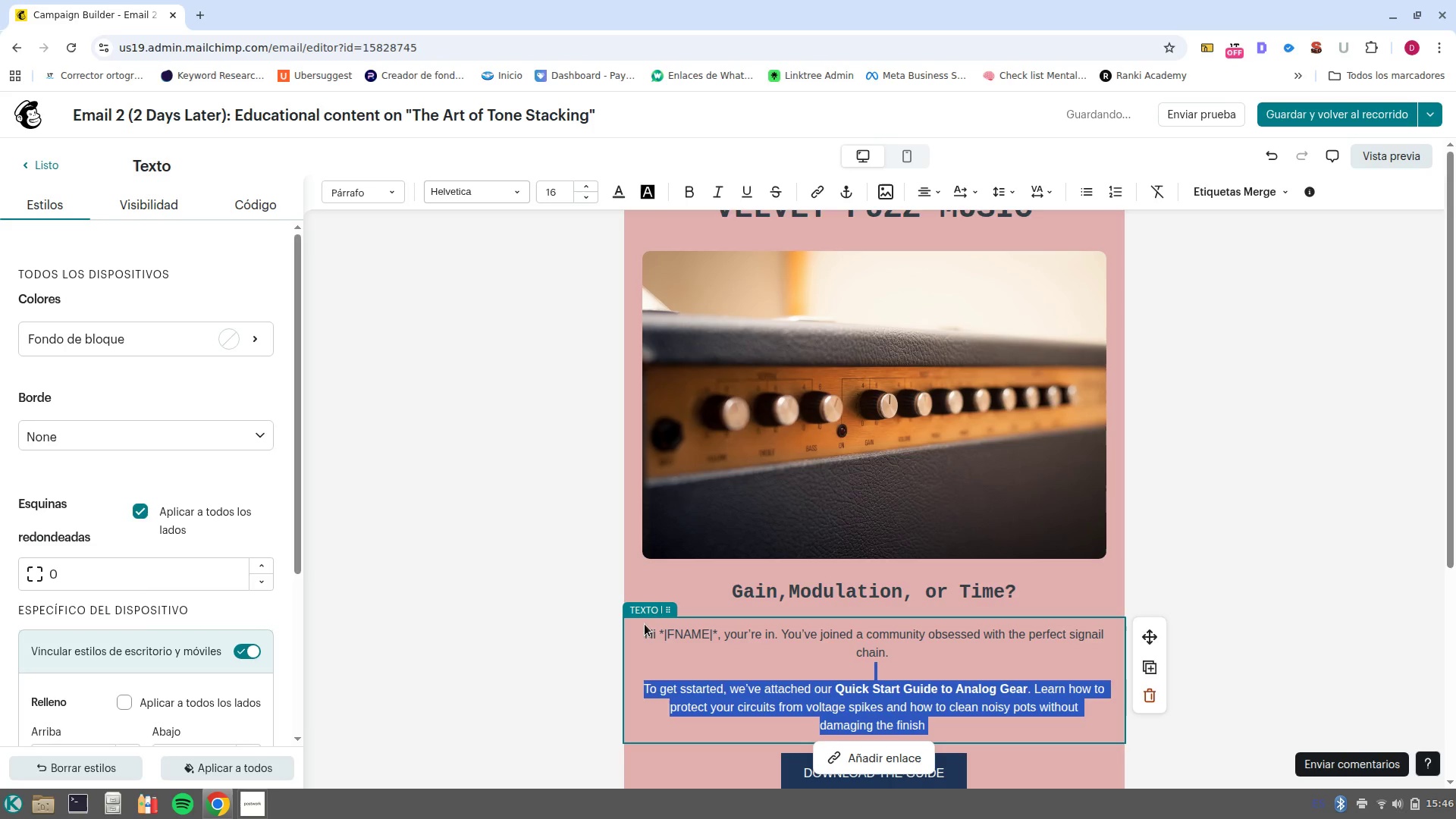 
key(Backspace)
 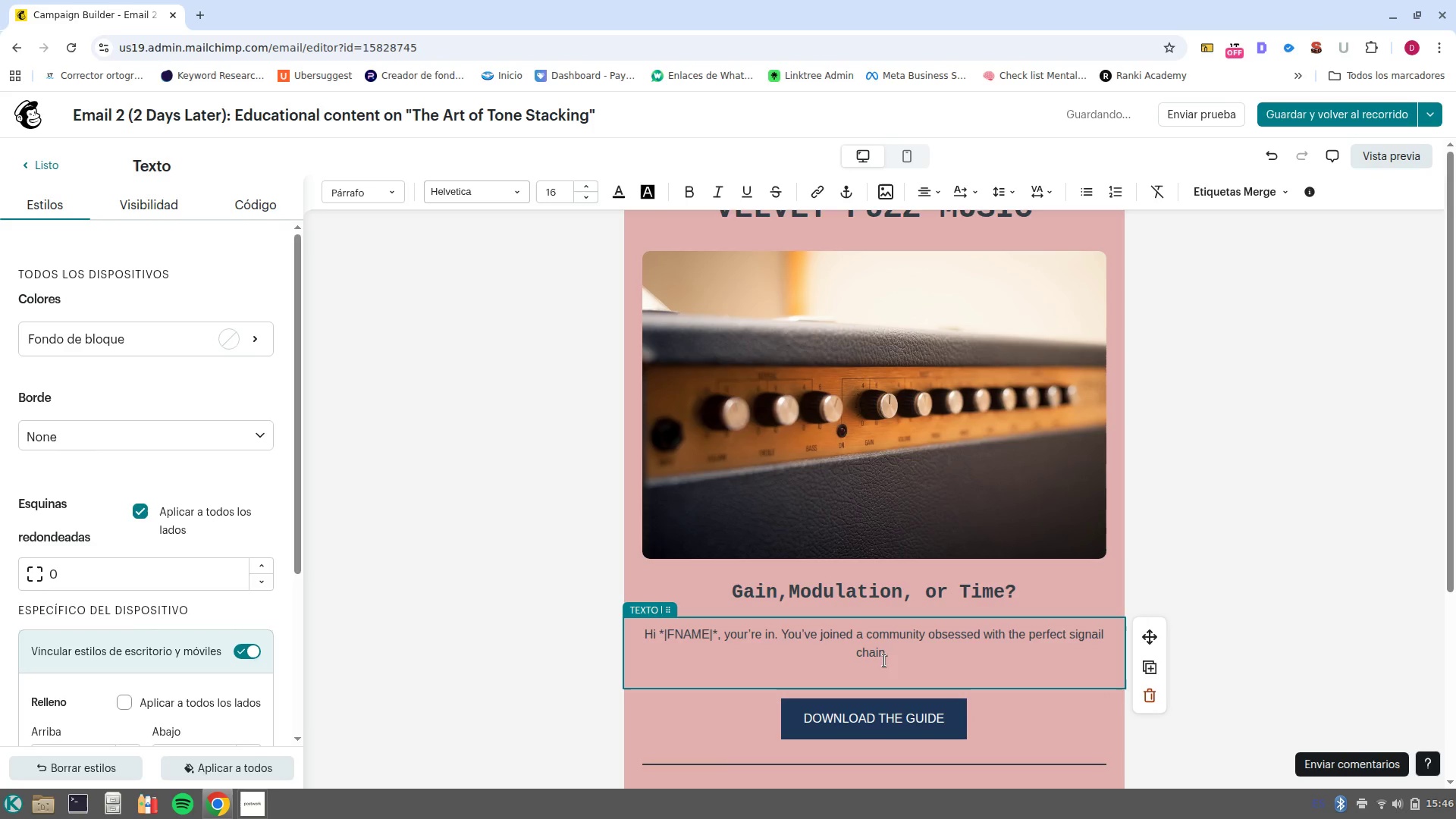 
left_click_drag(start_coordinate=[892, 657], to_coordinate=[617, 629])
 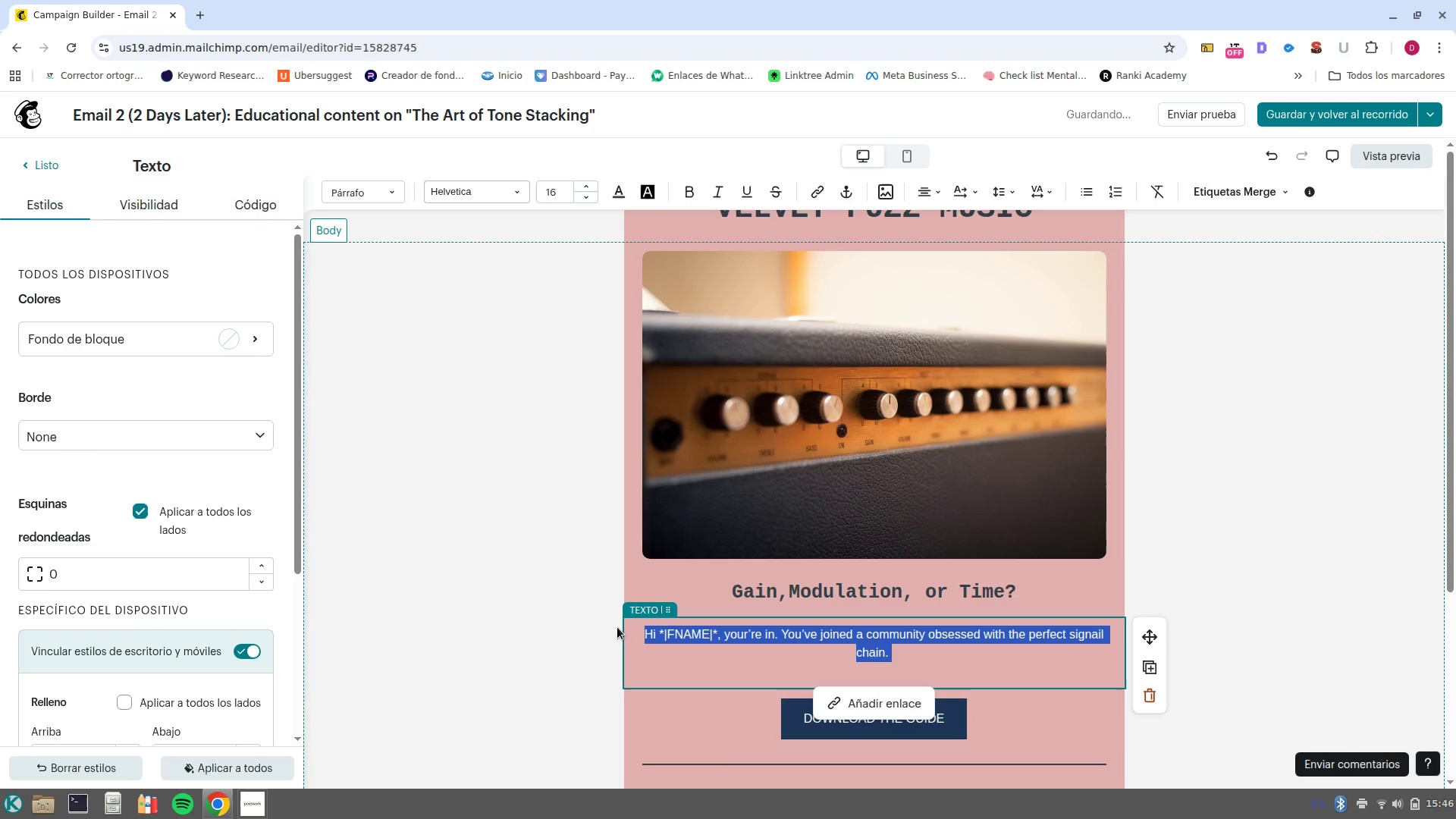 
key(Backspace)
 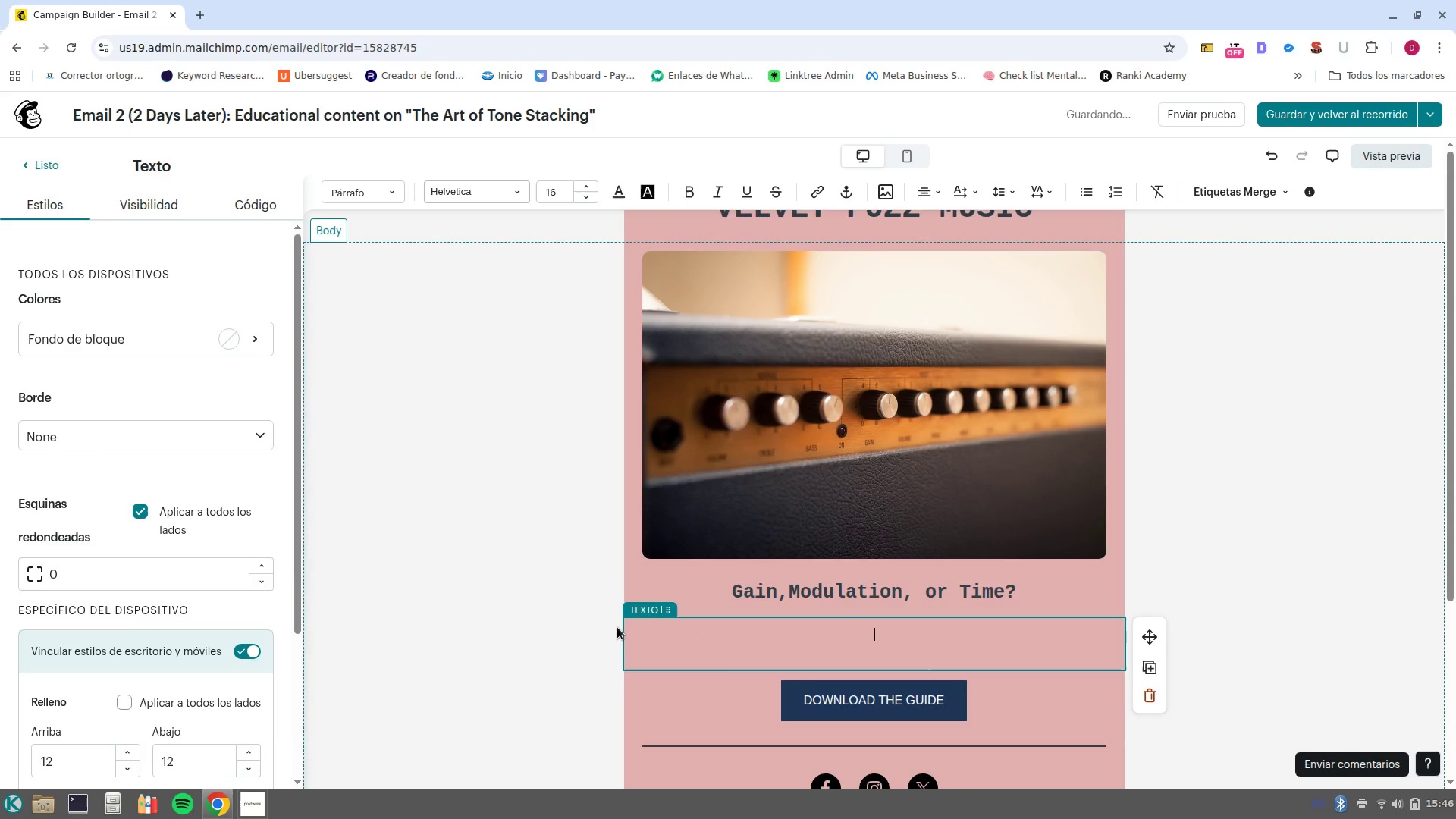 
type(The order of your pedals changes everything )
key(Backspace)
type(. While there are no rules in art, there is science in signal floe)
key(Backspace)
type(w)
 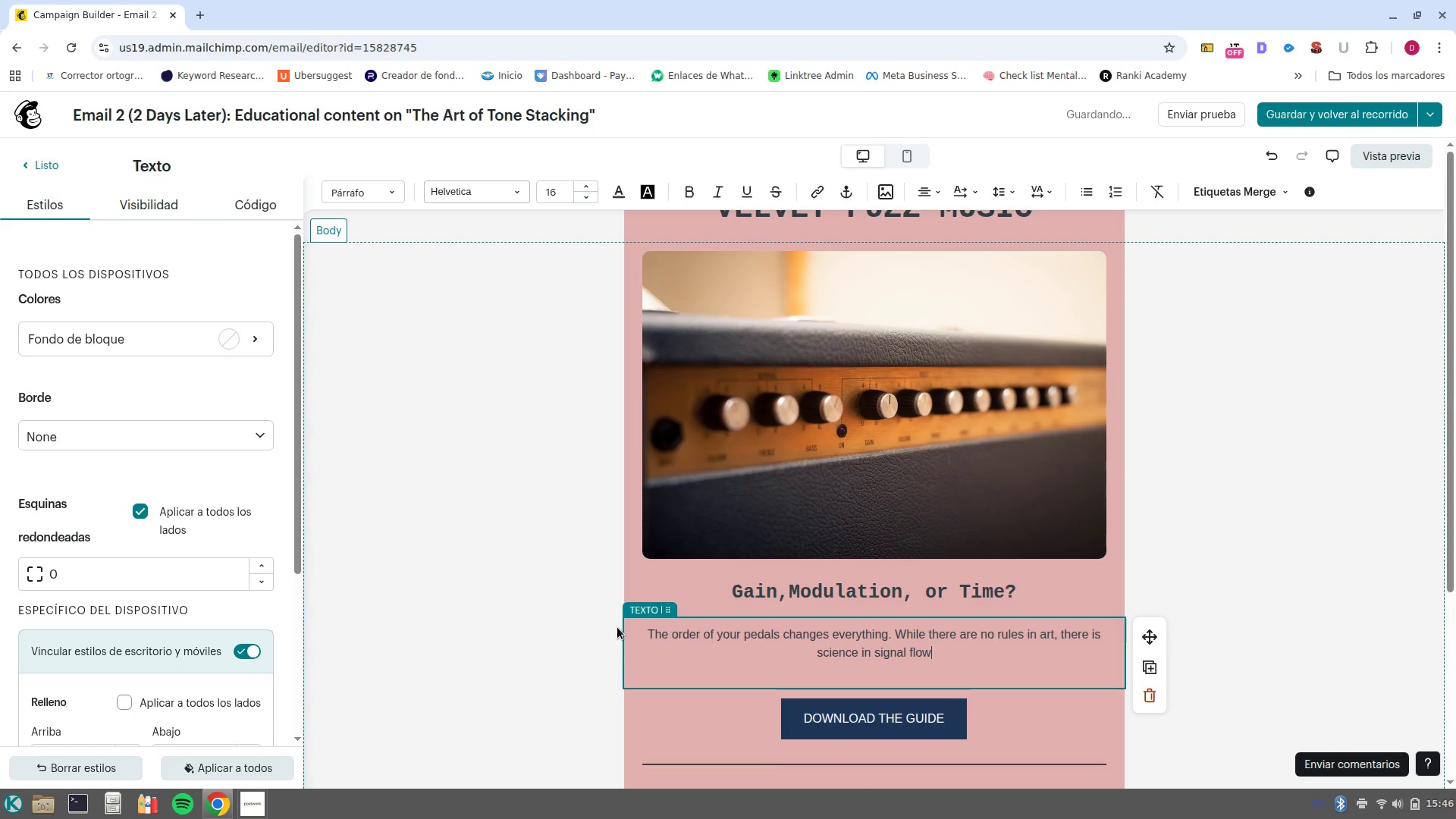 
wait(28.88)
 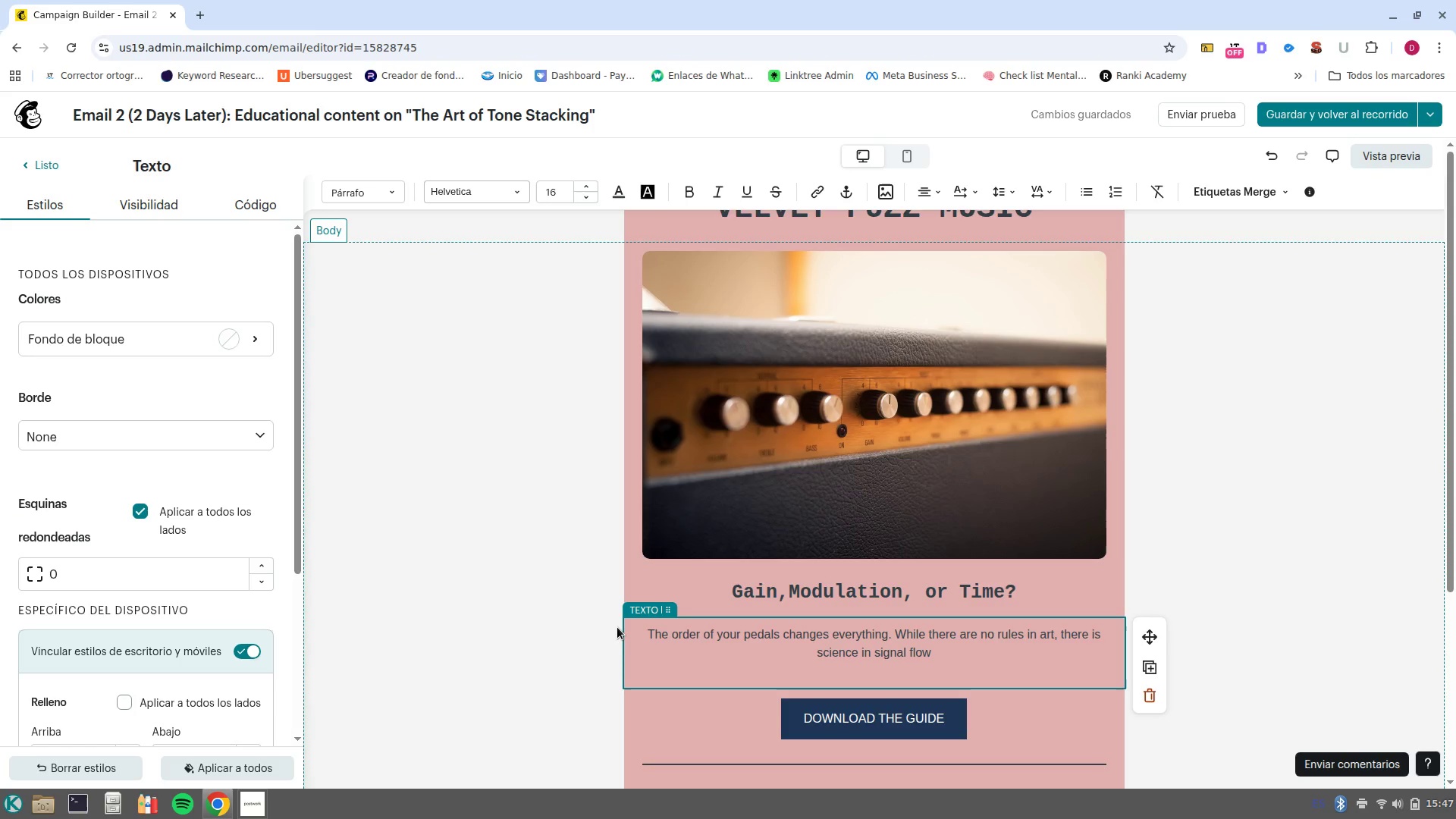 
key(Period)
 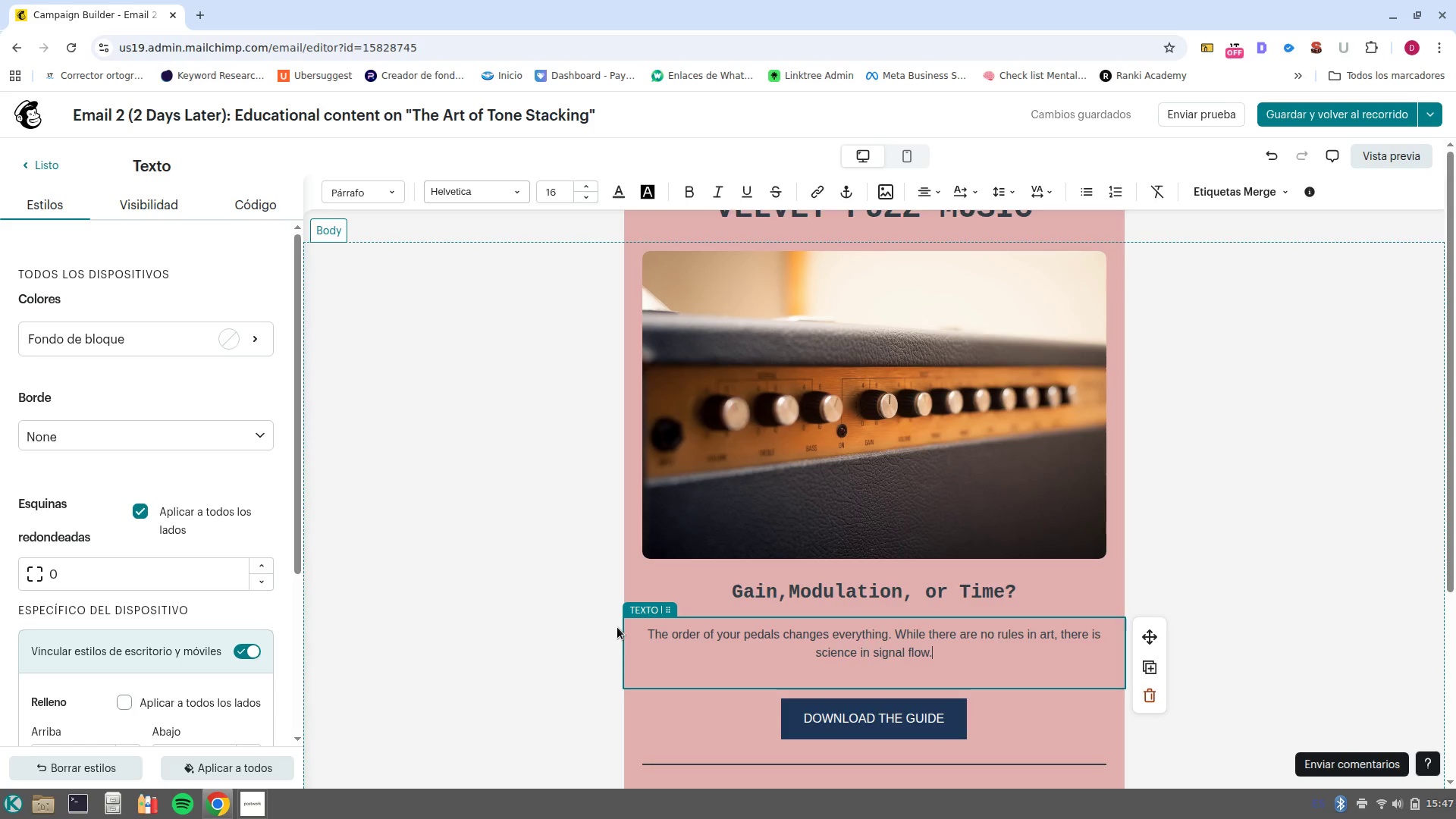 
key(Enter)
 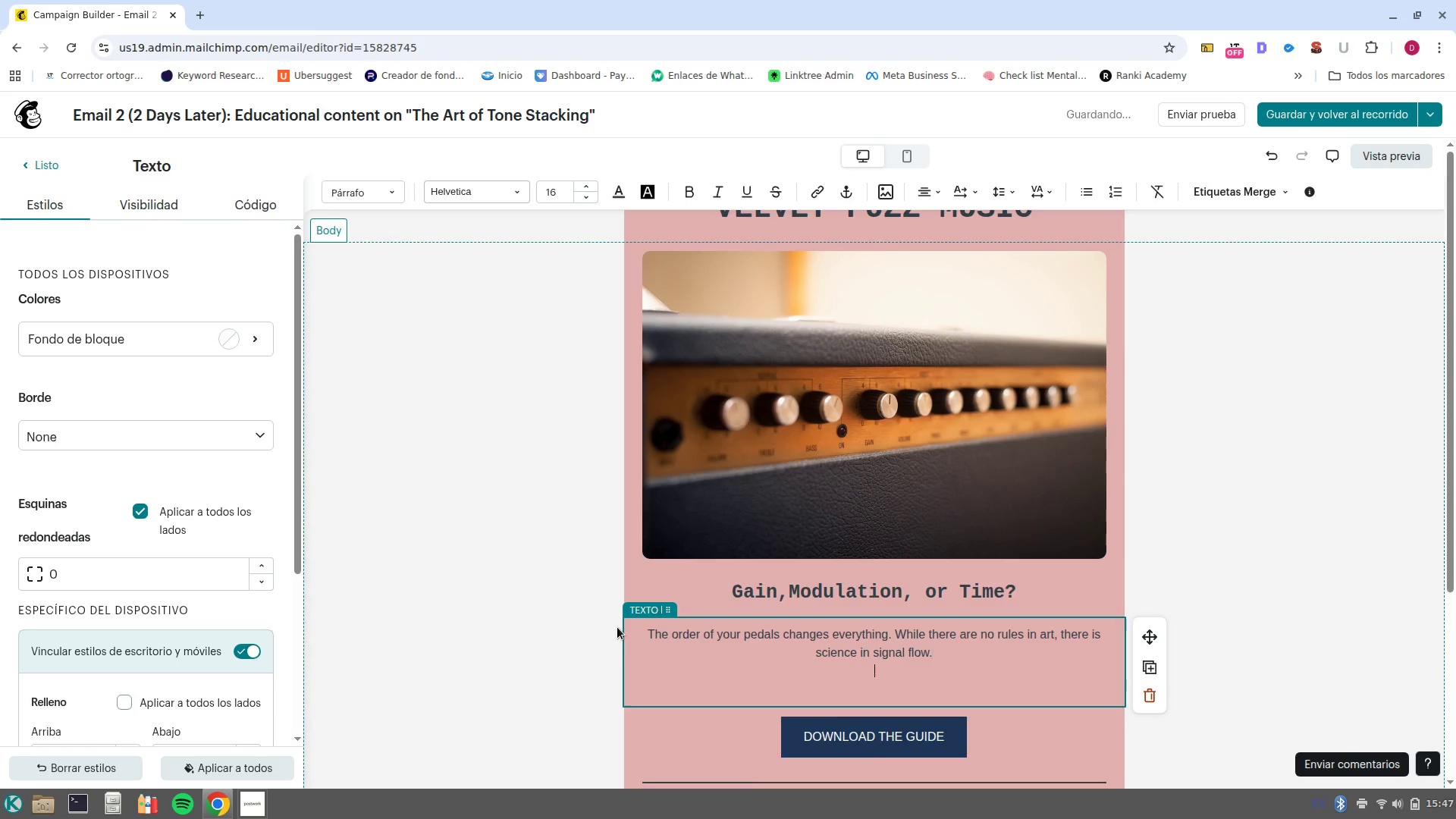 
key(Enter)
 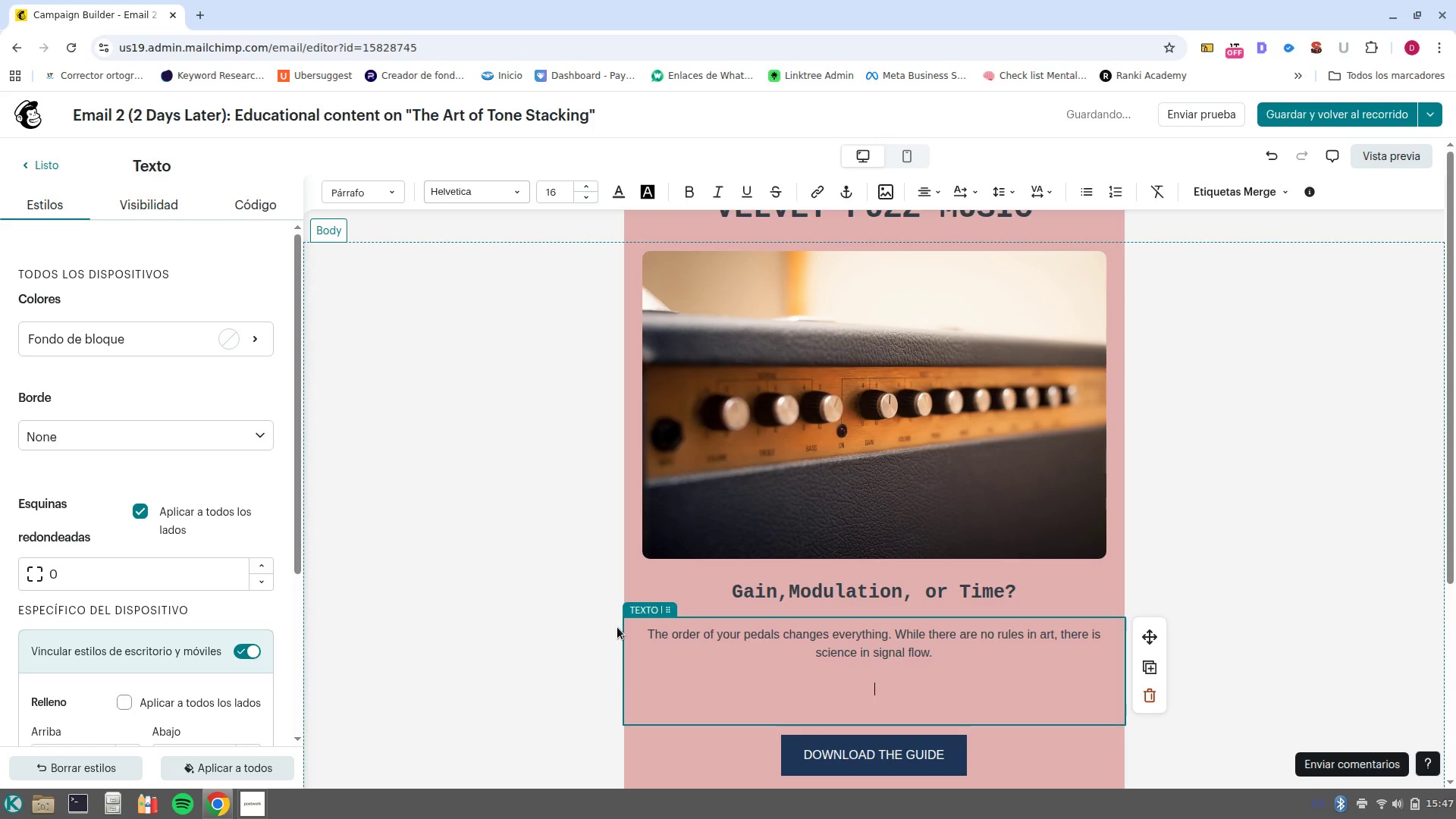 
type(The )
 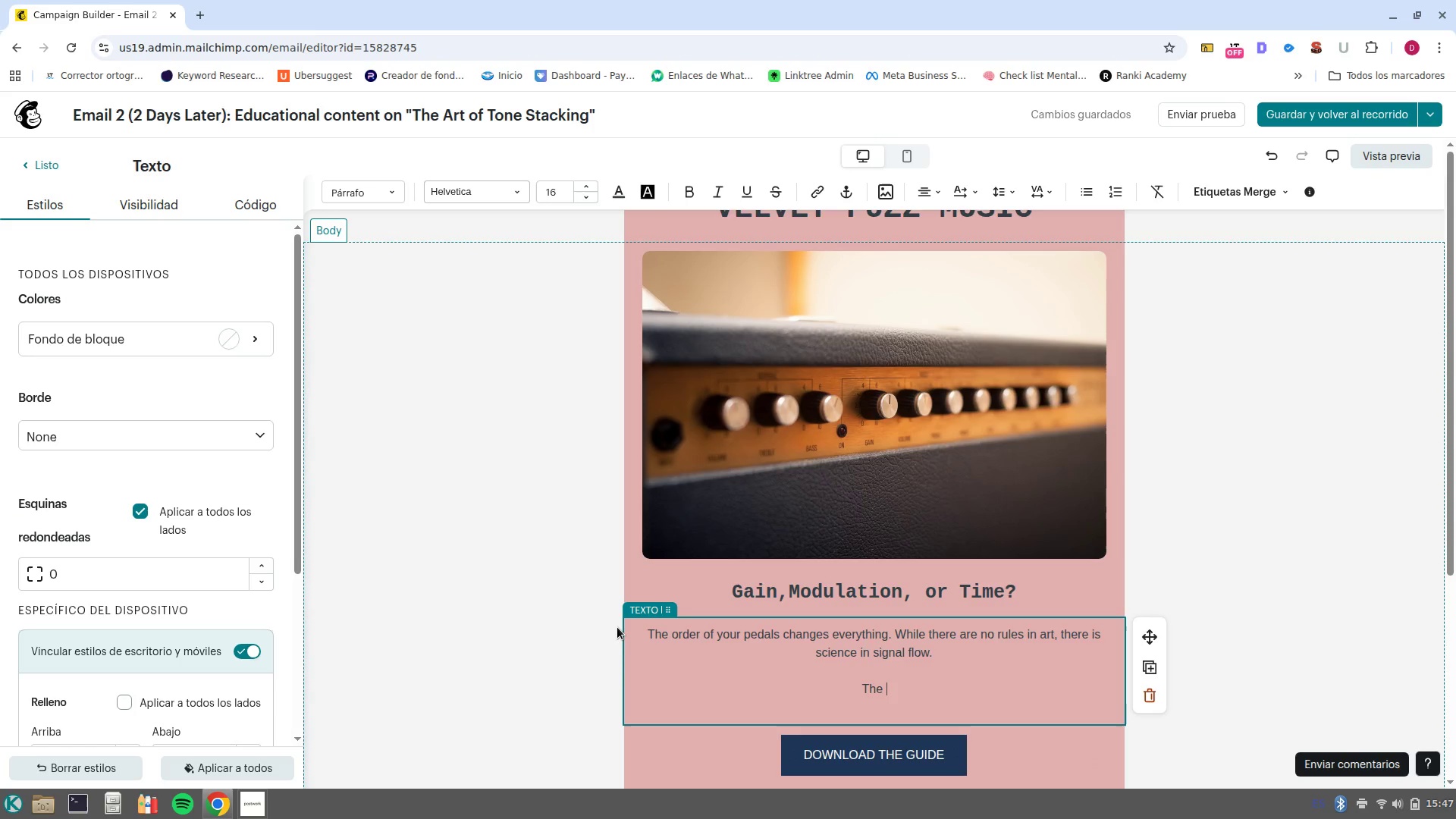 
wait(10.2)
 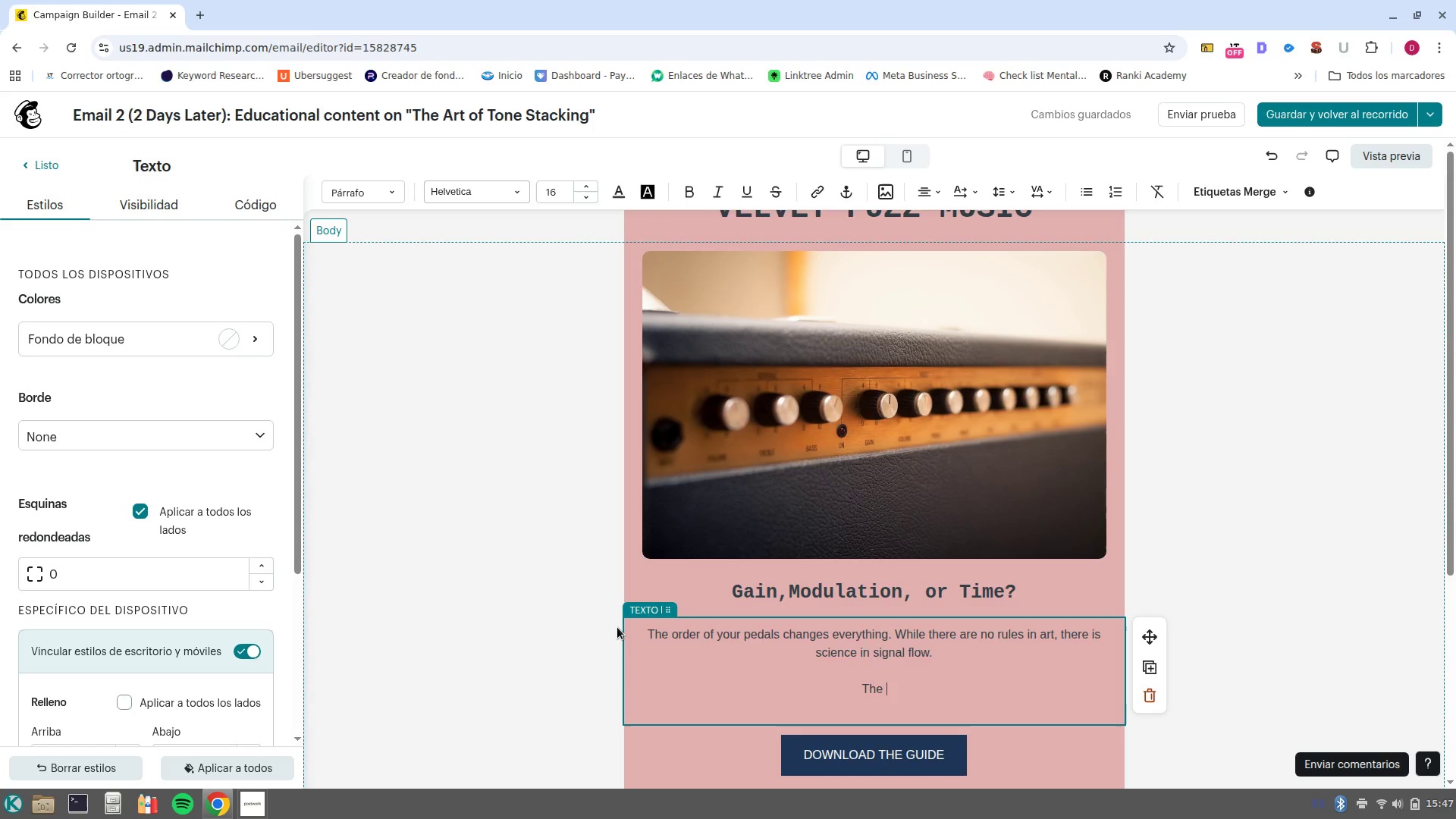 
type(Cha)
key(Backspace)
key(Backspace)
type(lassic Chain>)
 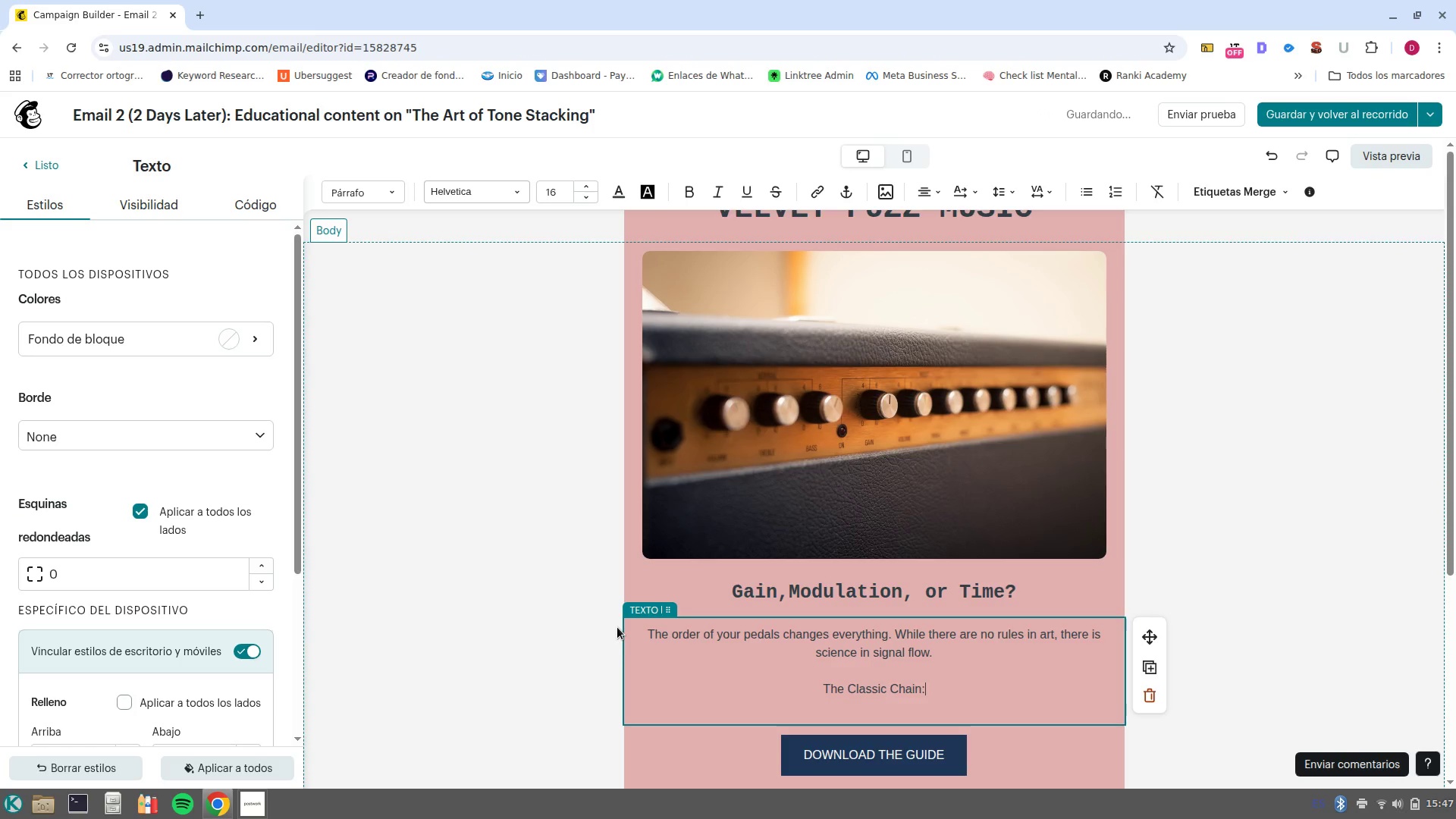 
key(Shift+ArrowUp)
 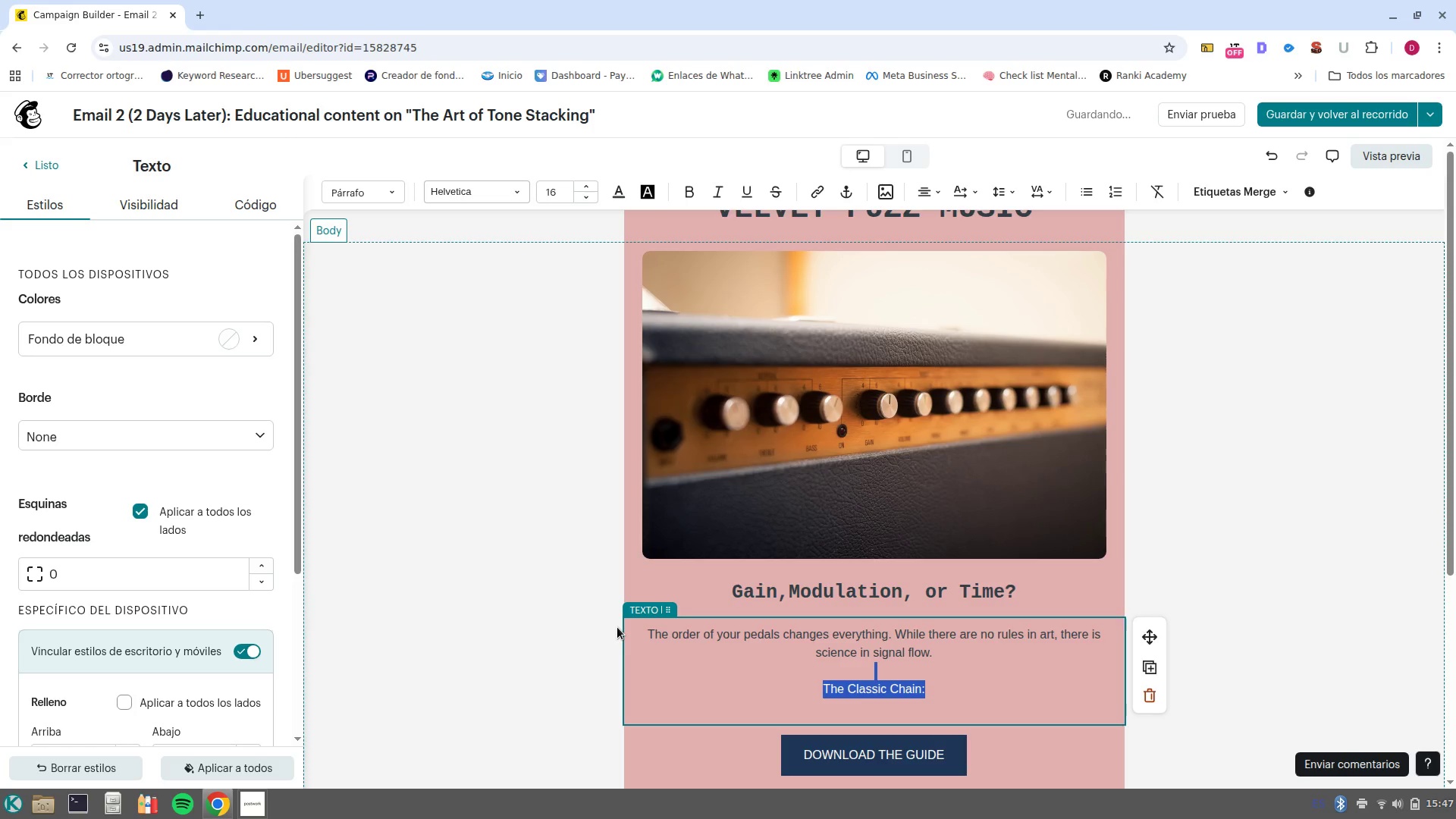 
key(Control+B)
 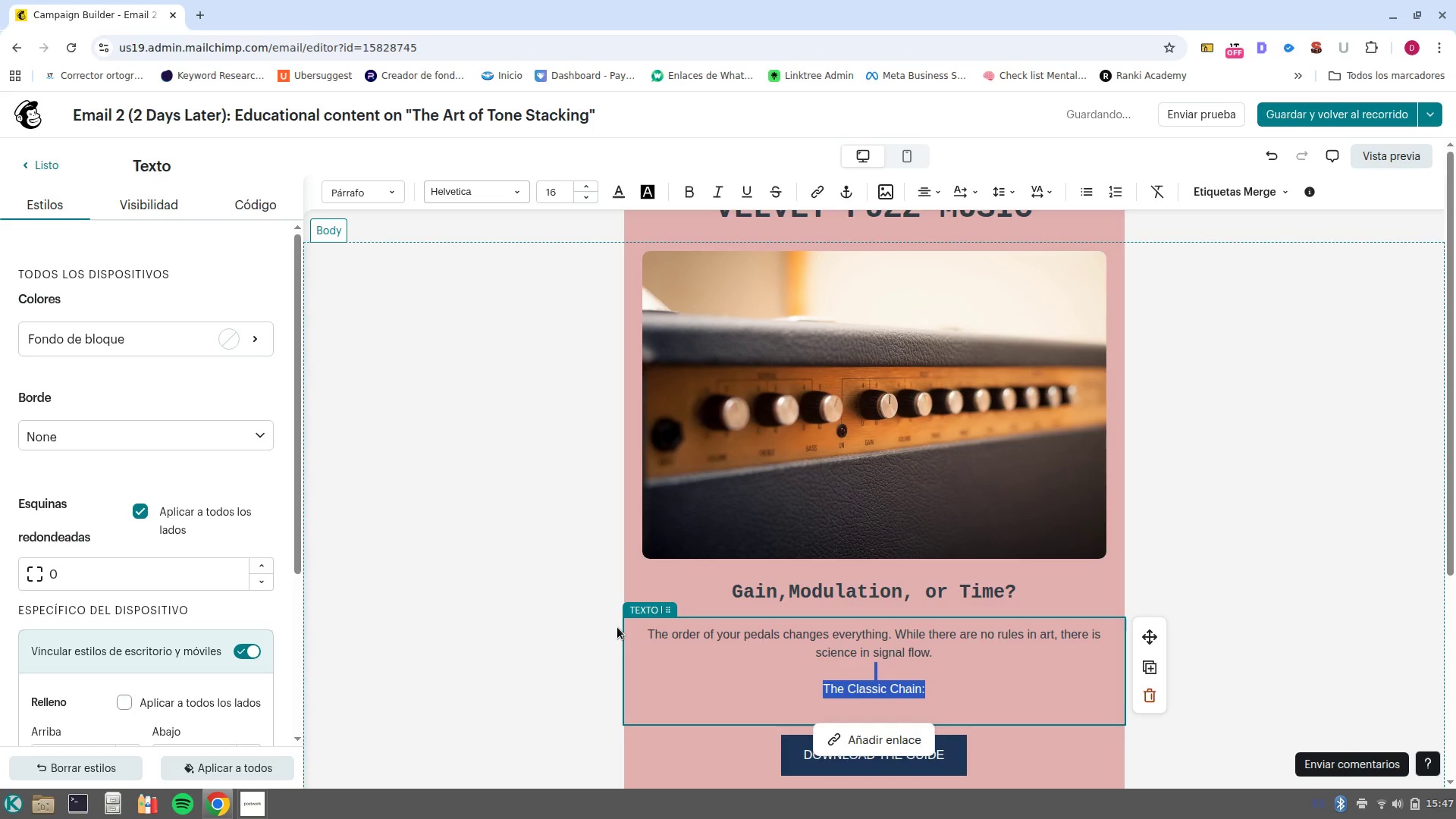 
key(Control+ArrowRight)
 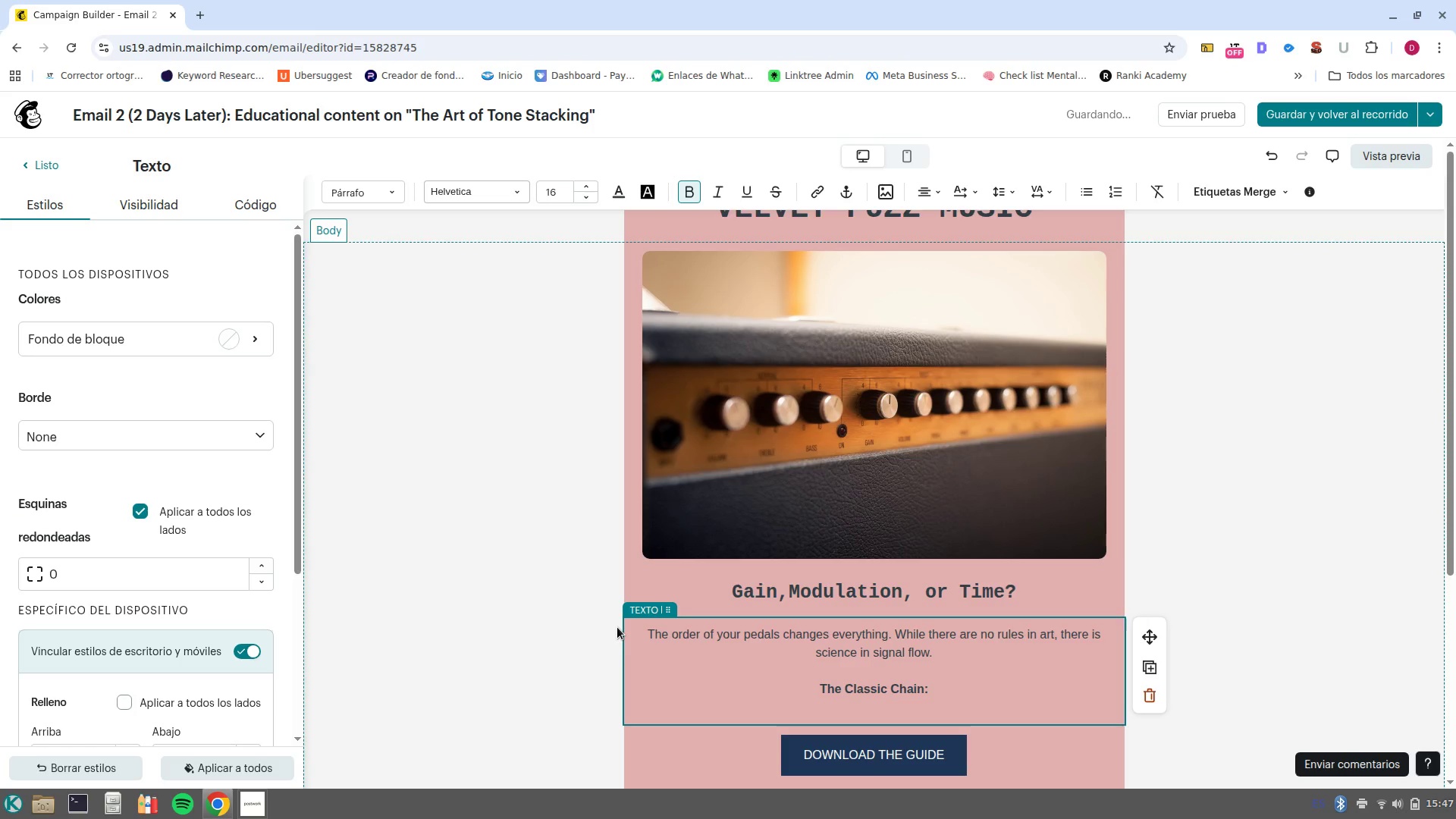 
key(ArrowRight)
 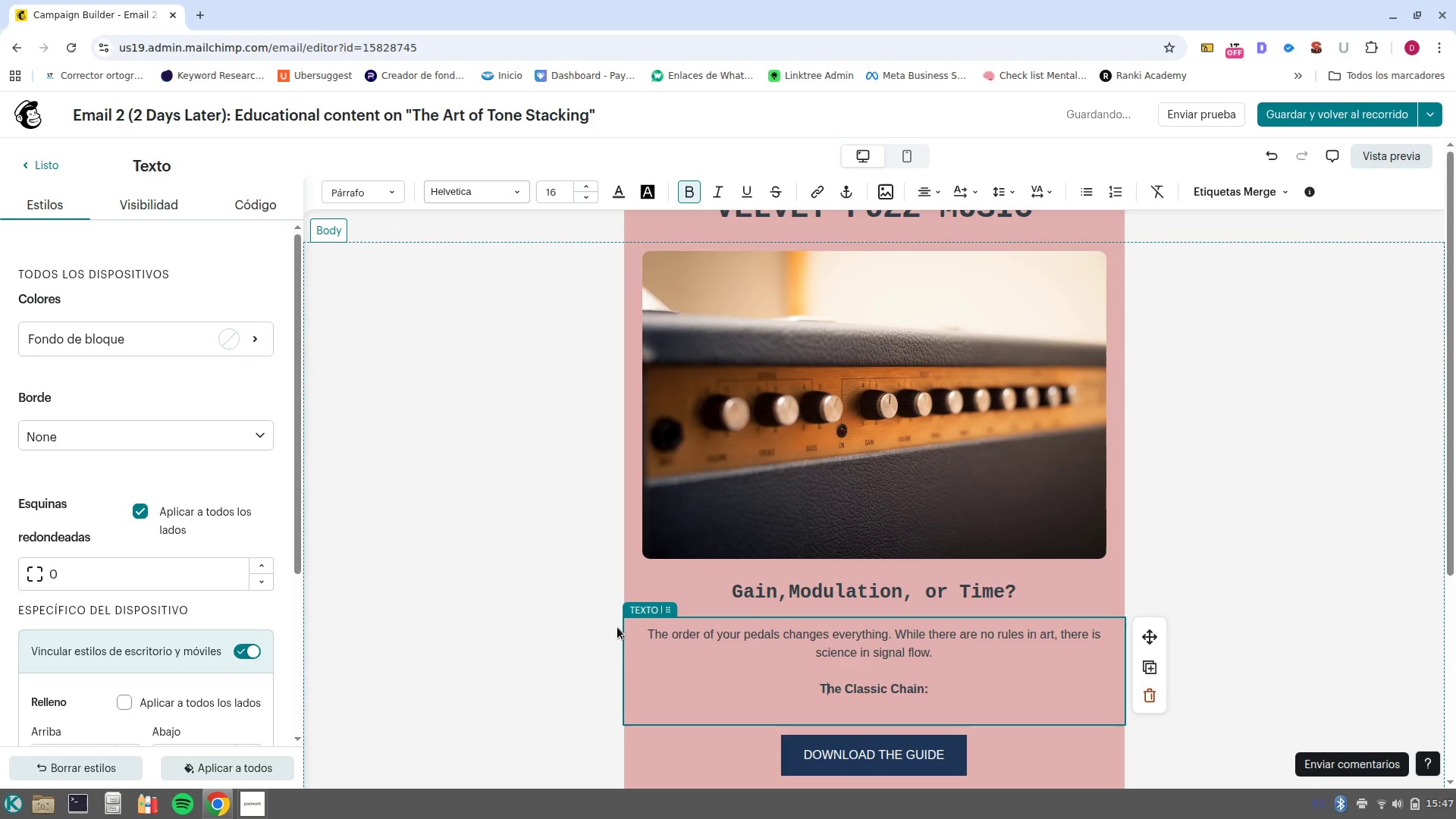 
key(Control+ArrowRight)
 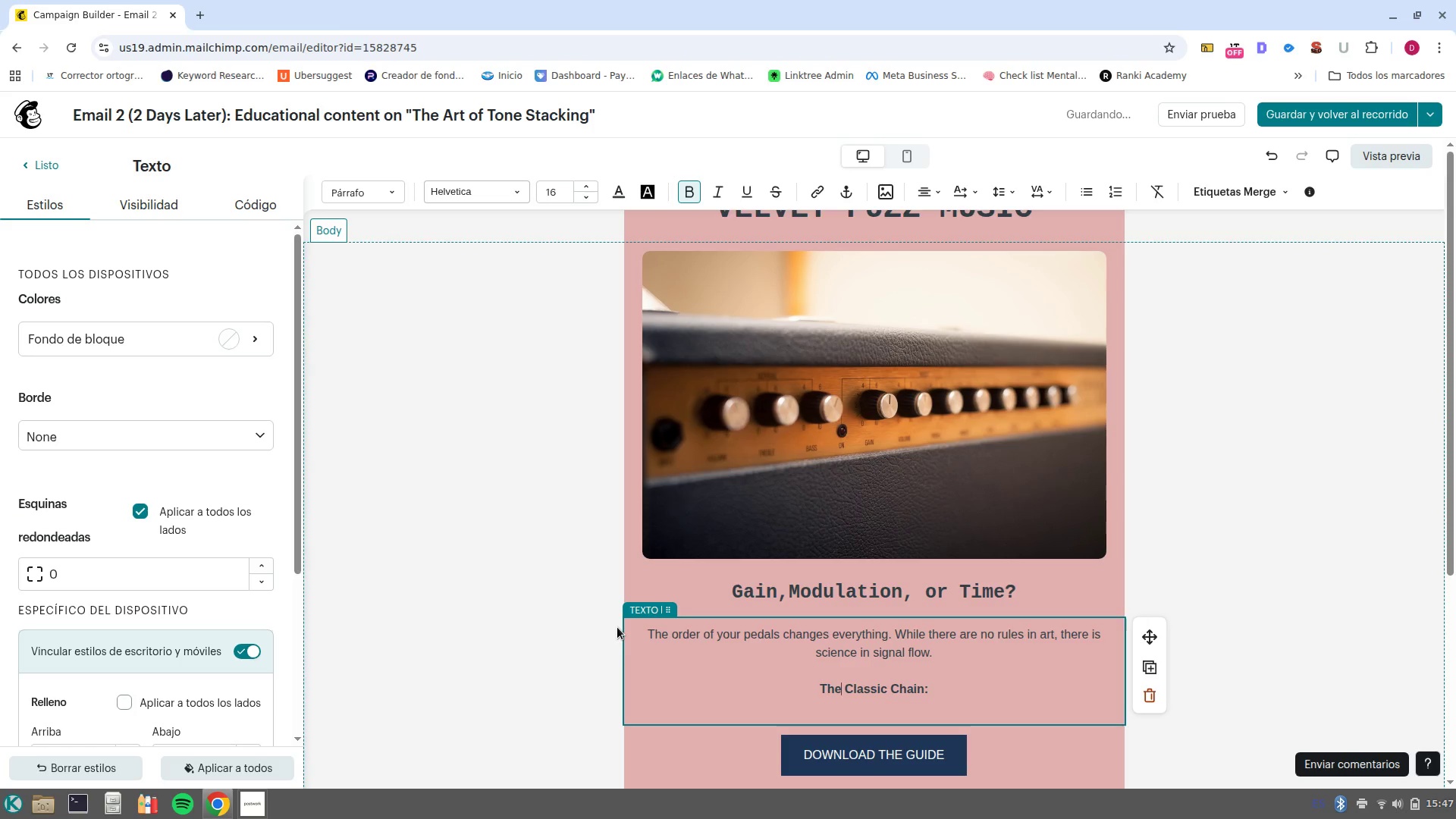 
key(Control+ArrowRight)
 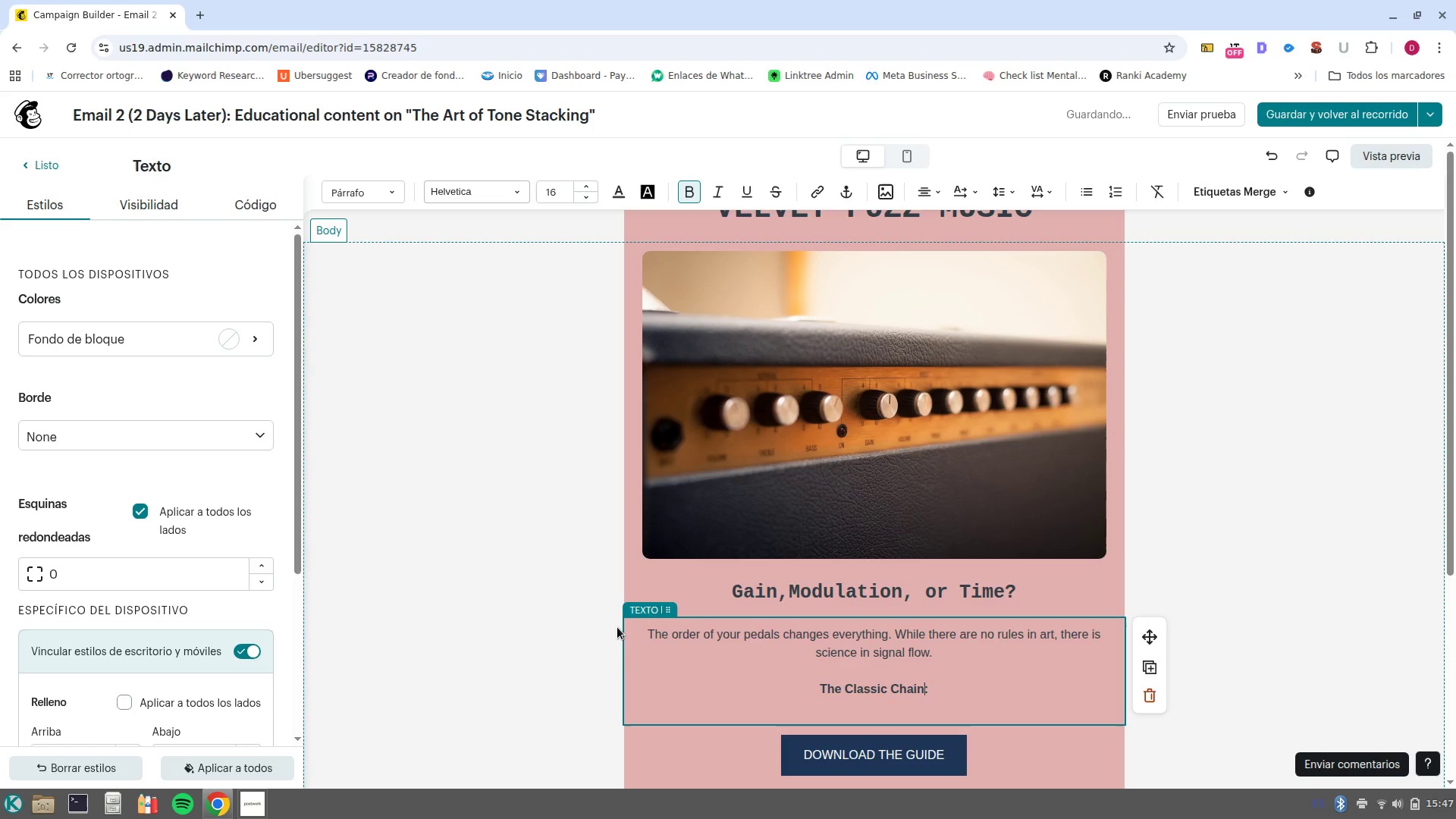 
key(Control+ArrowRight)
 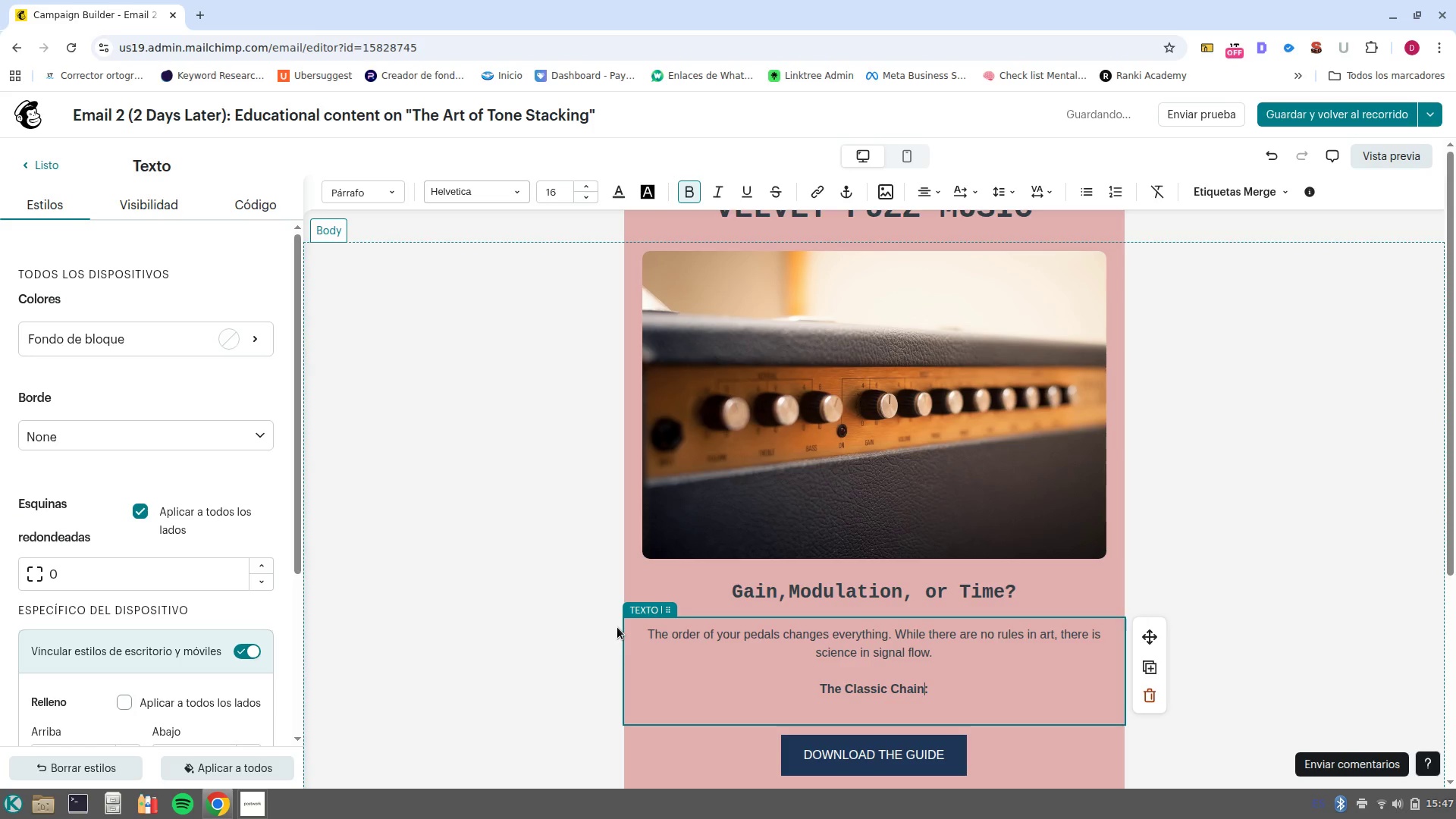 
key(Control+ArrowRight)
 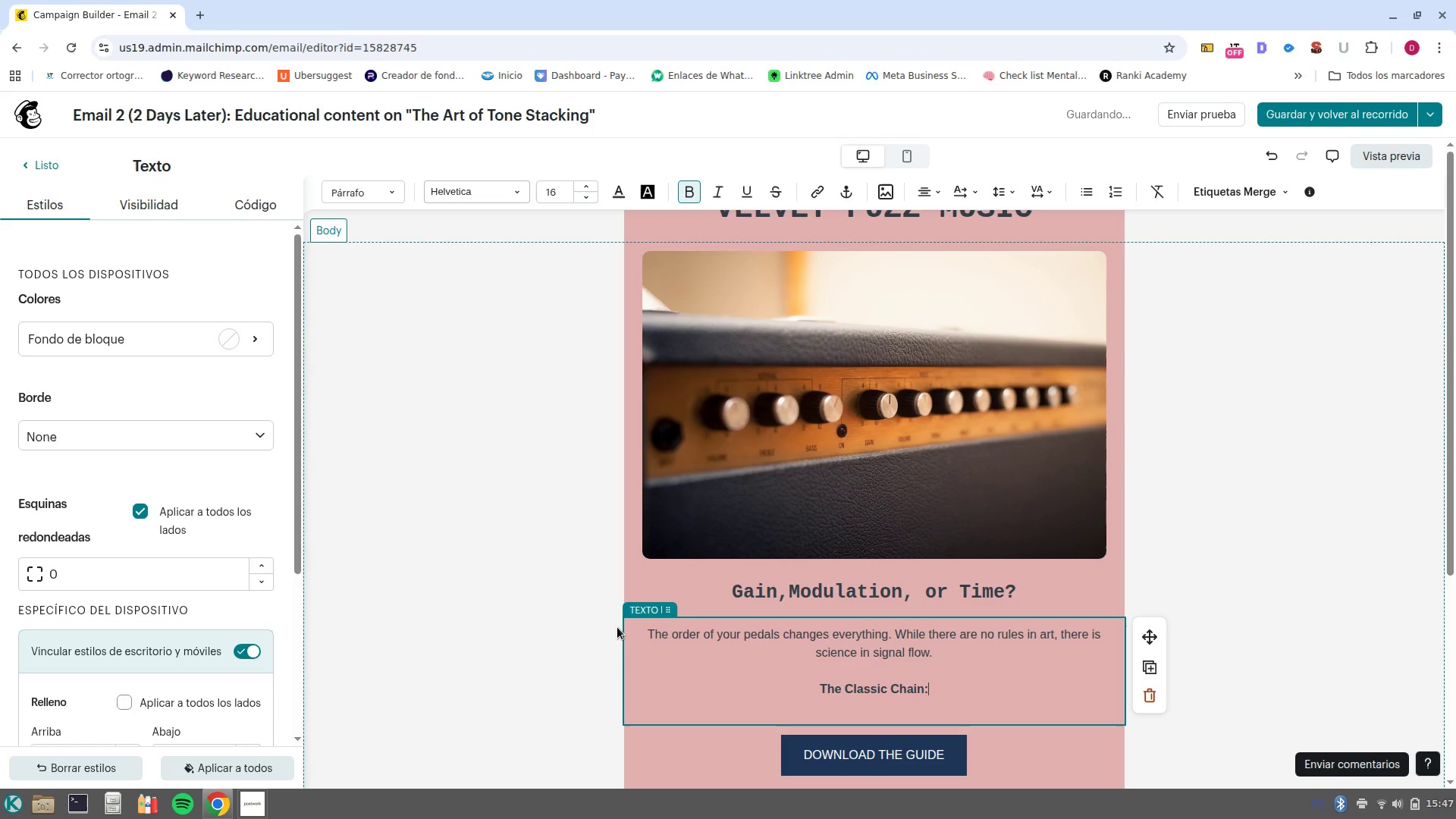 
key(Enter)
 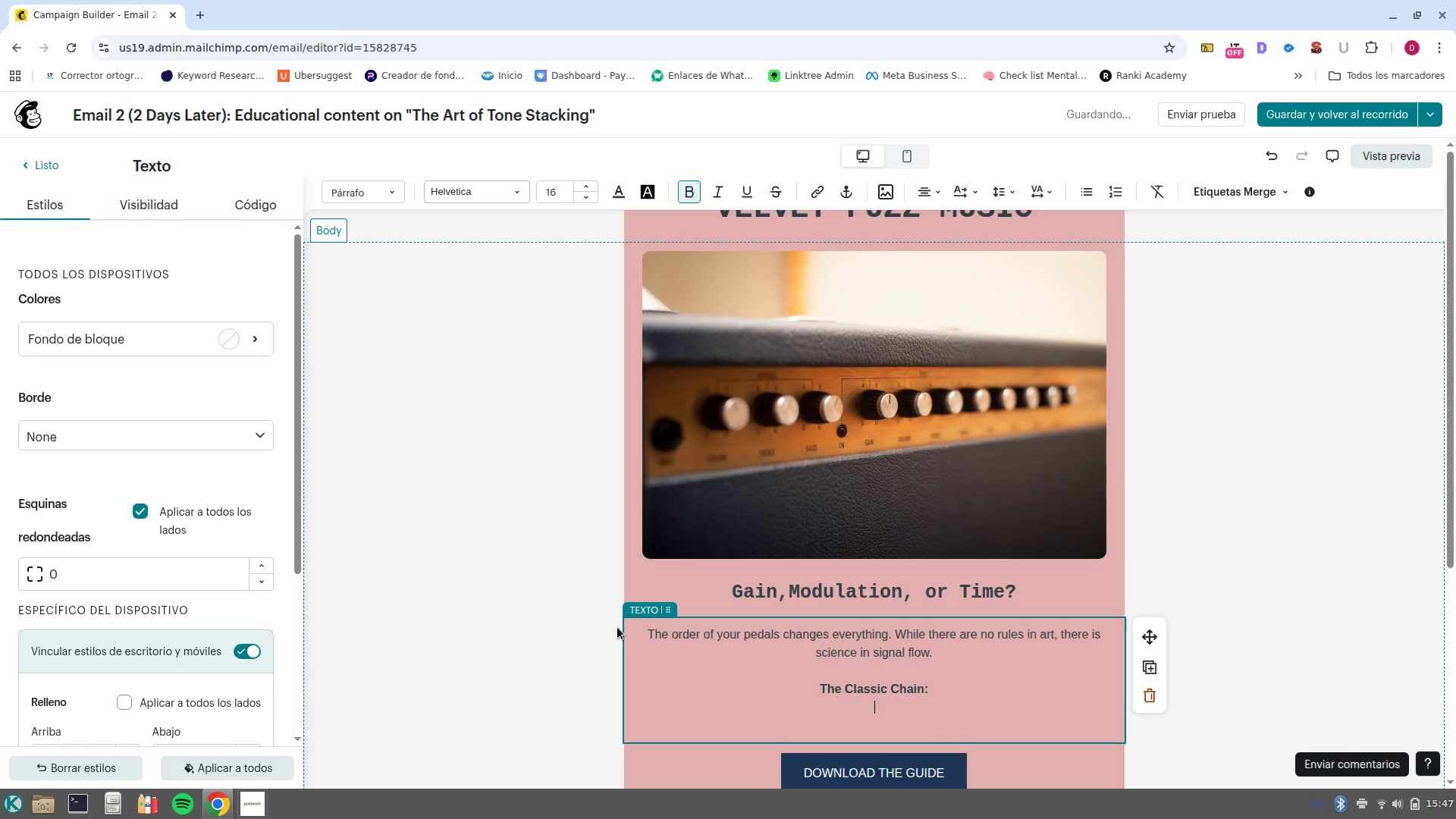 
key(Enter)
 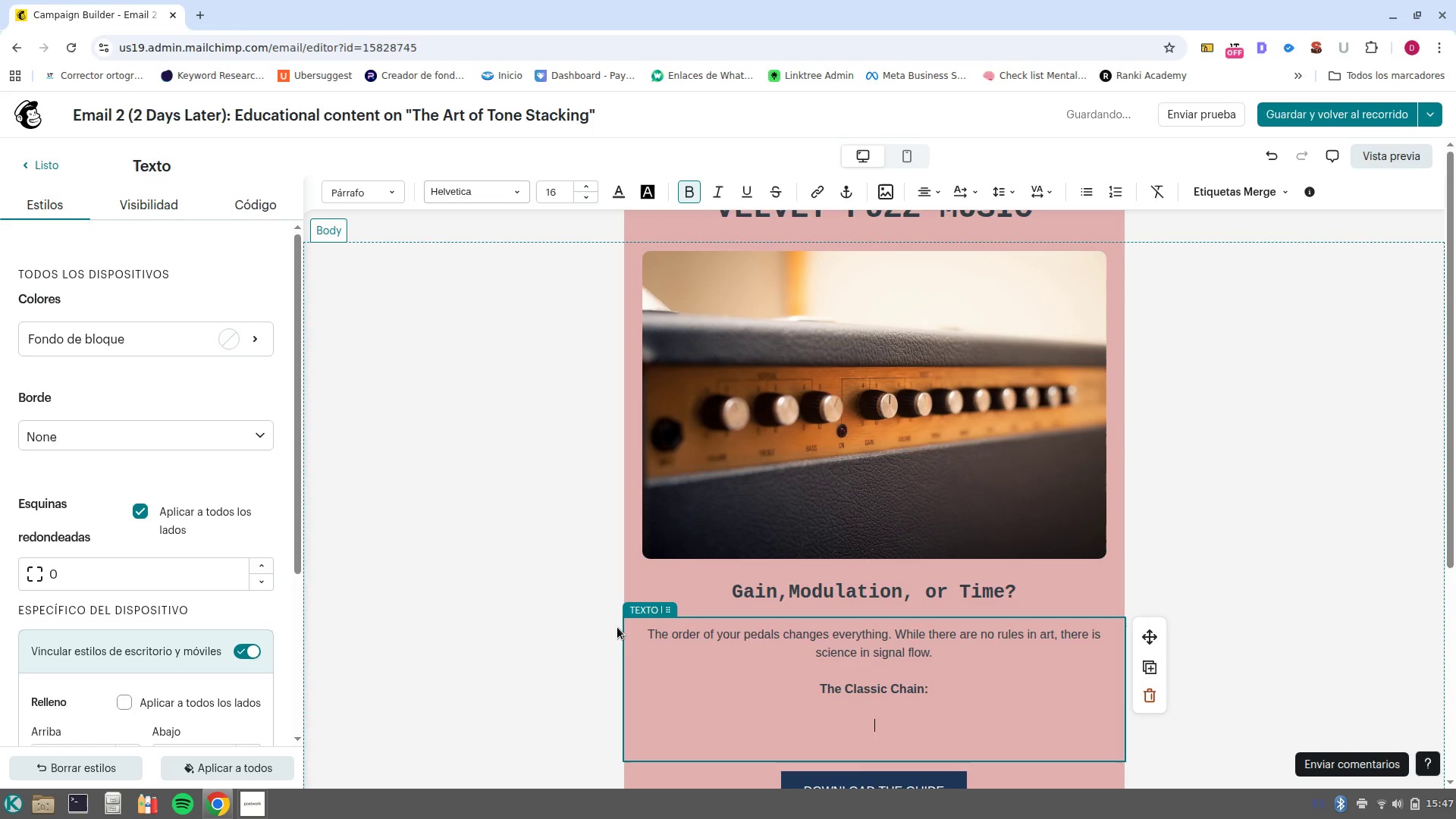 
key(Shift+ShiftRight)
 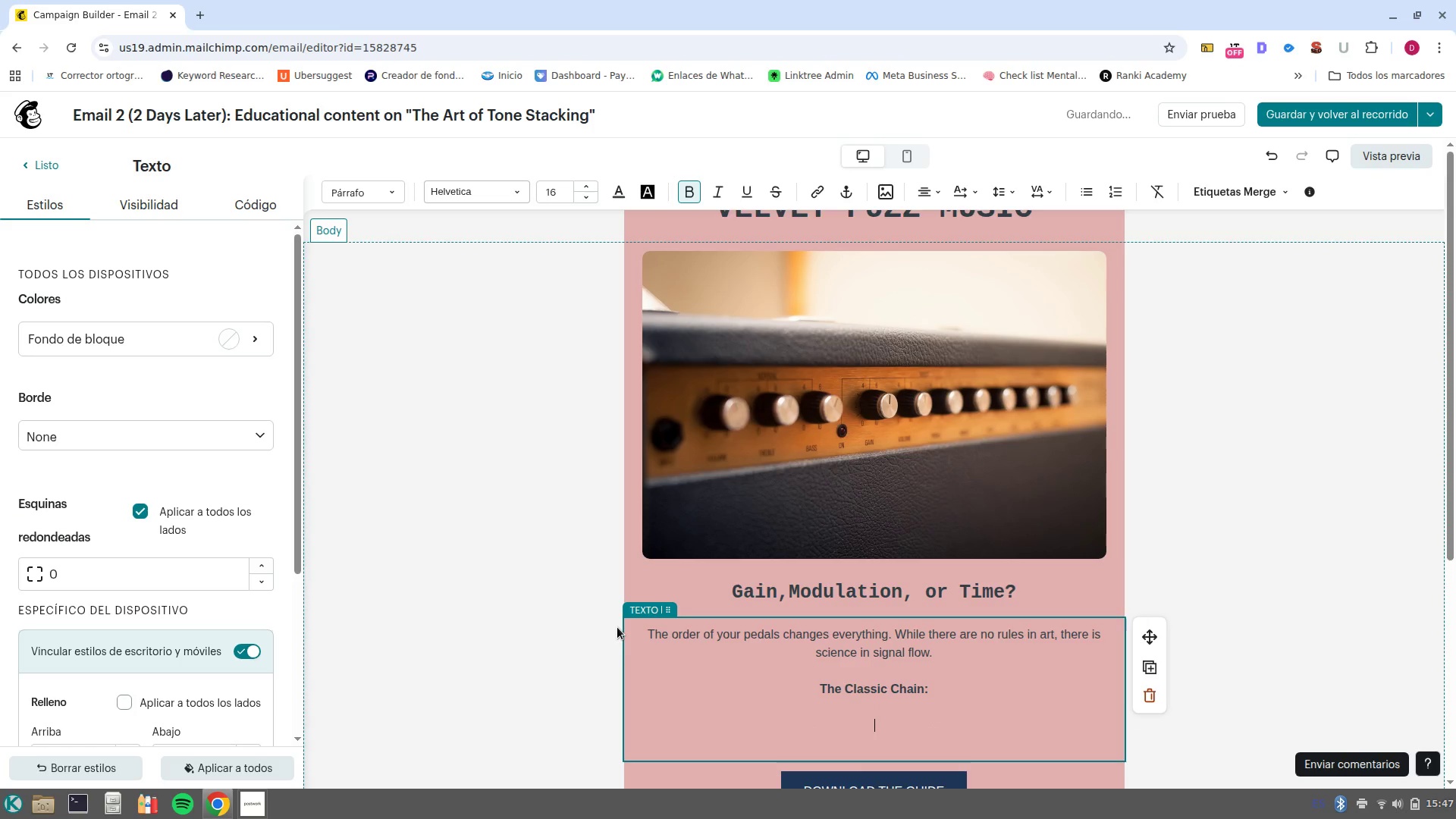 
key(Shift+BracketRight)
 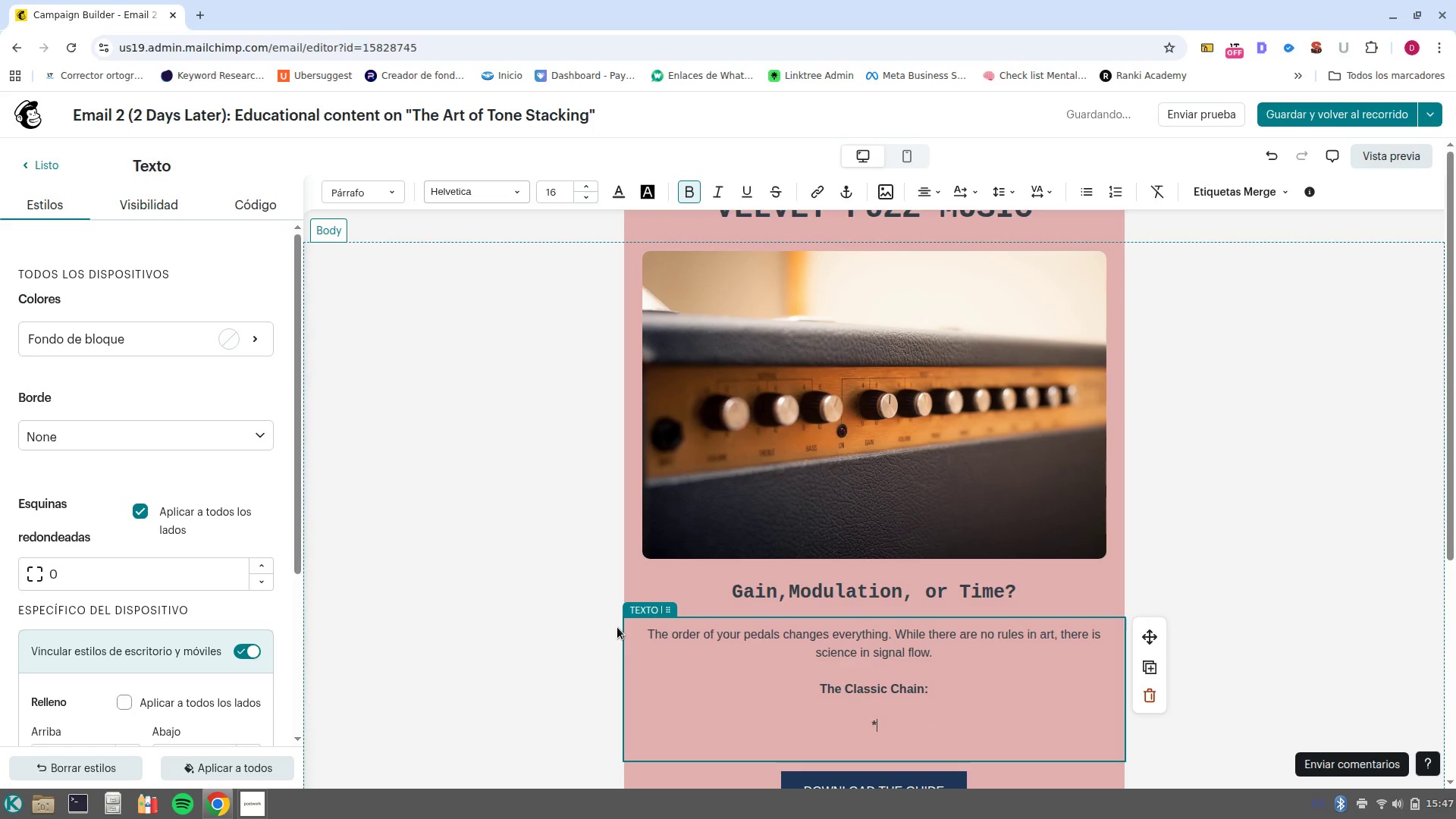 
key(Space)
 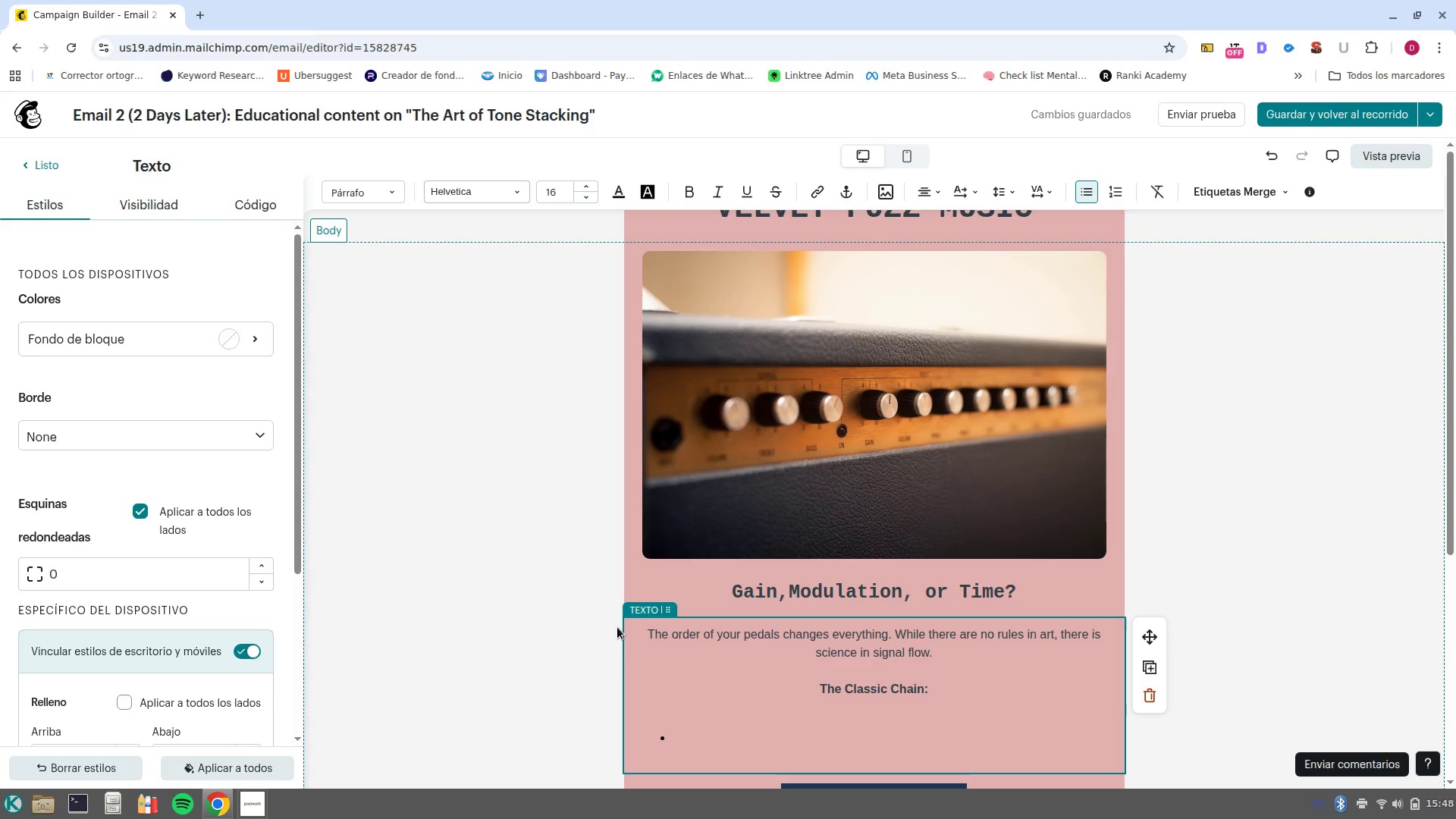 
wait(17.85)
 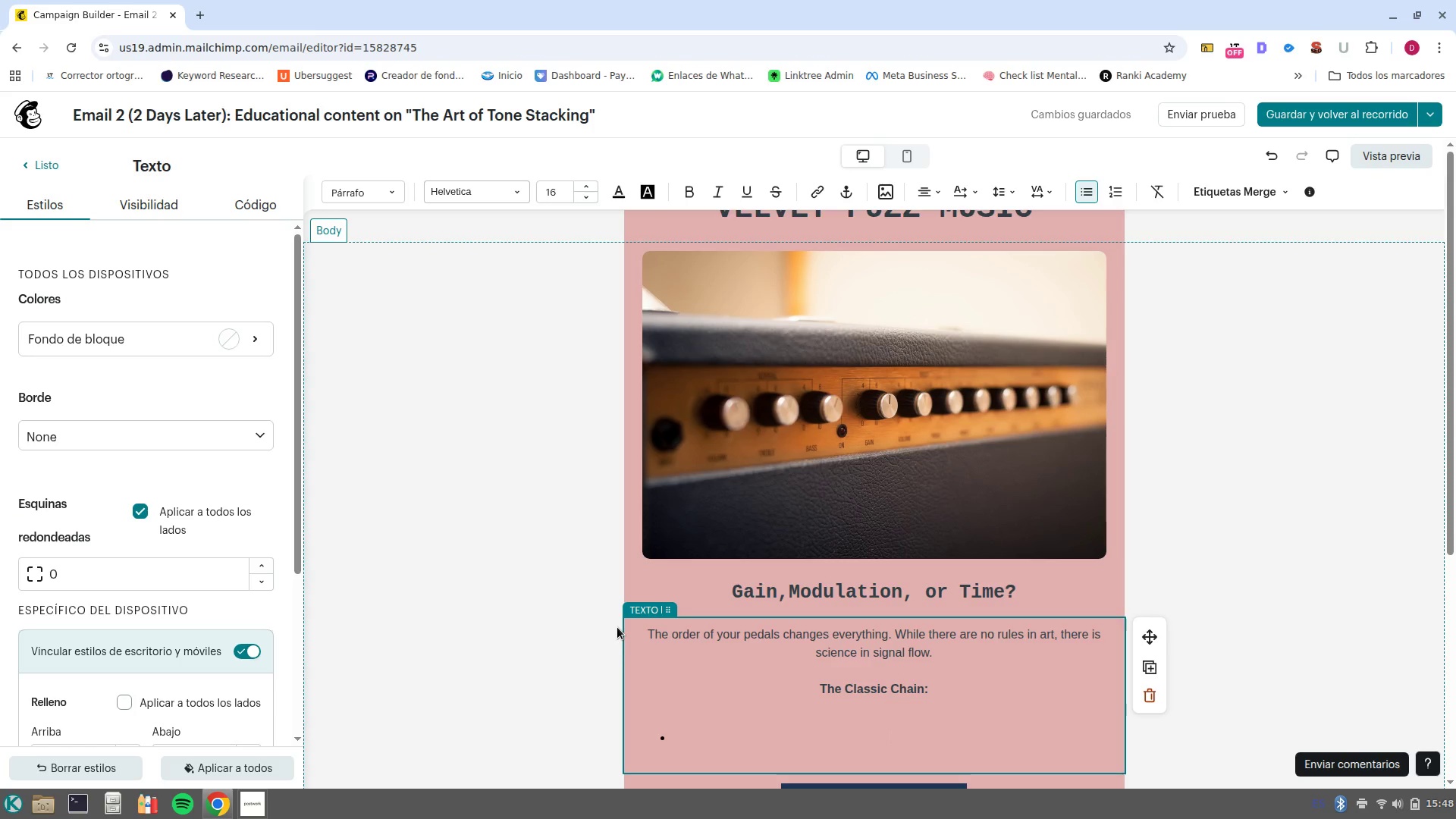 
left_click([986, 409])
 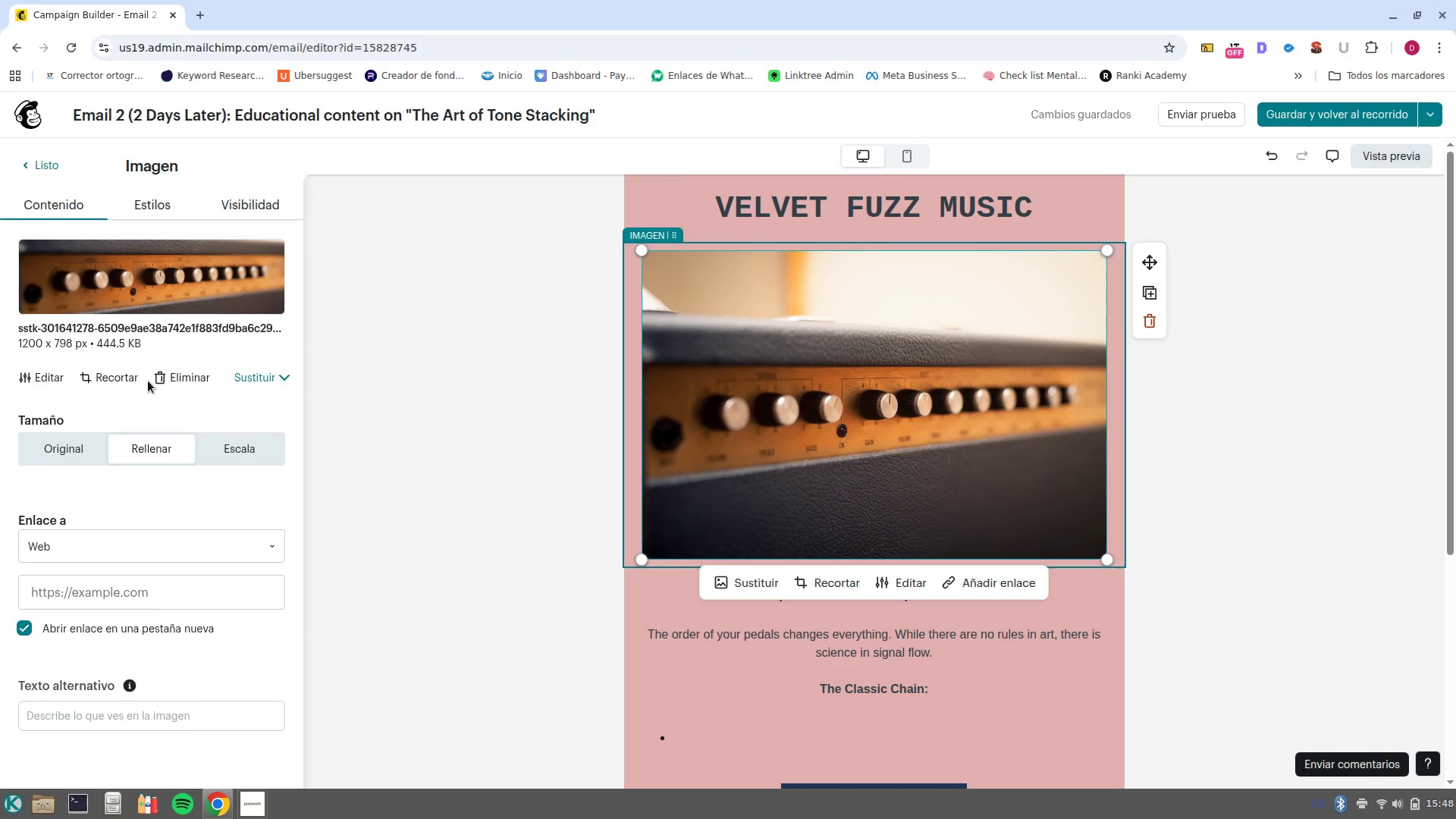 
left_click([163, 379])
 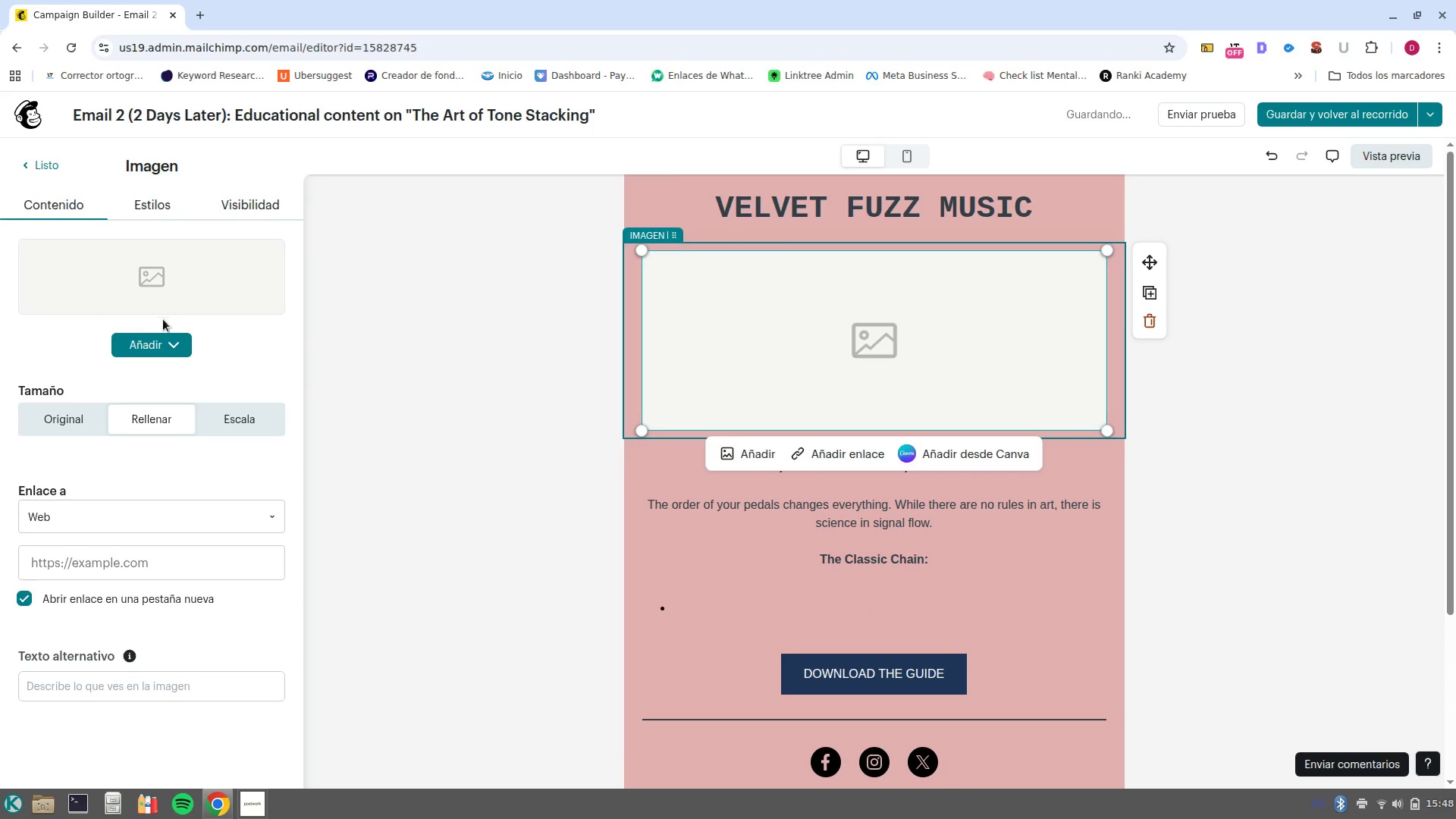 
left_click([140, 339])
 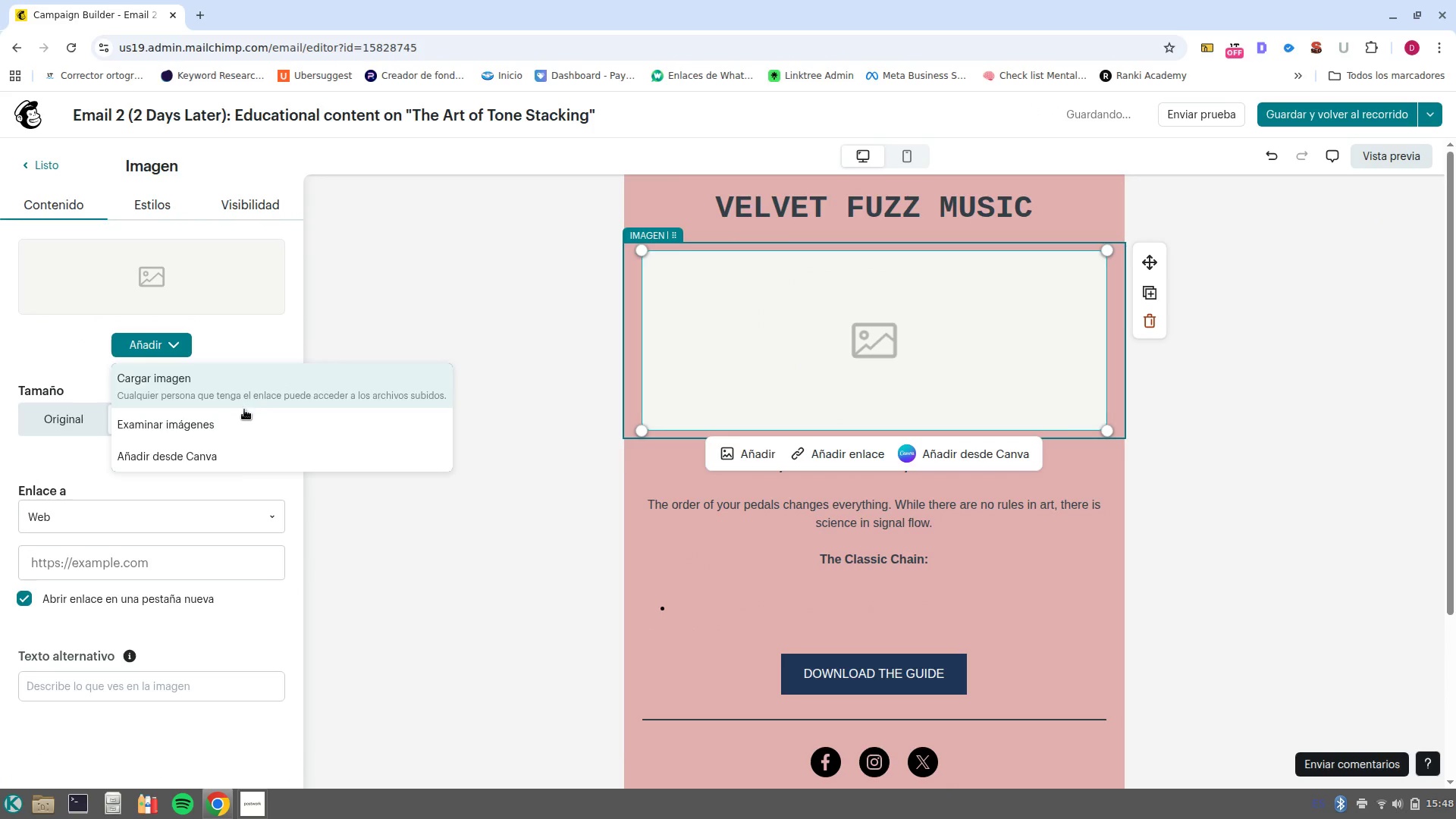 
left_click([250, 425])
 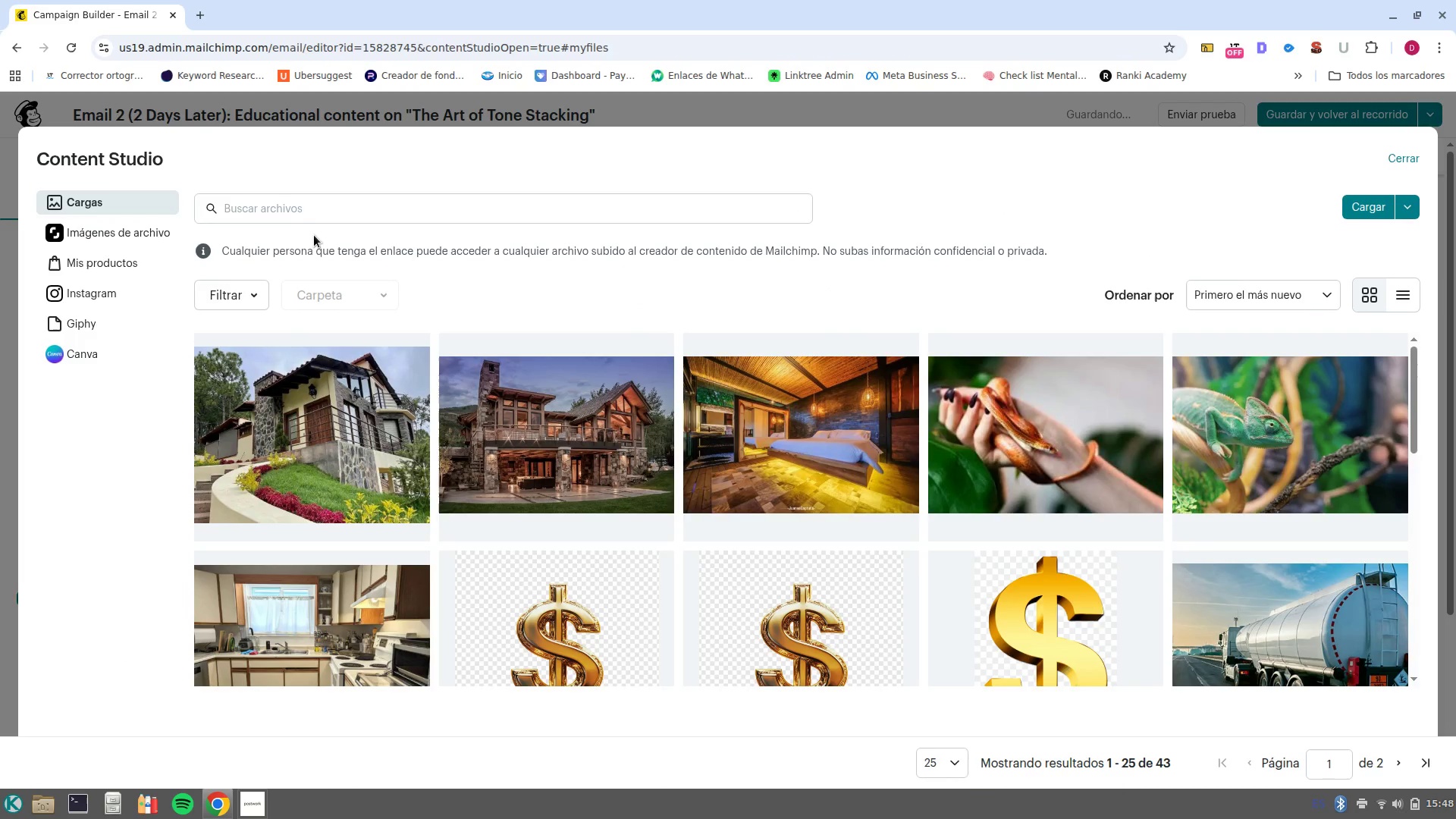 
left_click([313, 220])
 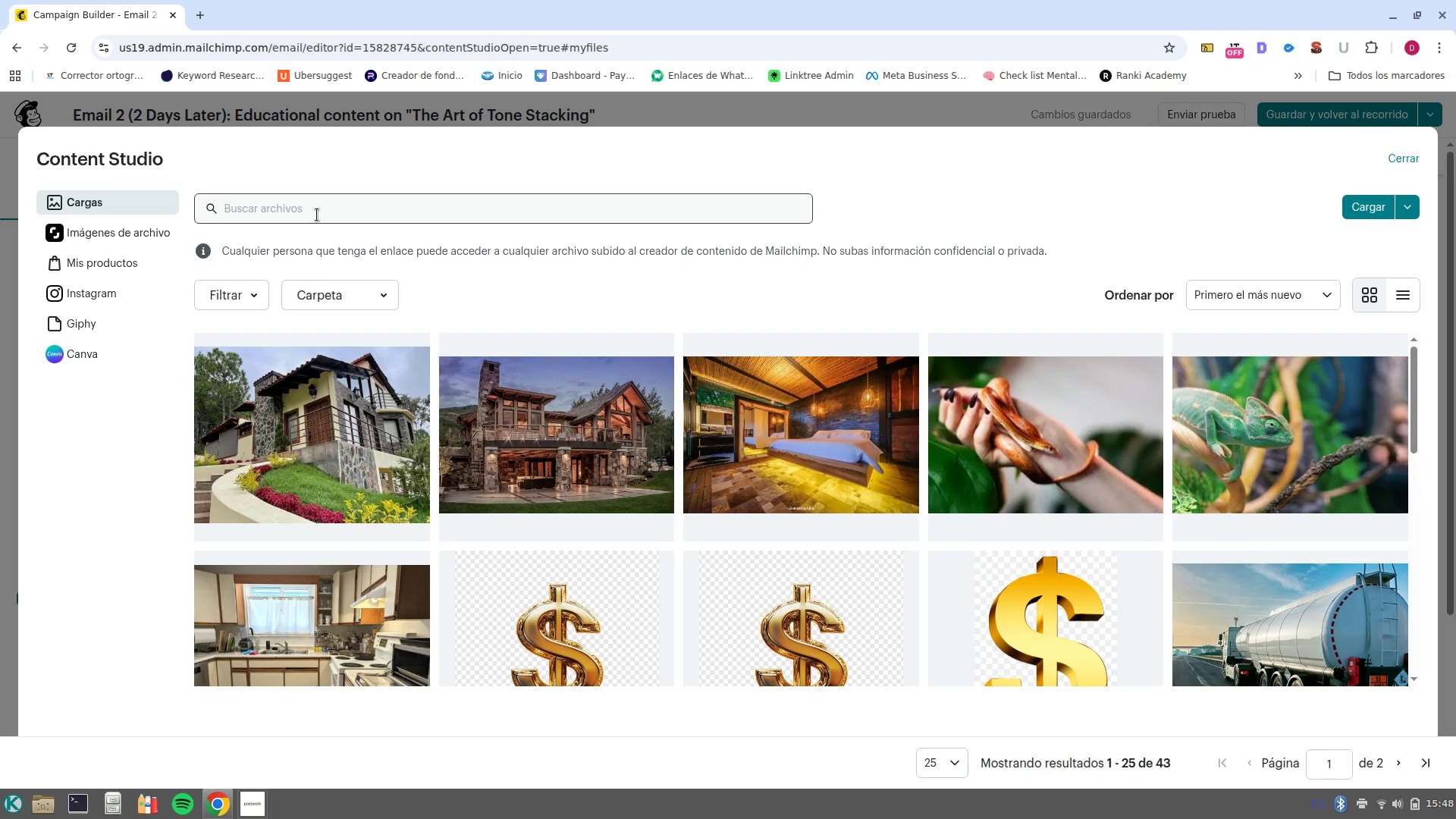 
left_click([317, 215])
 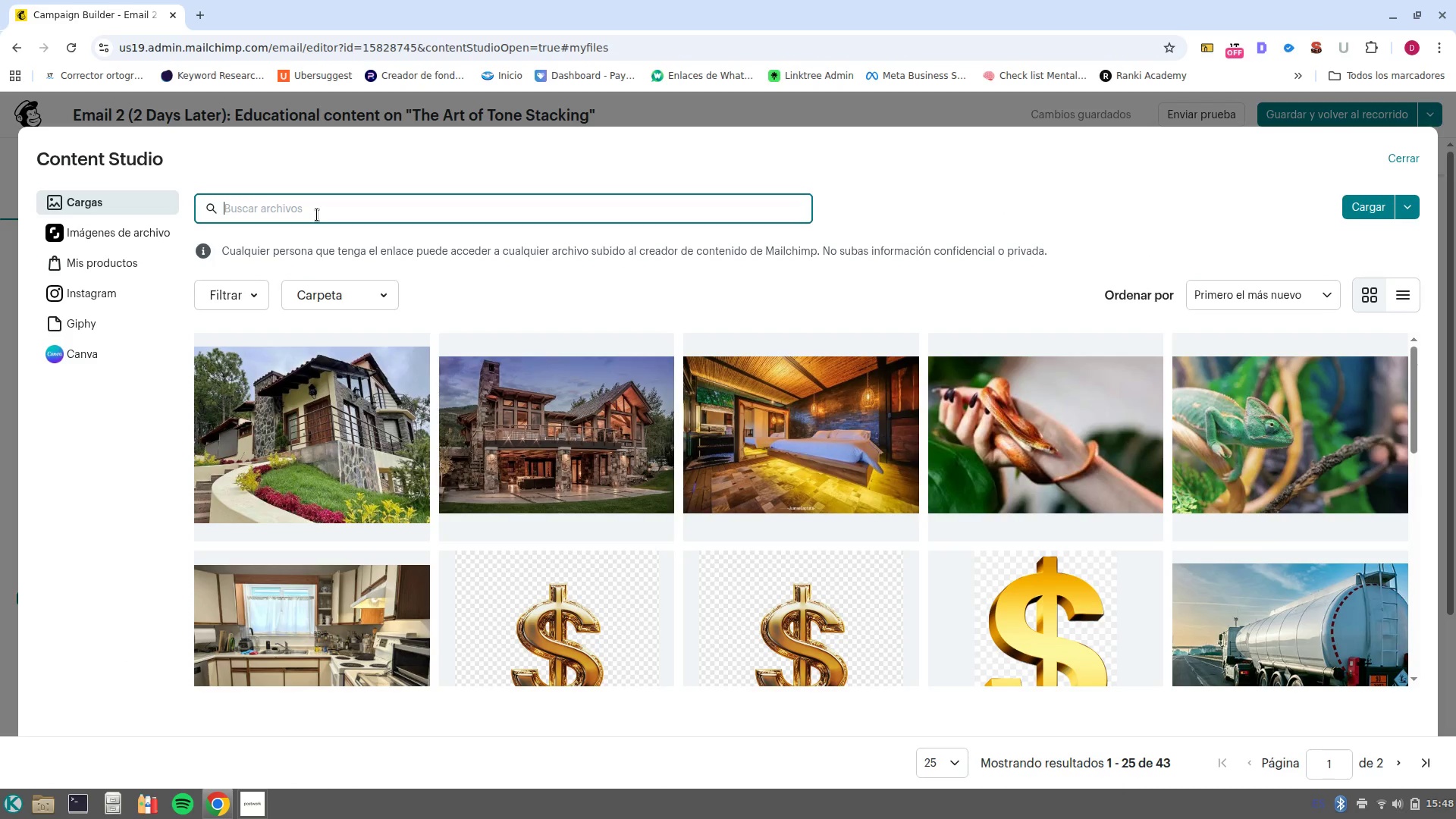 
type(pedales de guitarra)
 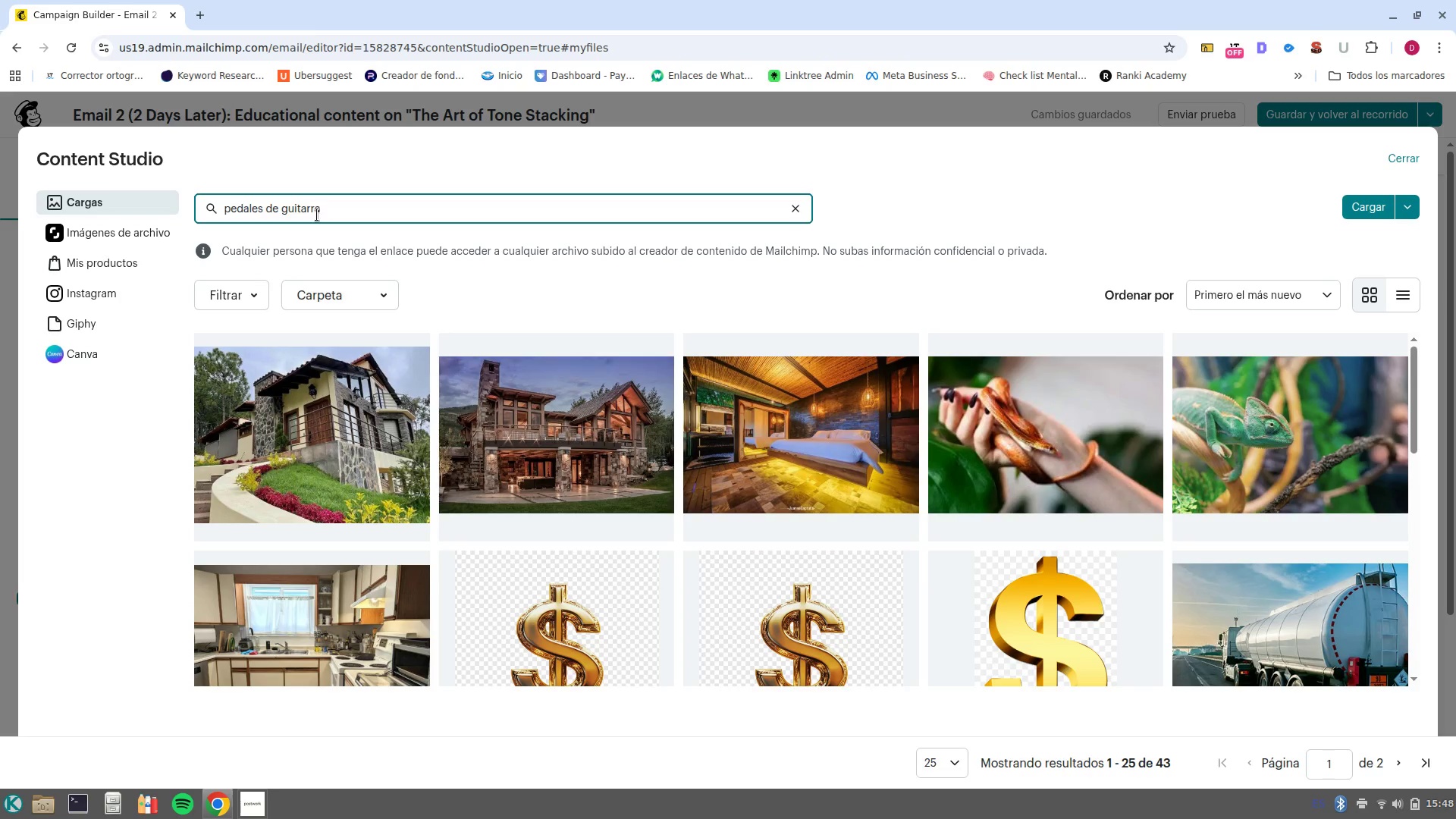 
key(Enter)
 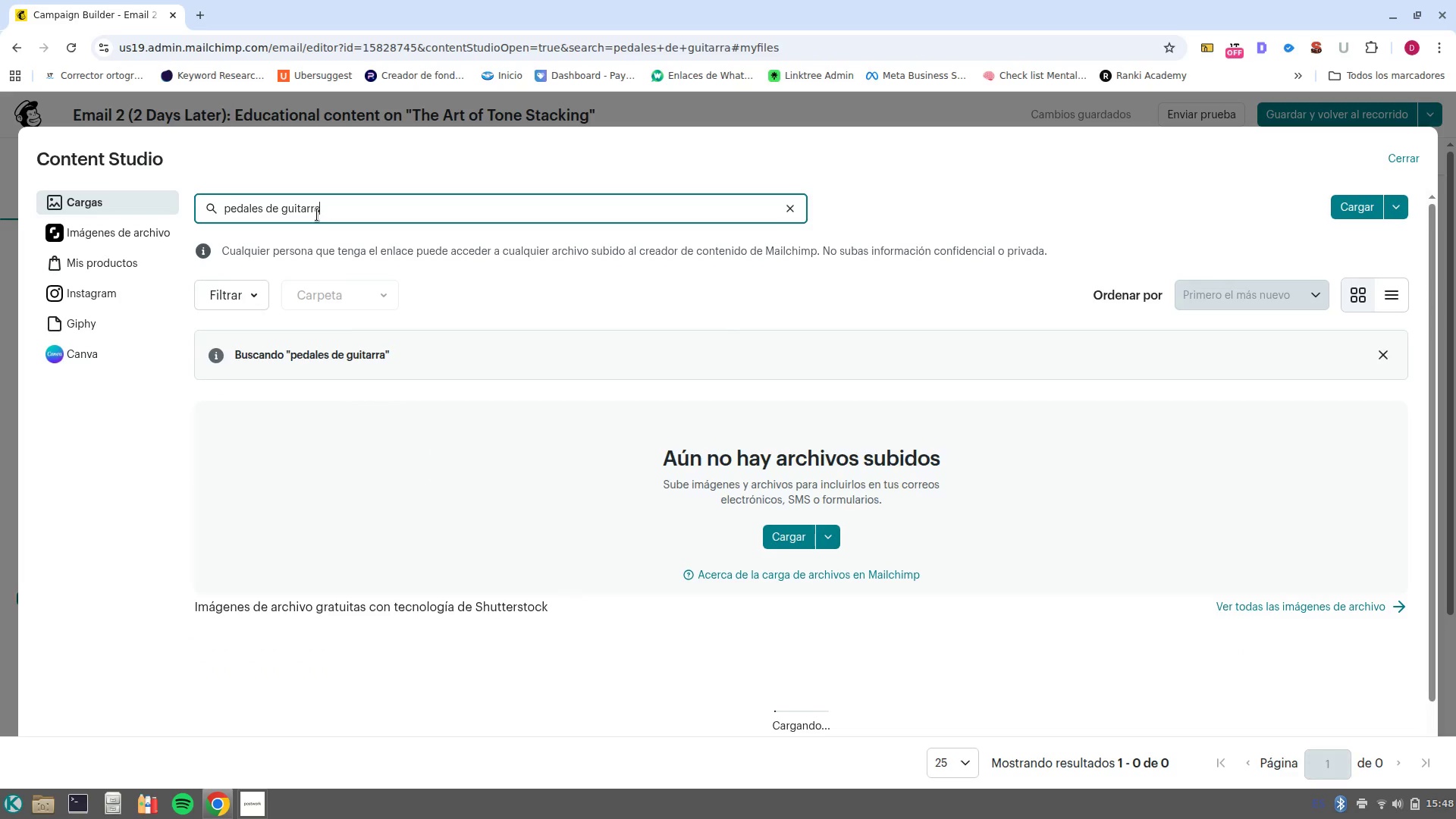 
double_click([317, 215])
 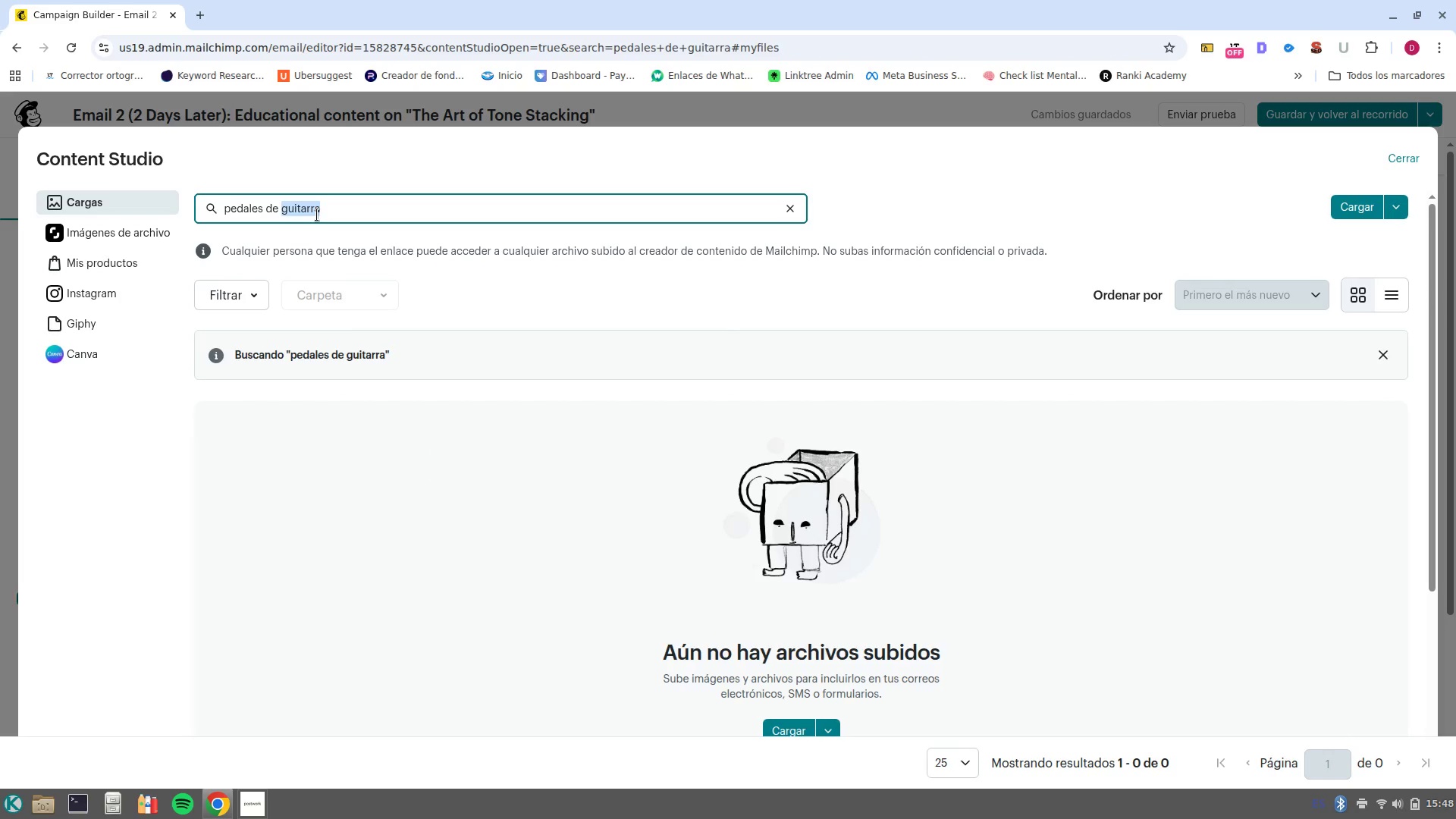 
double_click([317, 215])
 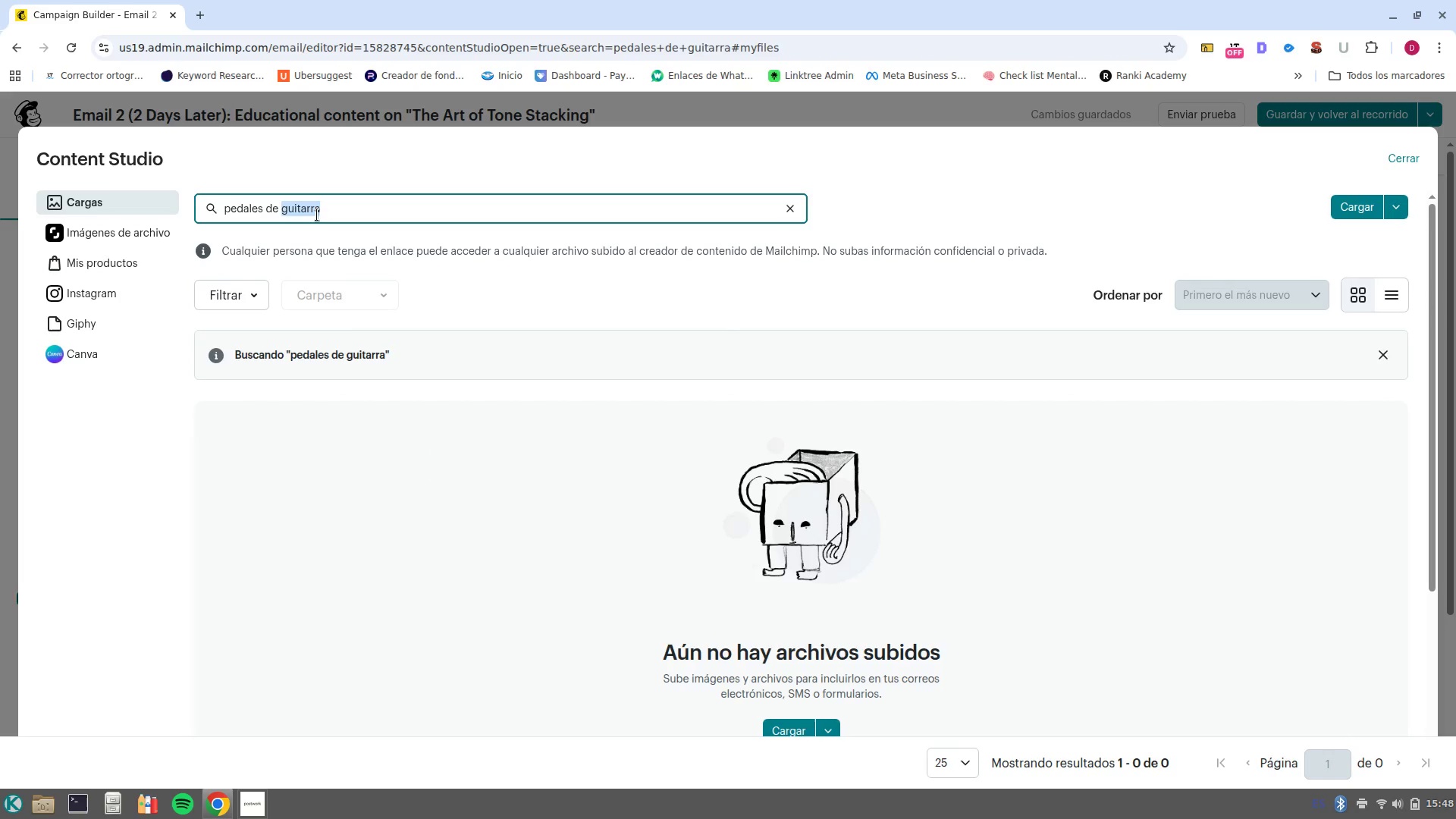 
left_click([317, 215])
 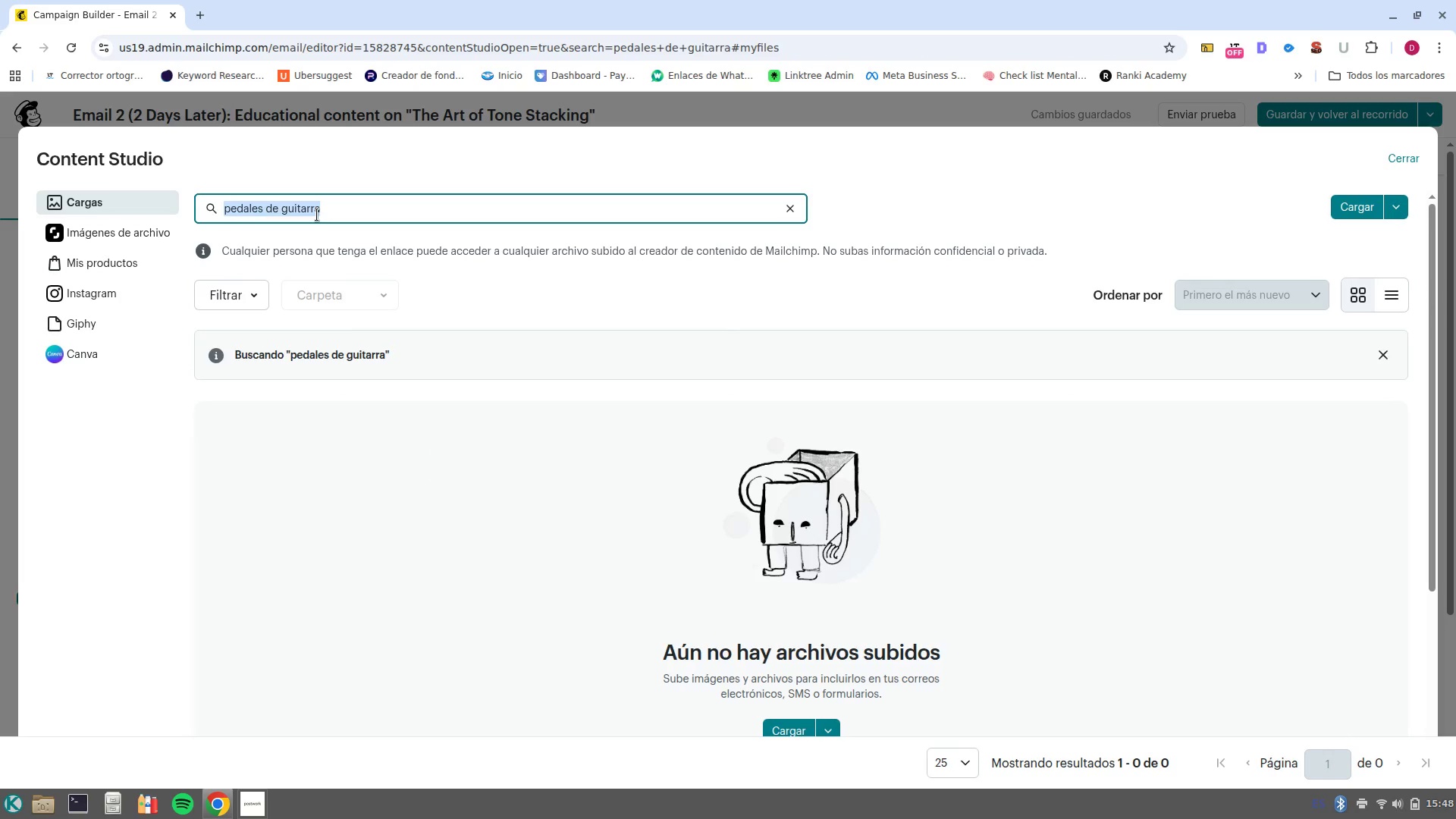 
key(Control+C)
 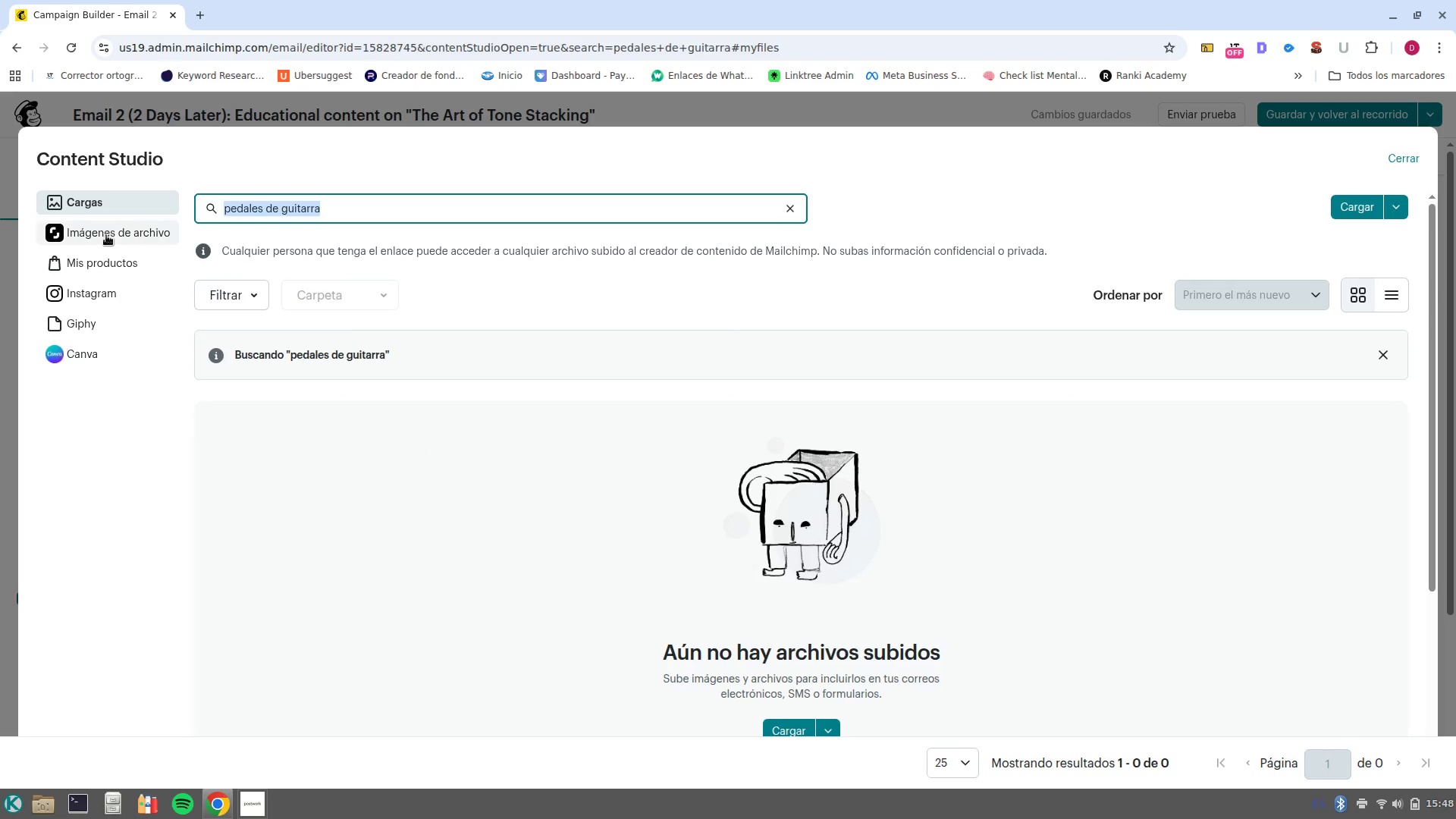 
left_click([106, 235])
 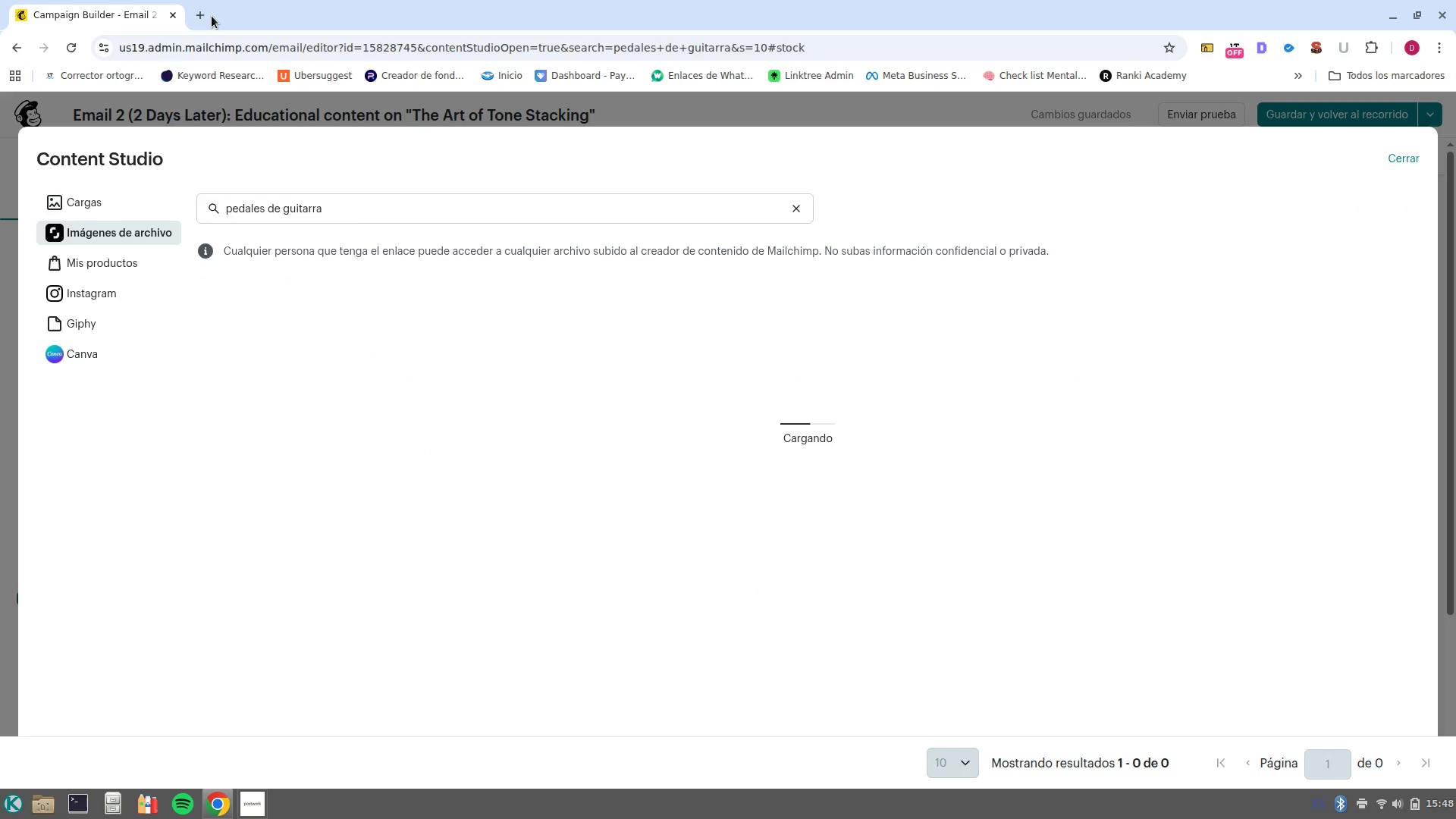 
left_click([199, 13])
 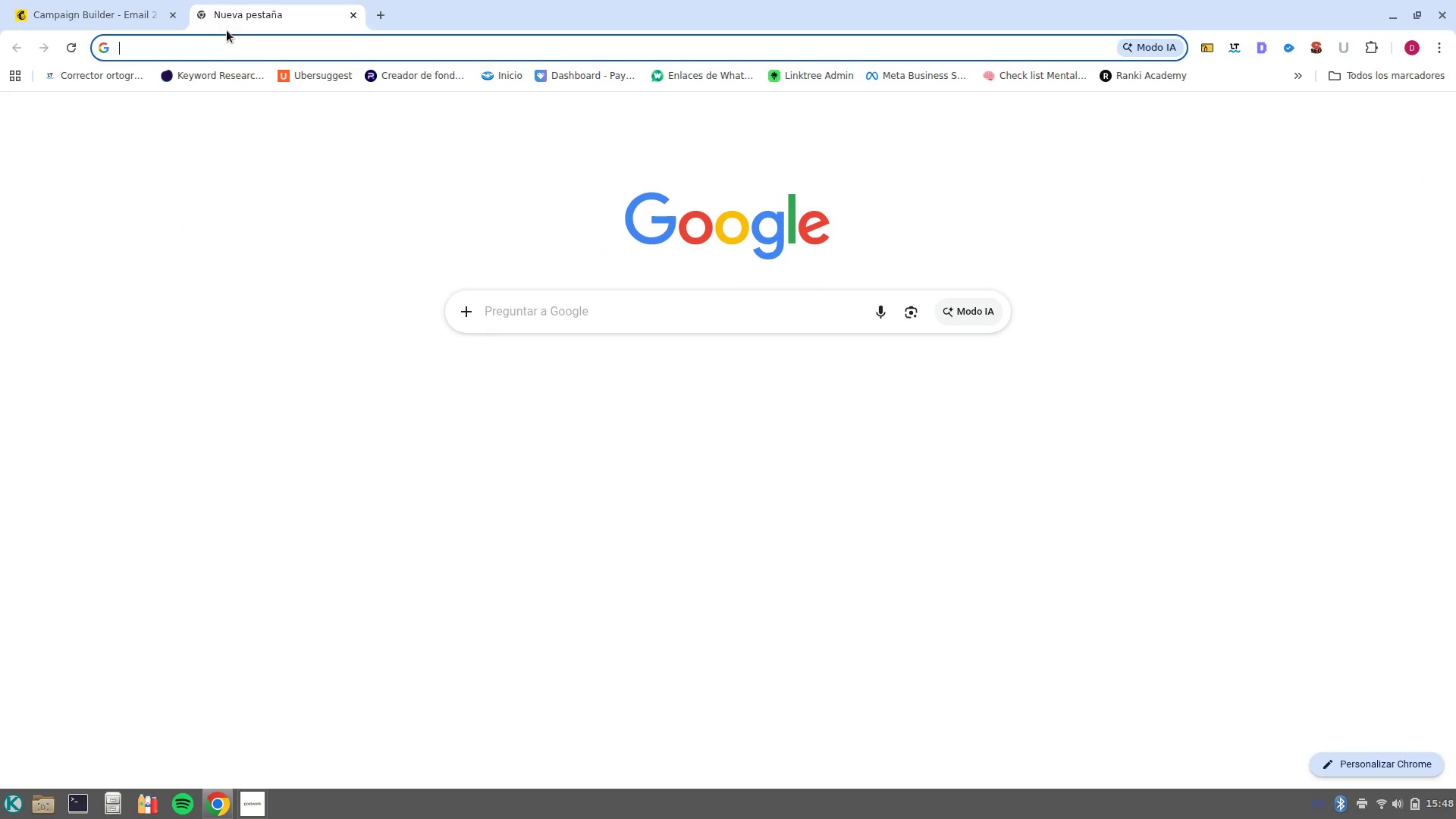 
key(Control+V)
 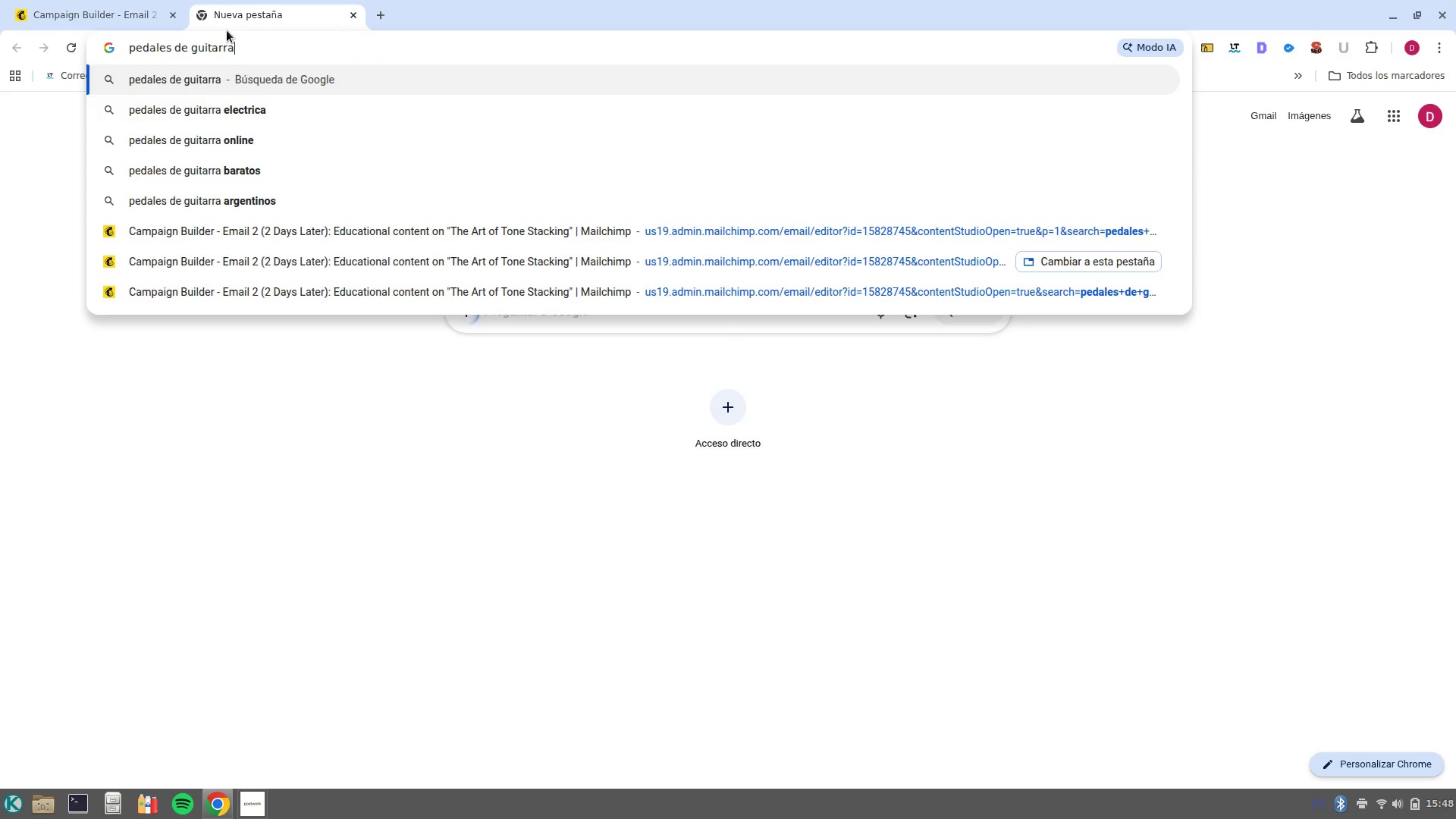 
key(NumpadEnter)
 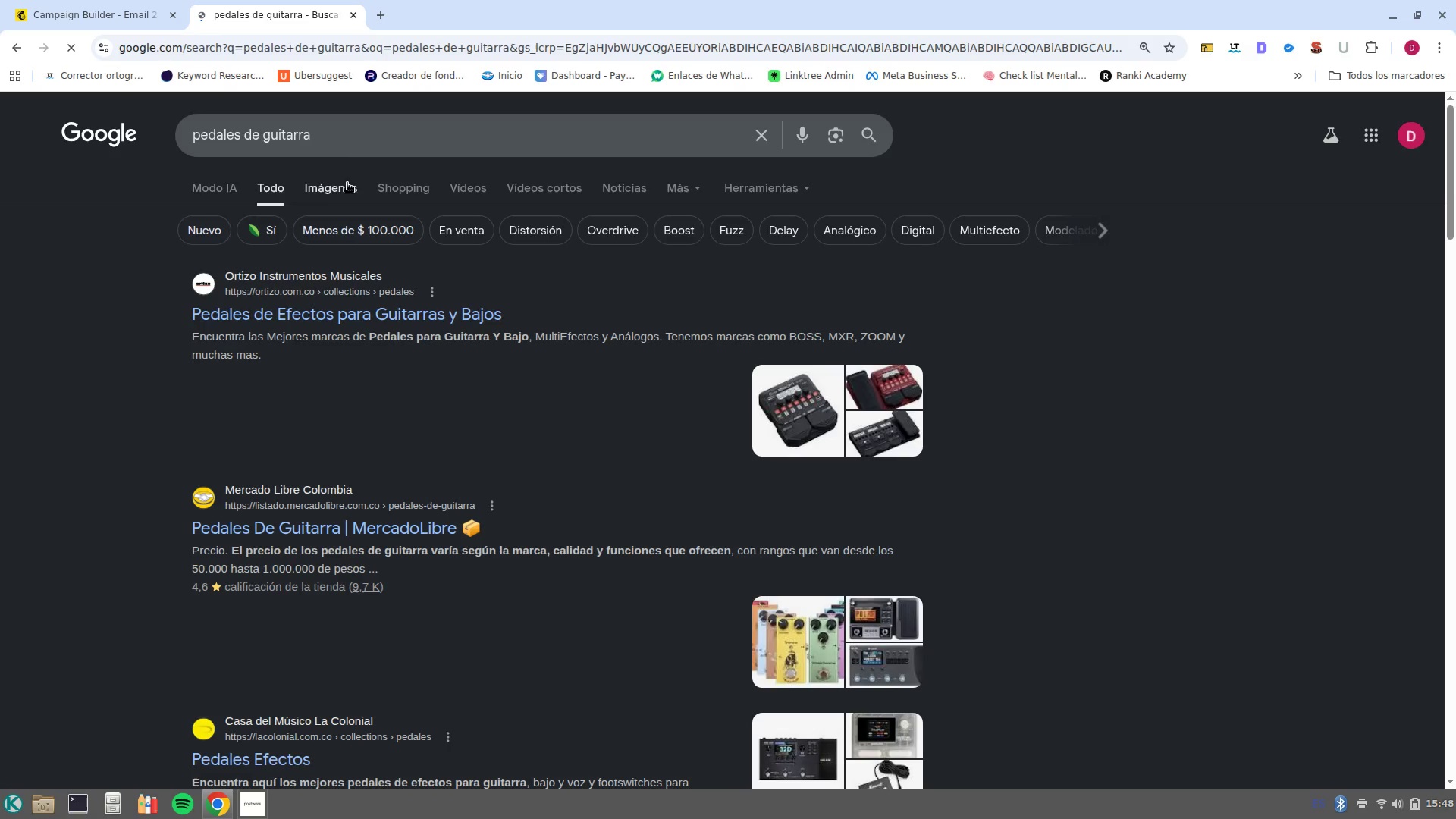 
left_click([344, 186])
 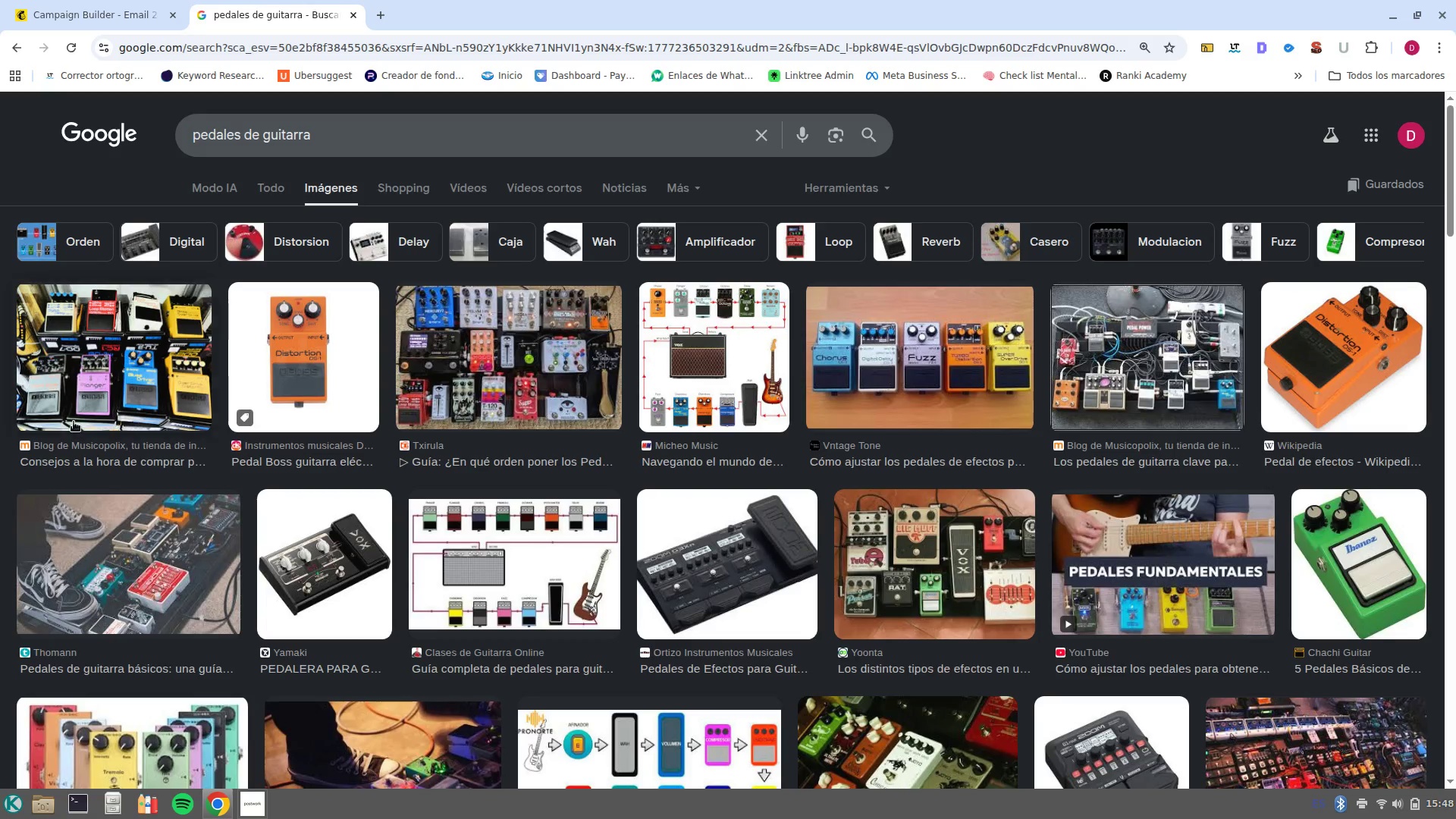 
wait(5.17)
 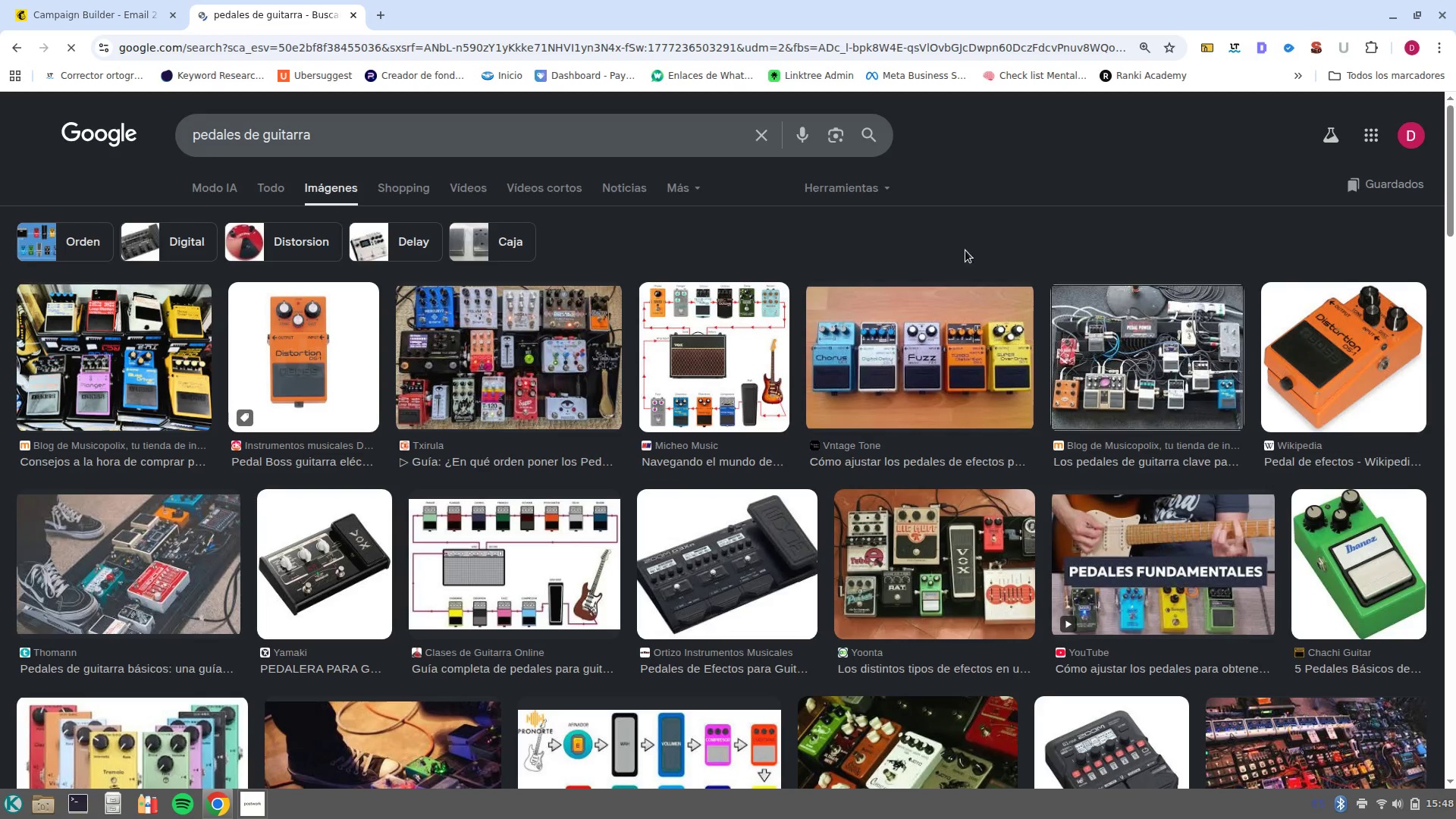 
left_click([51, 2])
 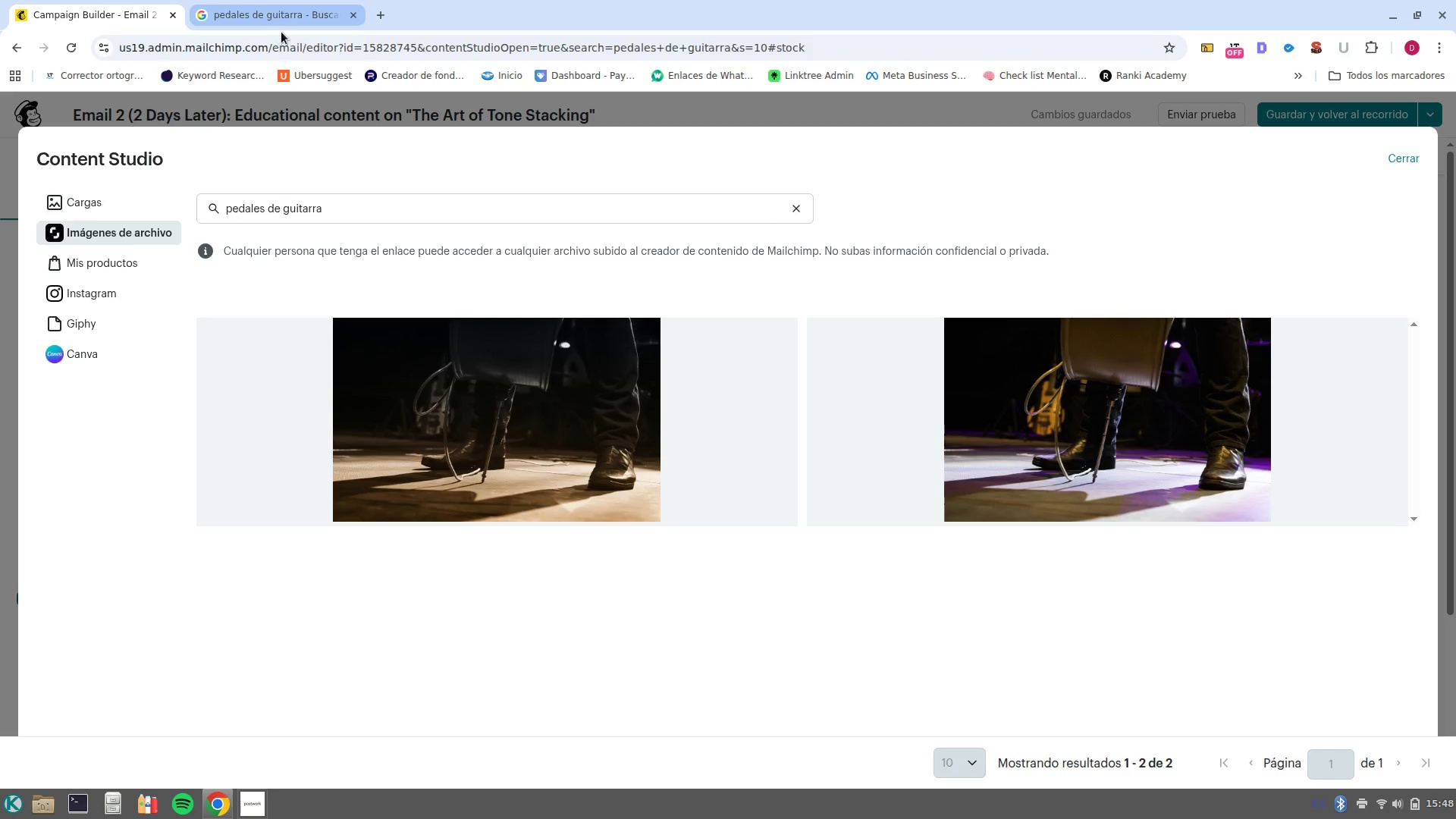 
left_click([271, 23])
 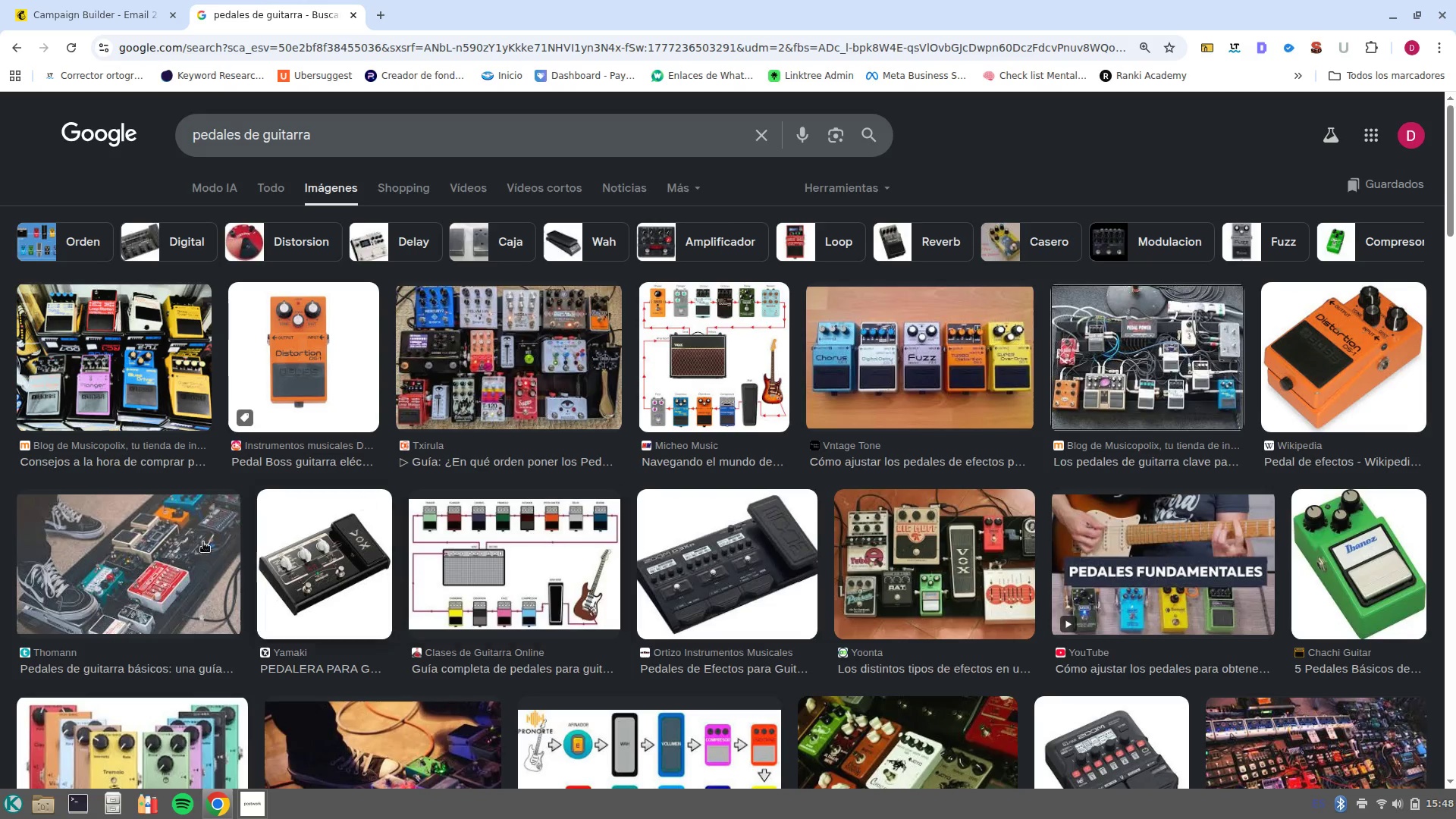 
left_click([140, 557])
 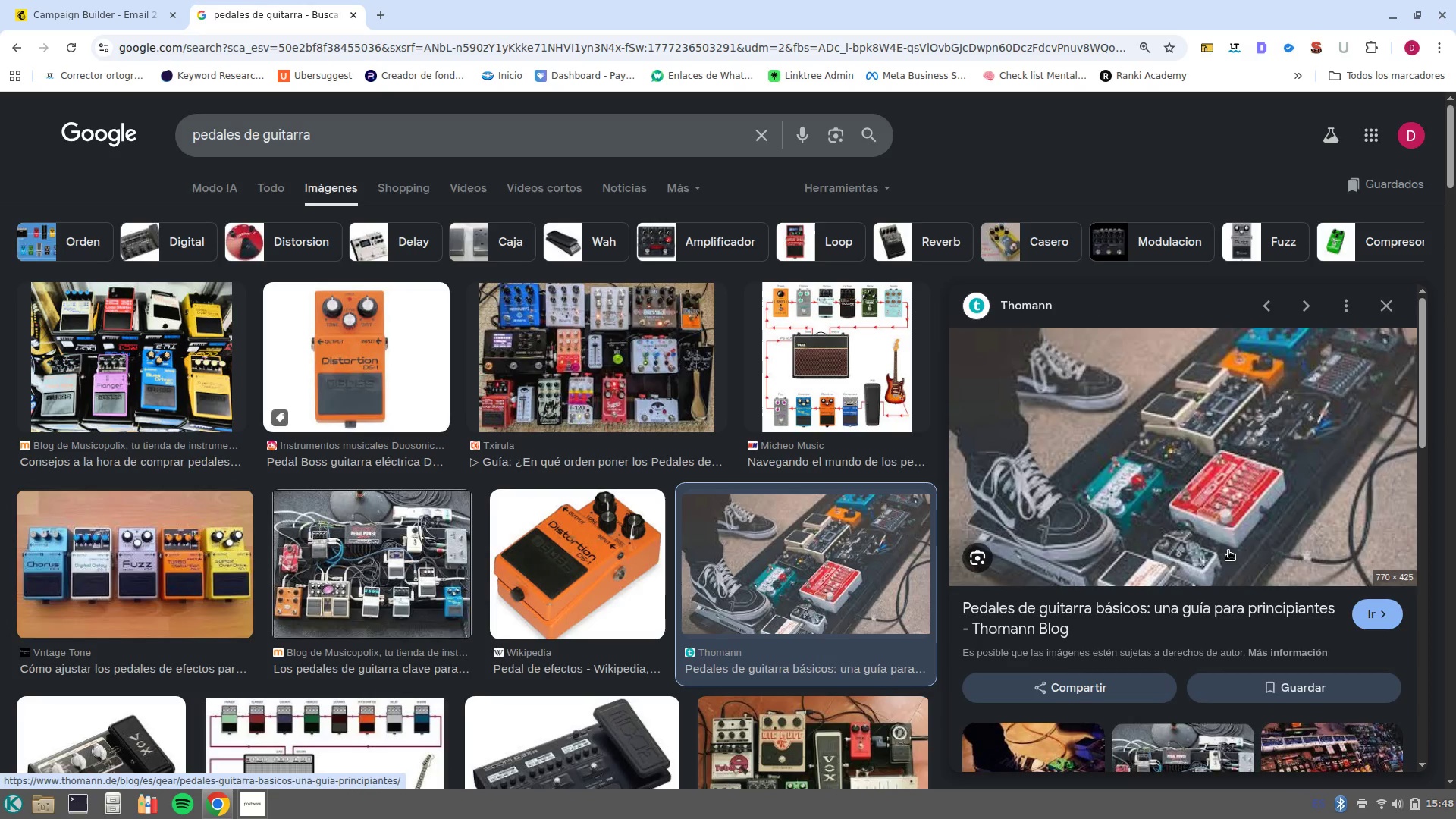 
right_click([1202, 428])
 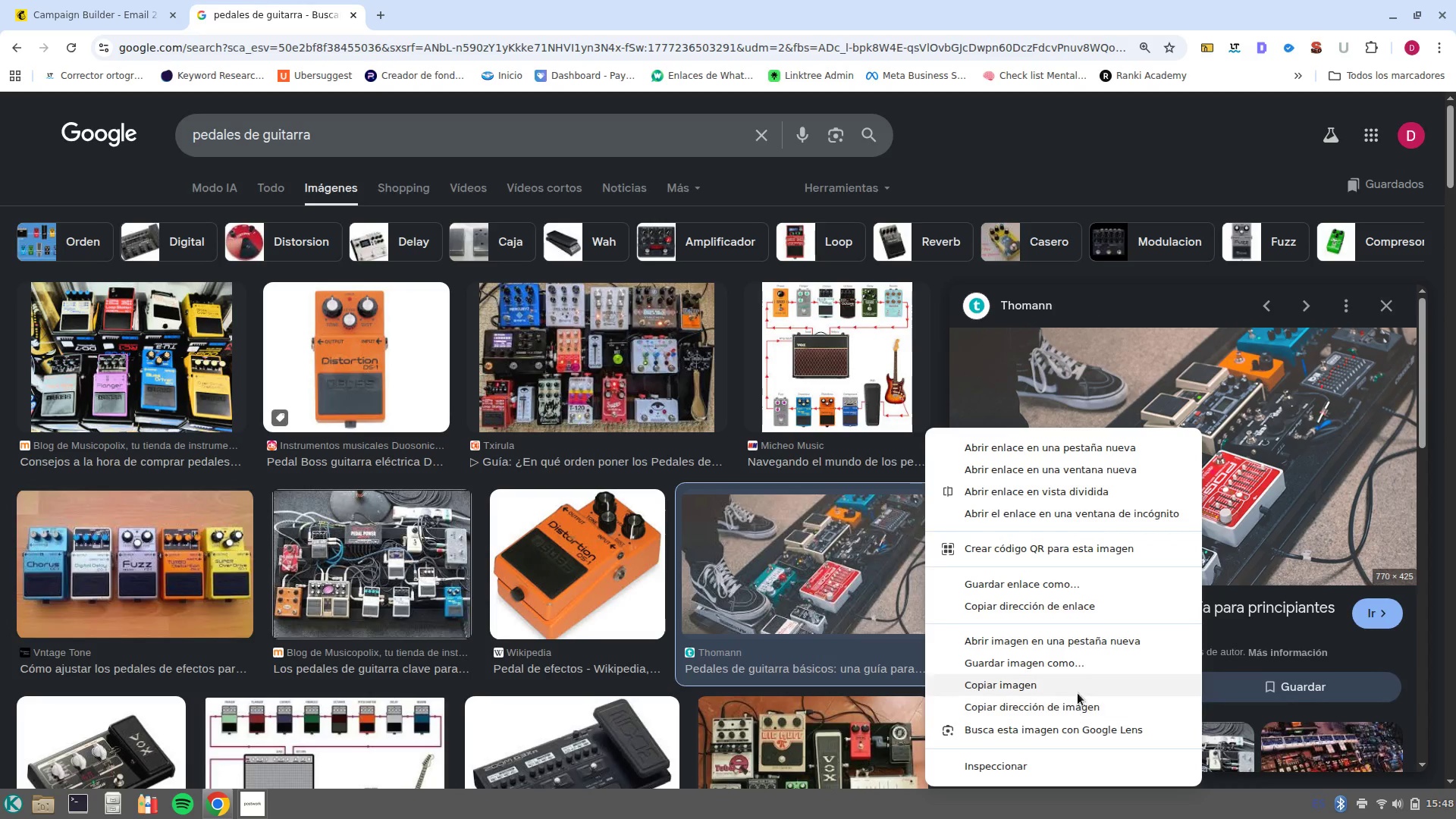 
left_click([1078, 670])
 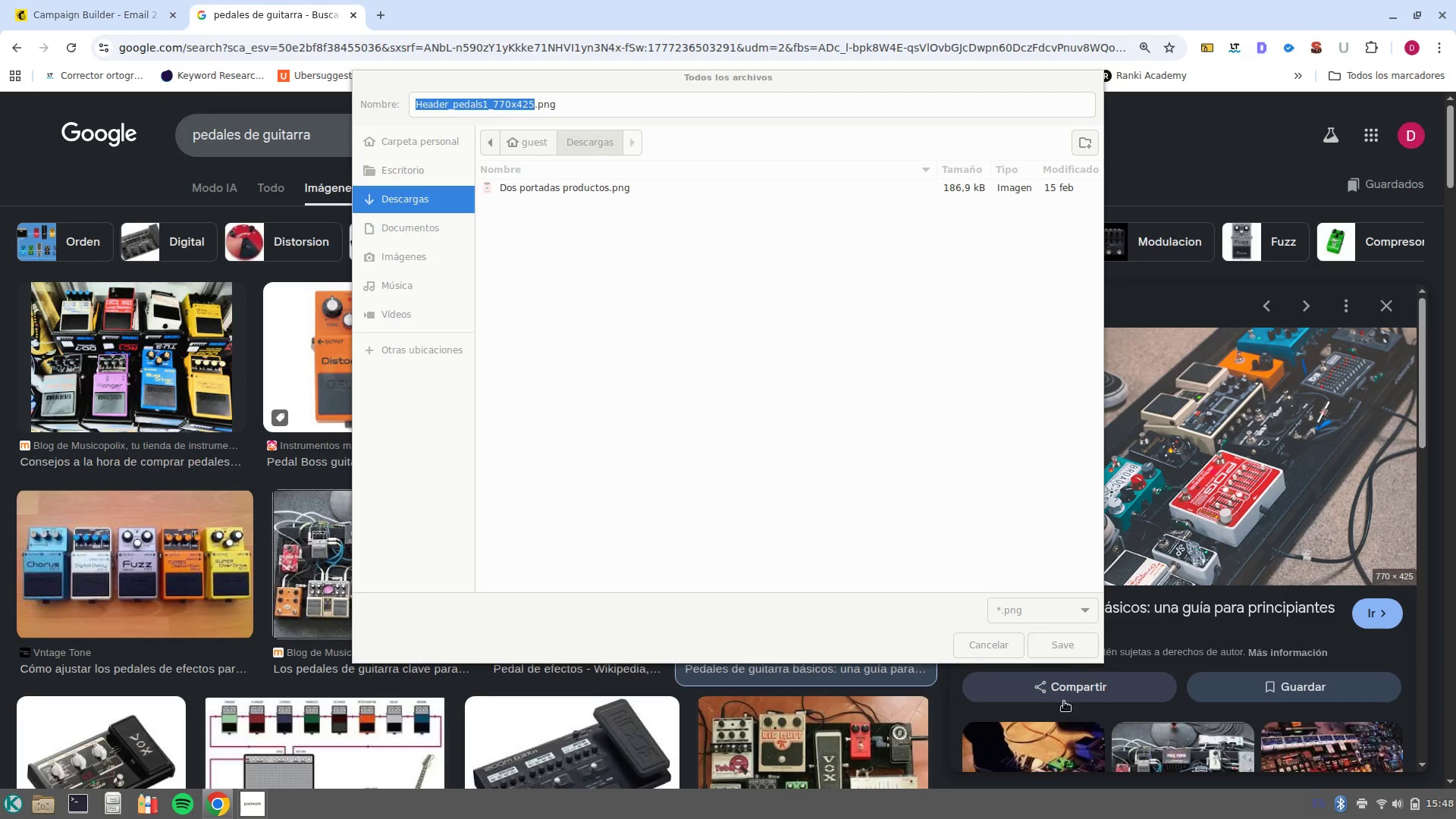 
left_click([1065, 648])
 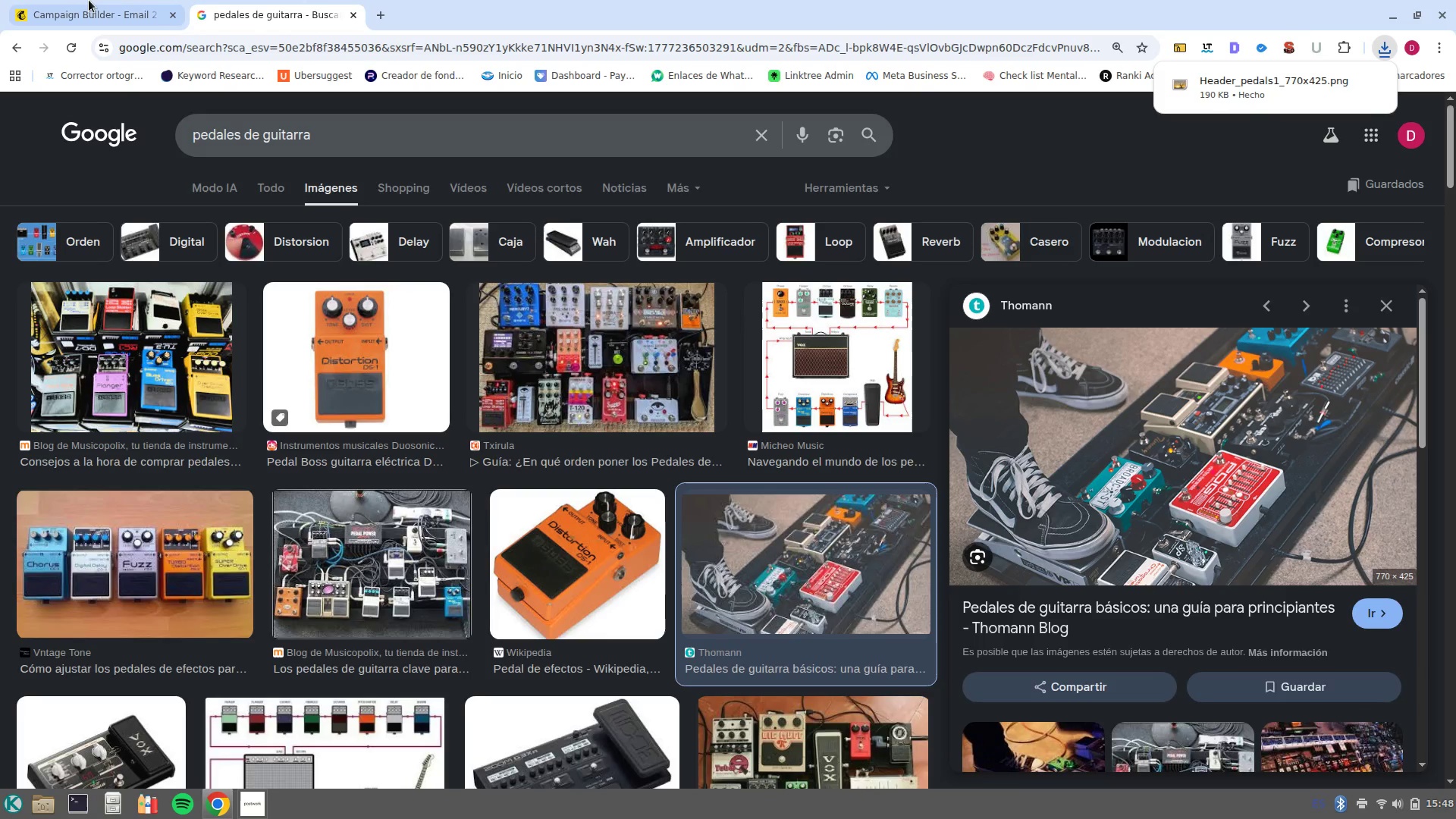 
left_click([87, 0])
 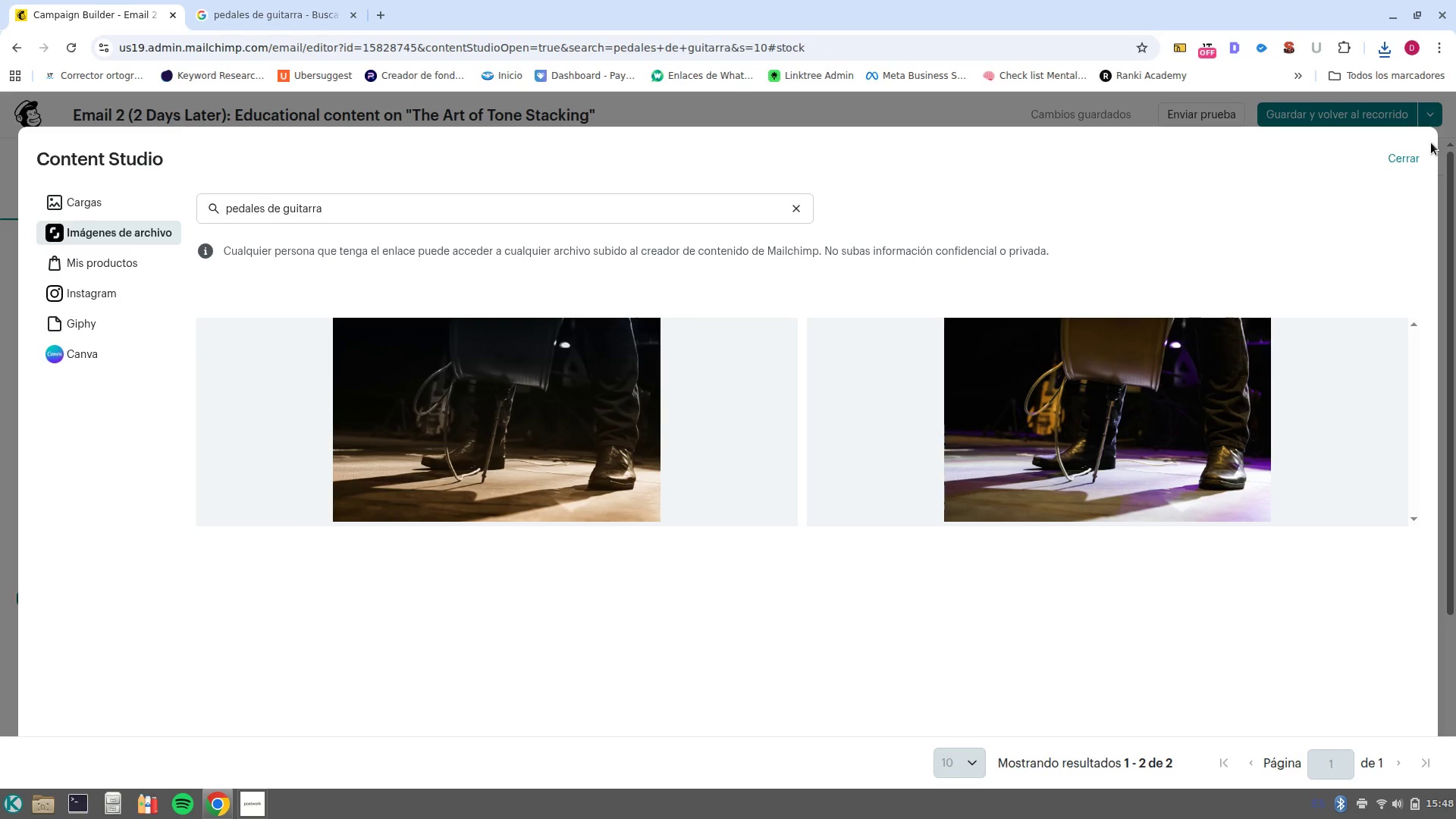 
left_click([1390, 168])
 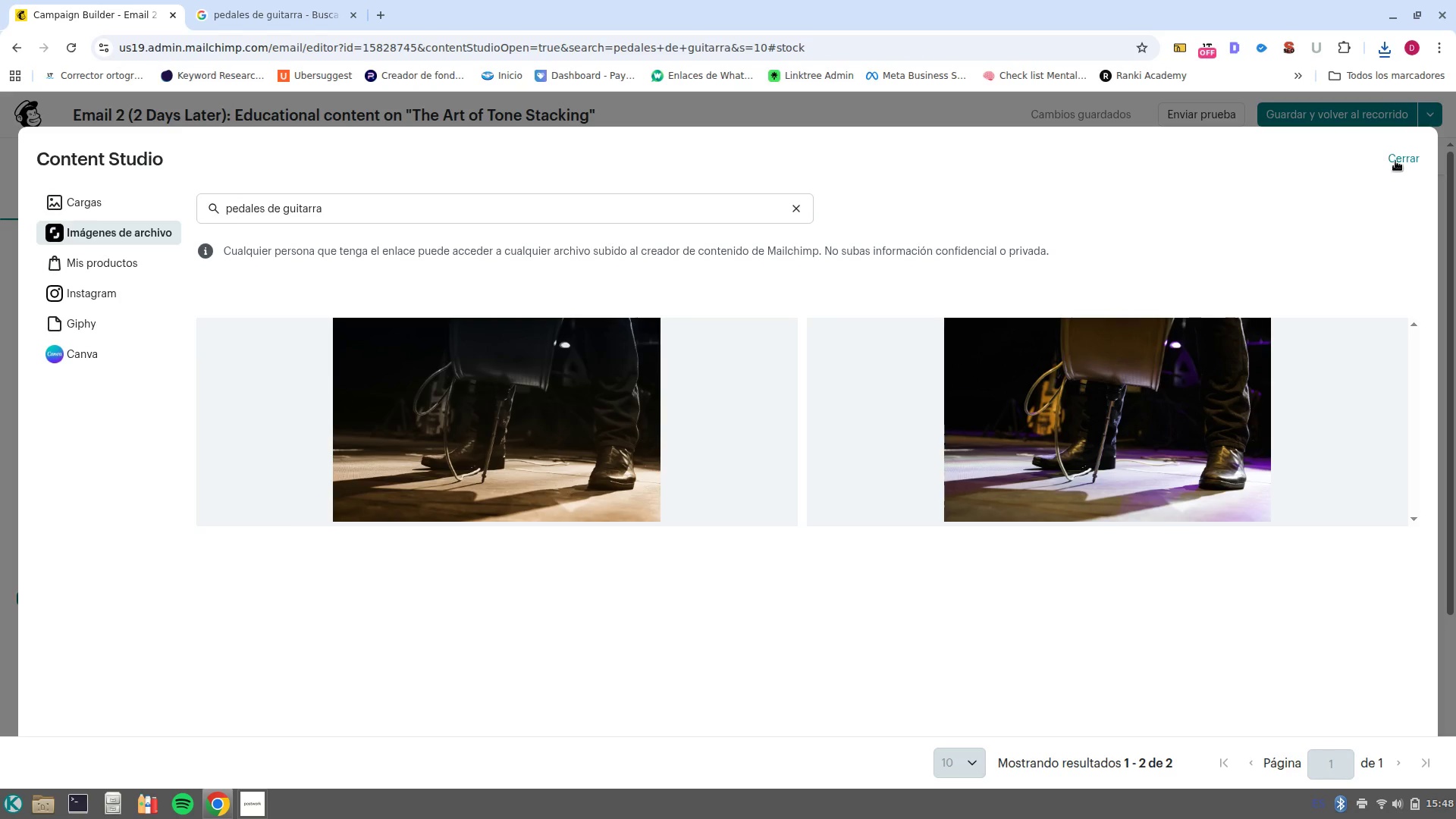 
left_click([1395, 161])
 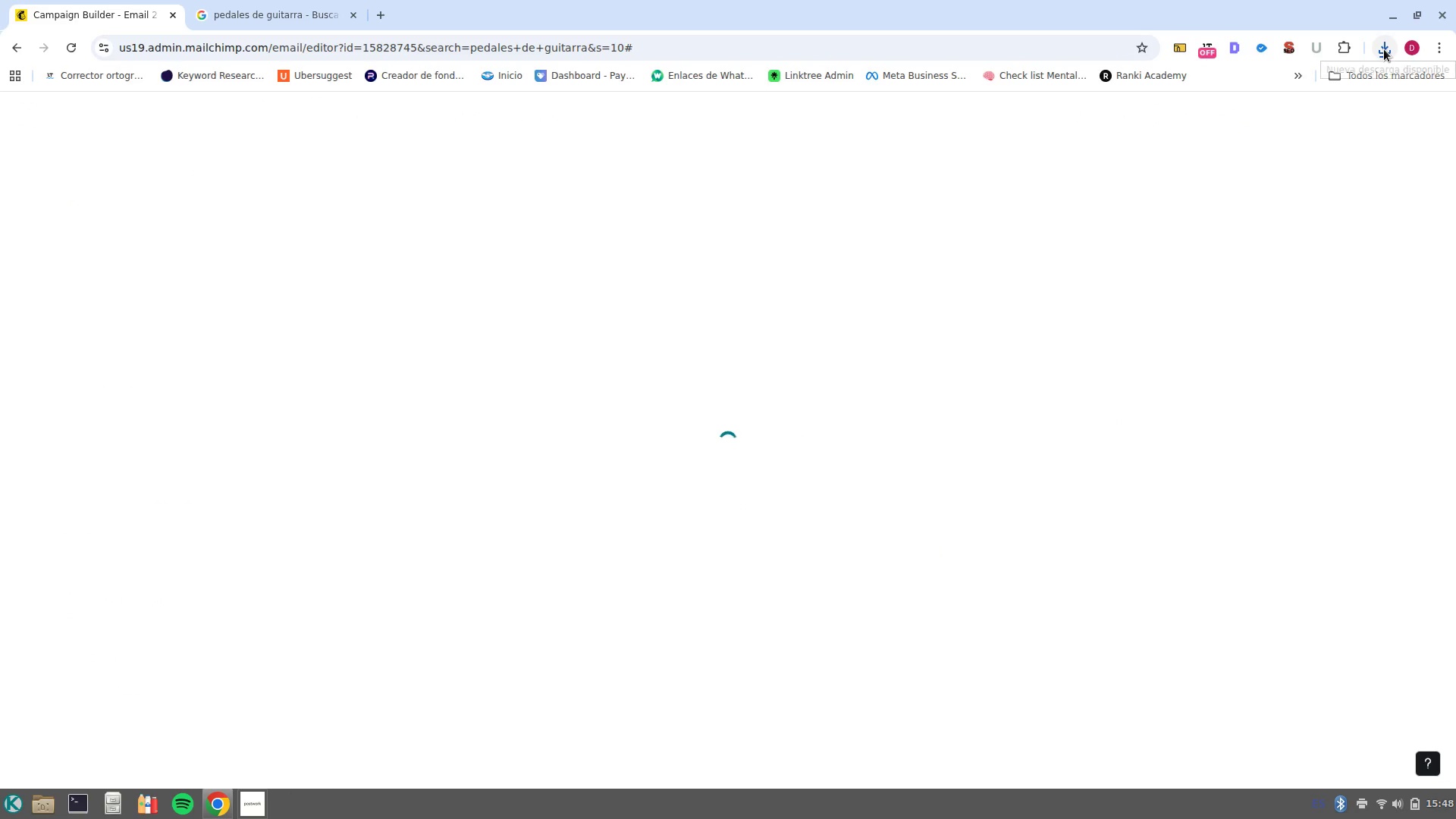 
left_click([1384, 49])
 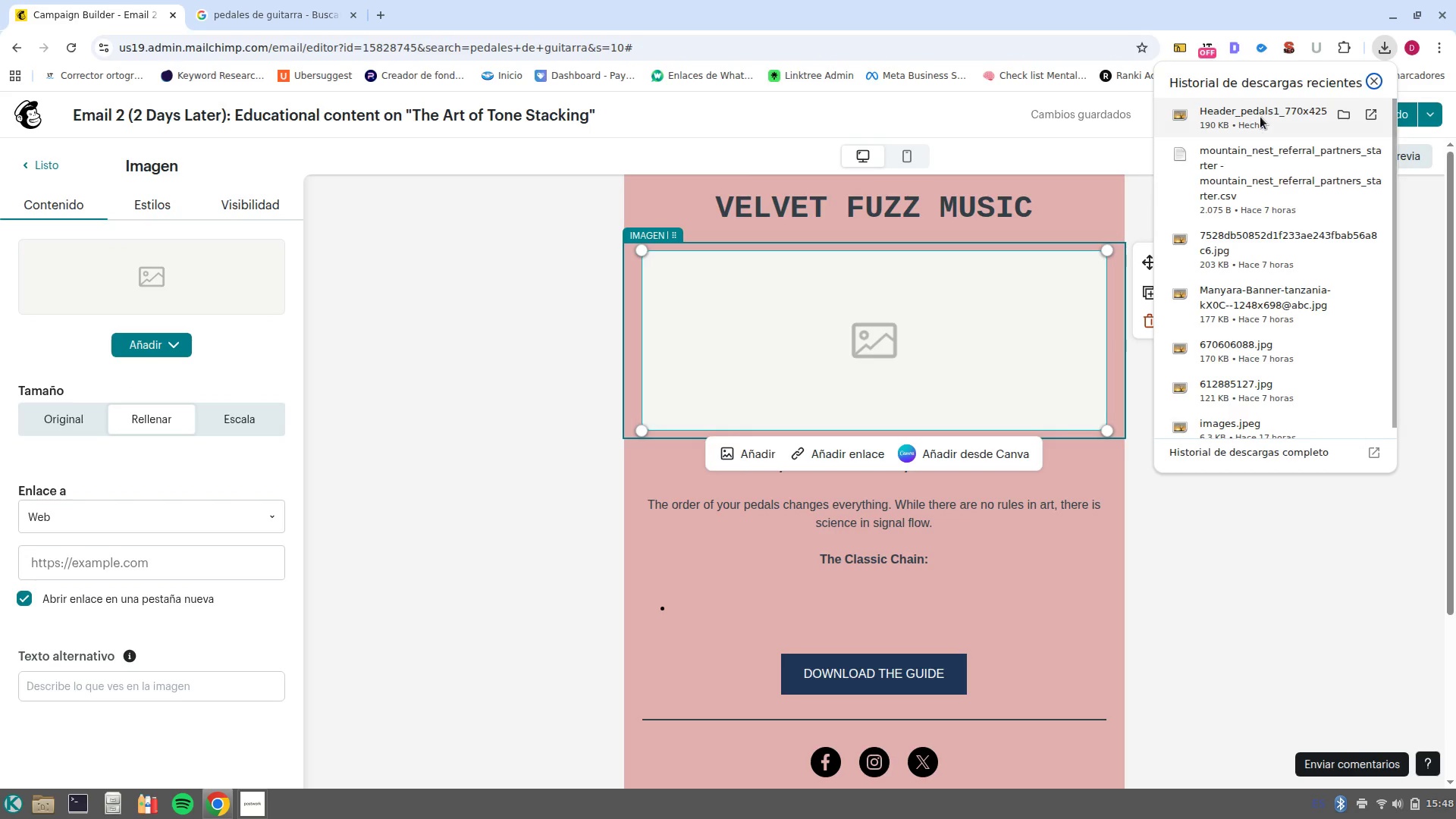 
left_click_drag(start_coordinate=[1260, 118], to_coordinate=[807, 344])
 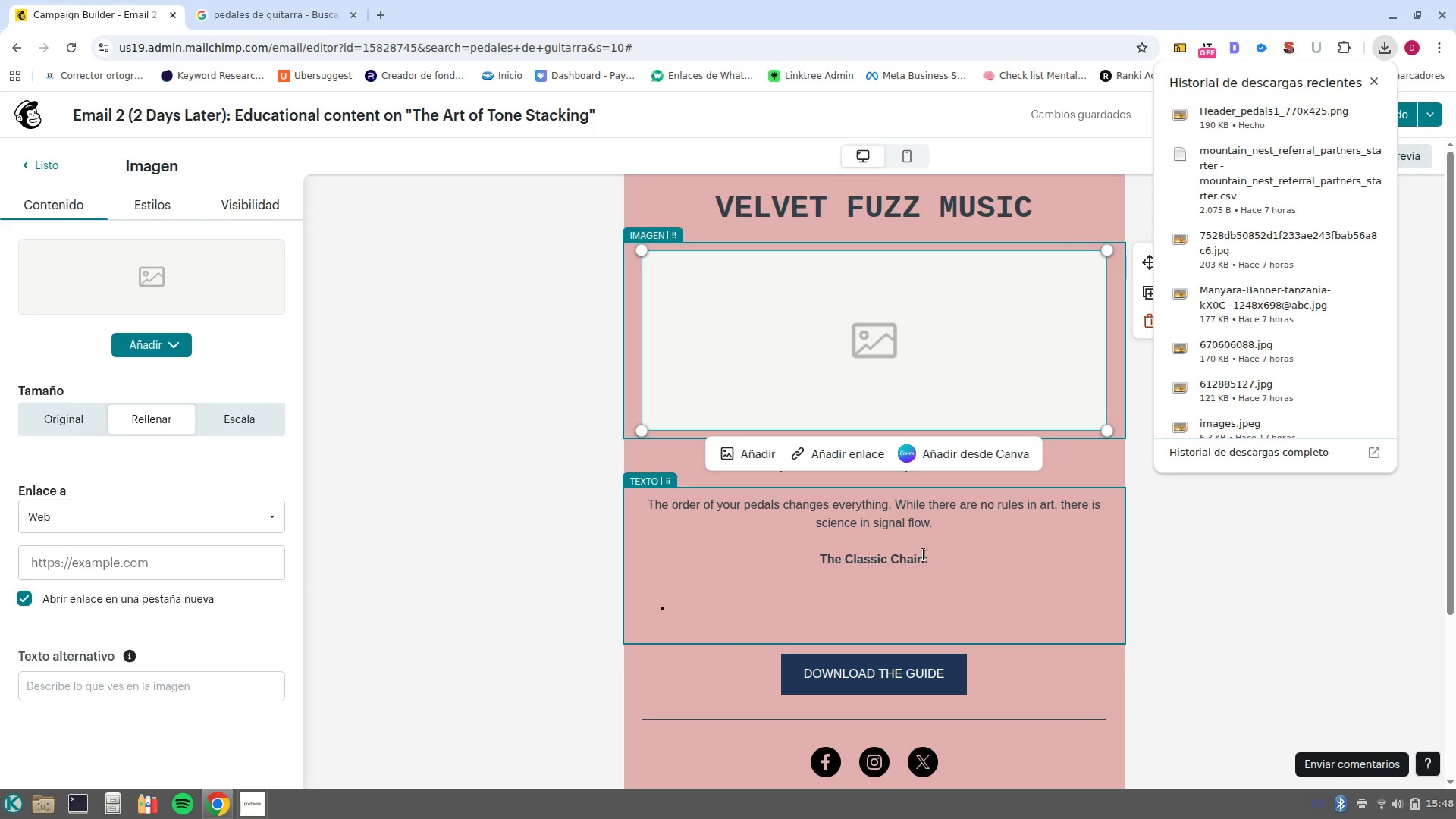 
left_click([962, 567])
 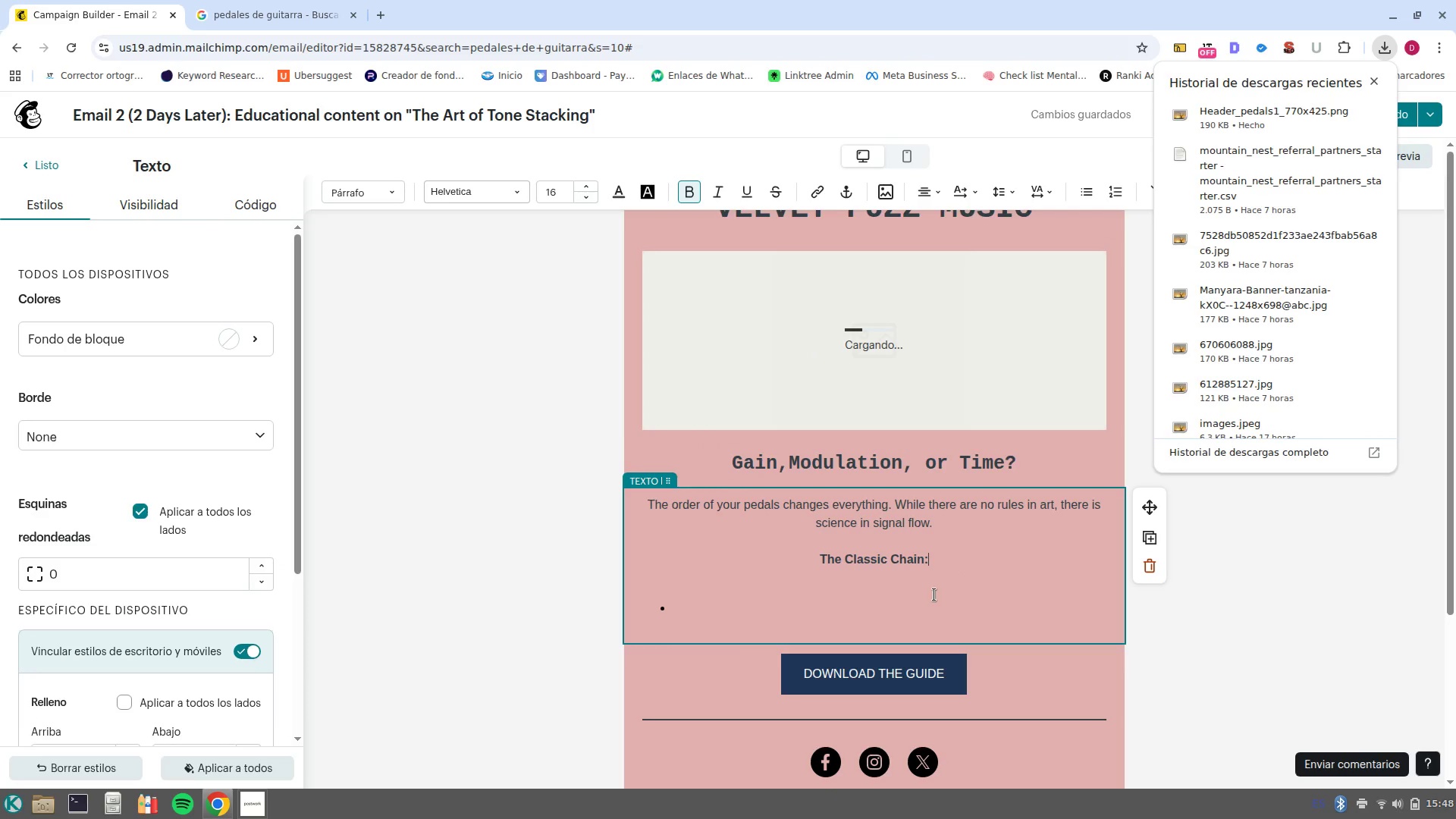 
left_click([905, 622])
 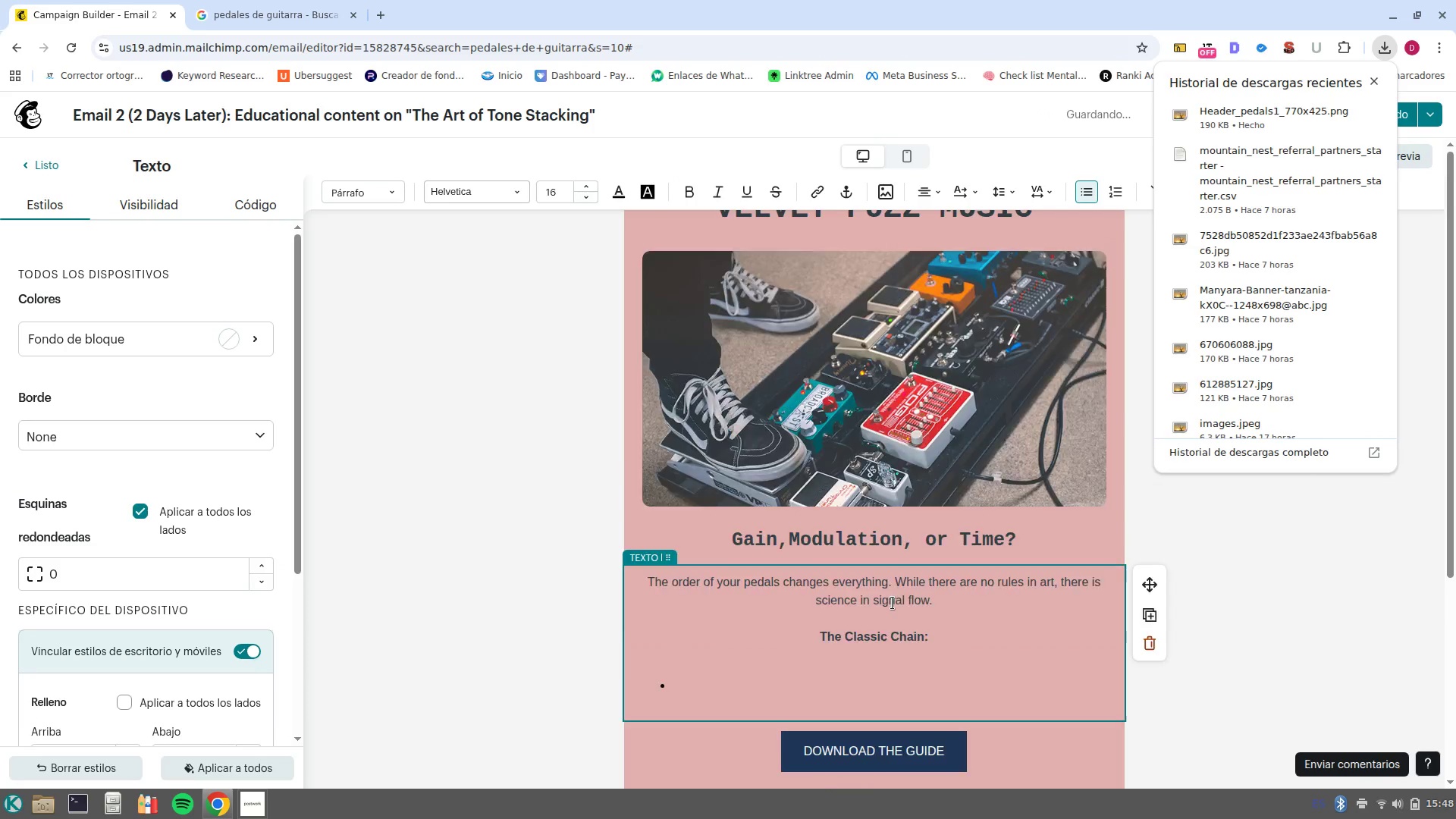 
hold_key(key=ShiftLeft, duration=0.45)
 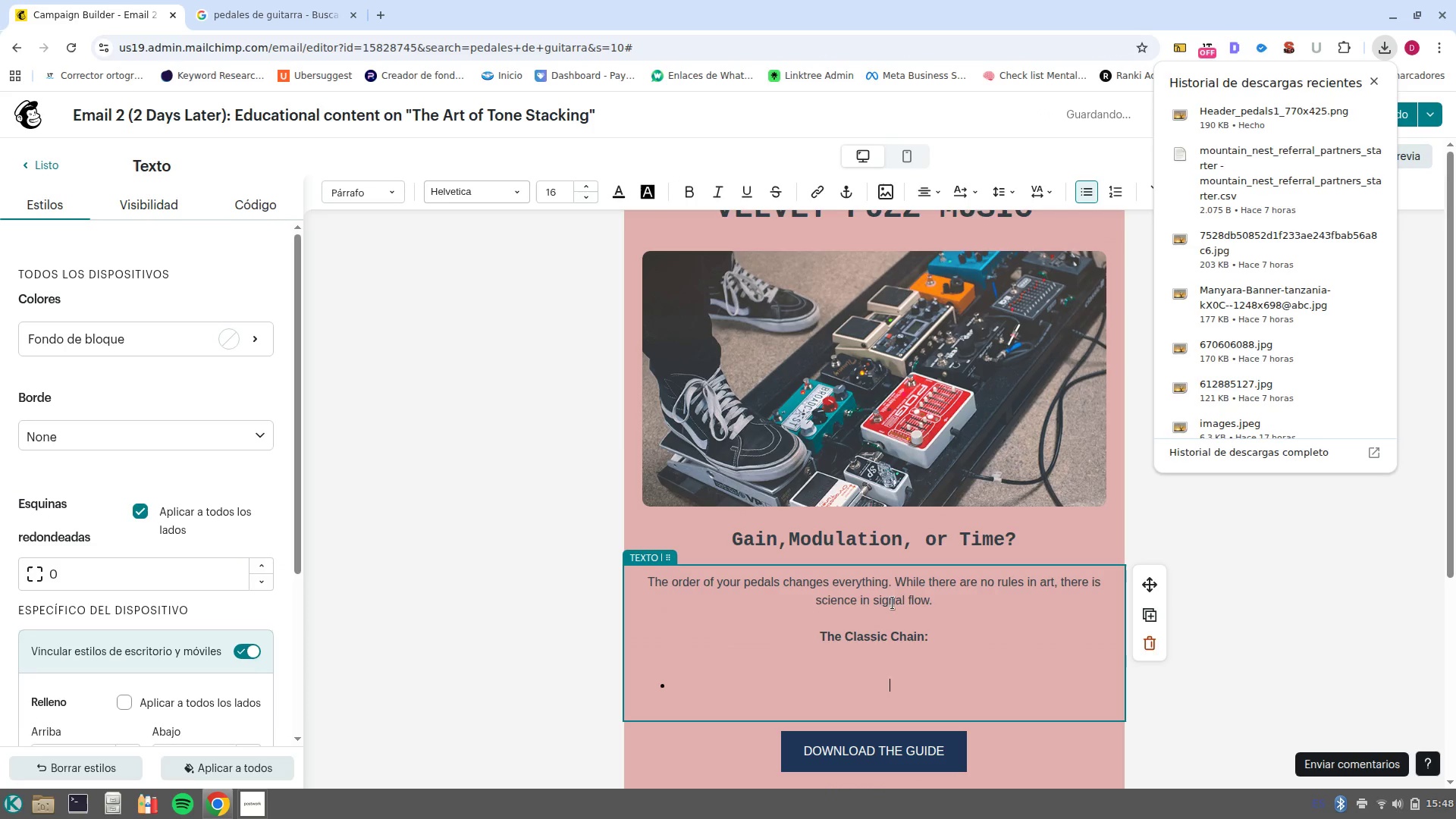 
key(Control+B)
 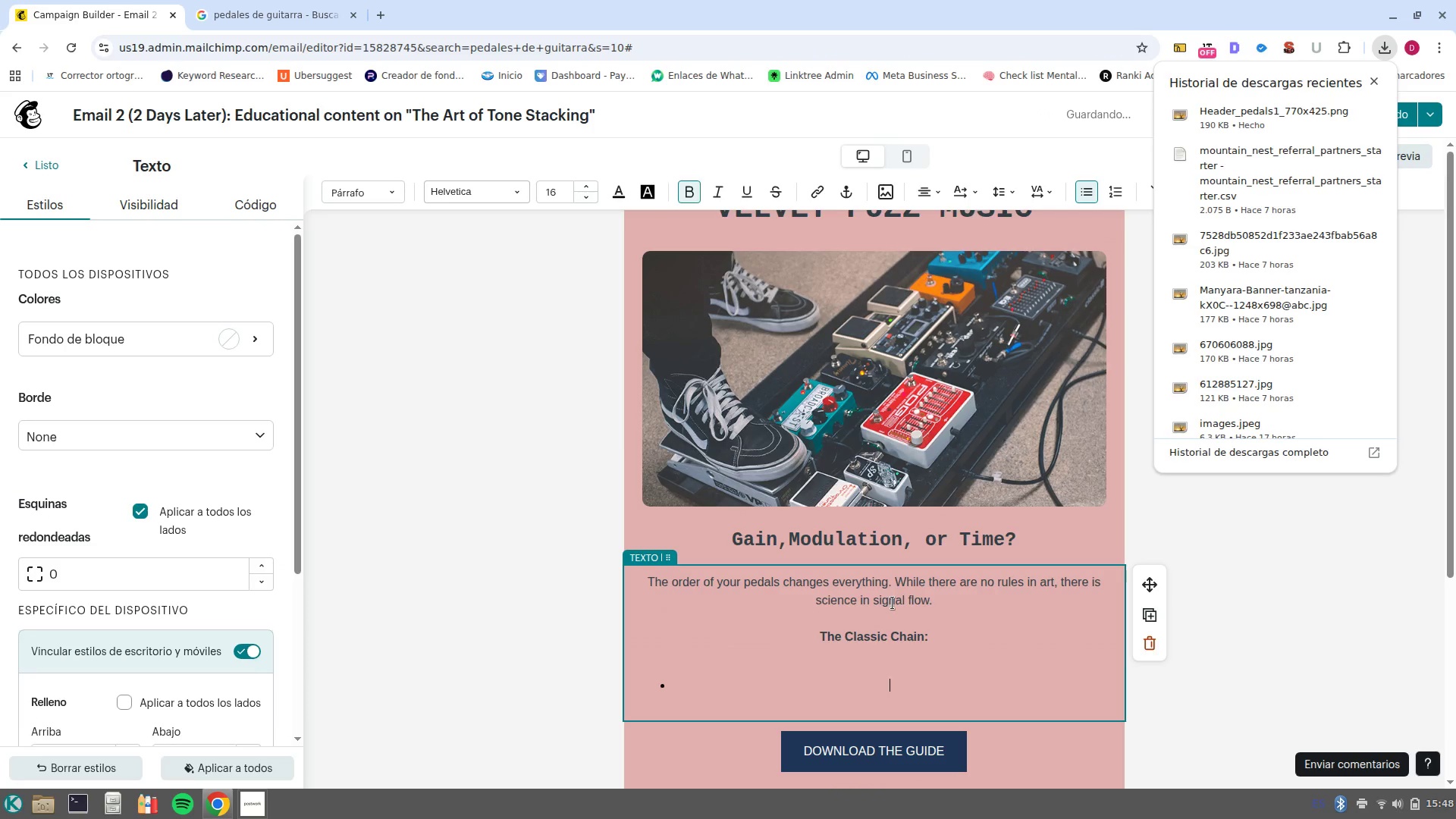 
type(Dynamics)
 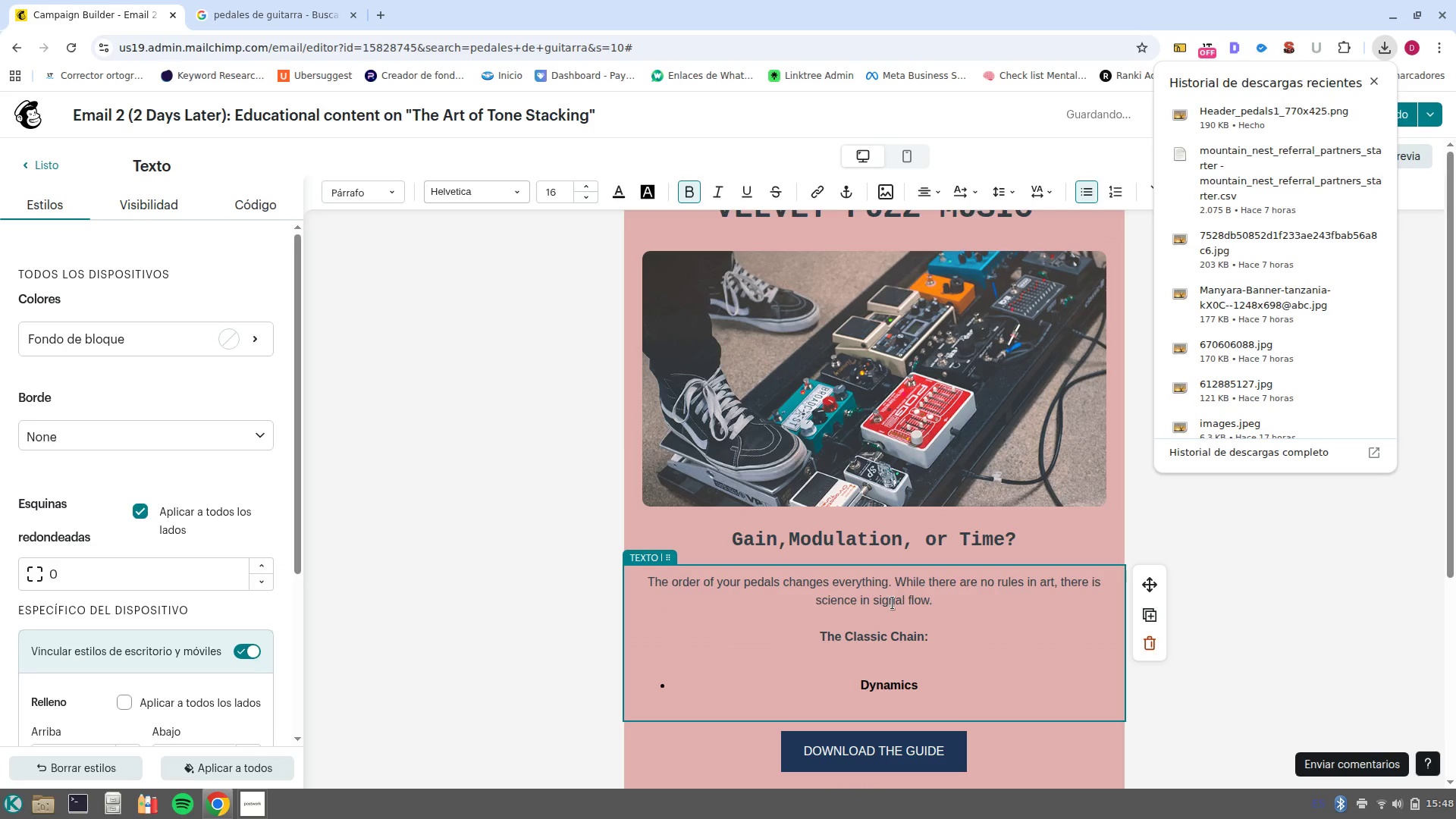 
key(Control+Unknown)
 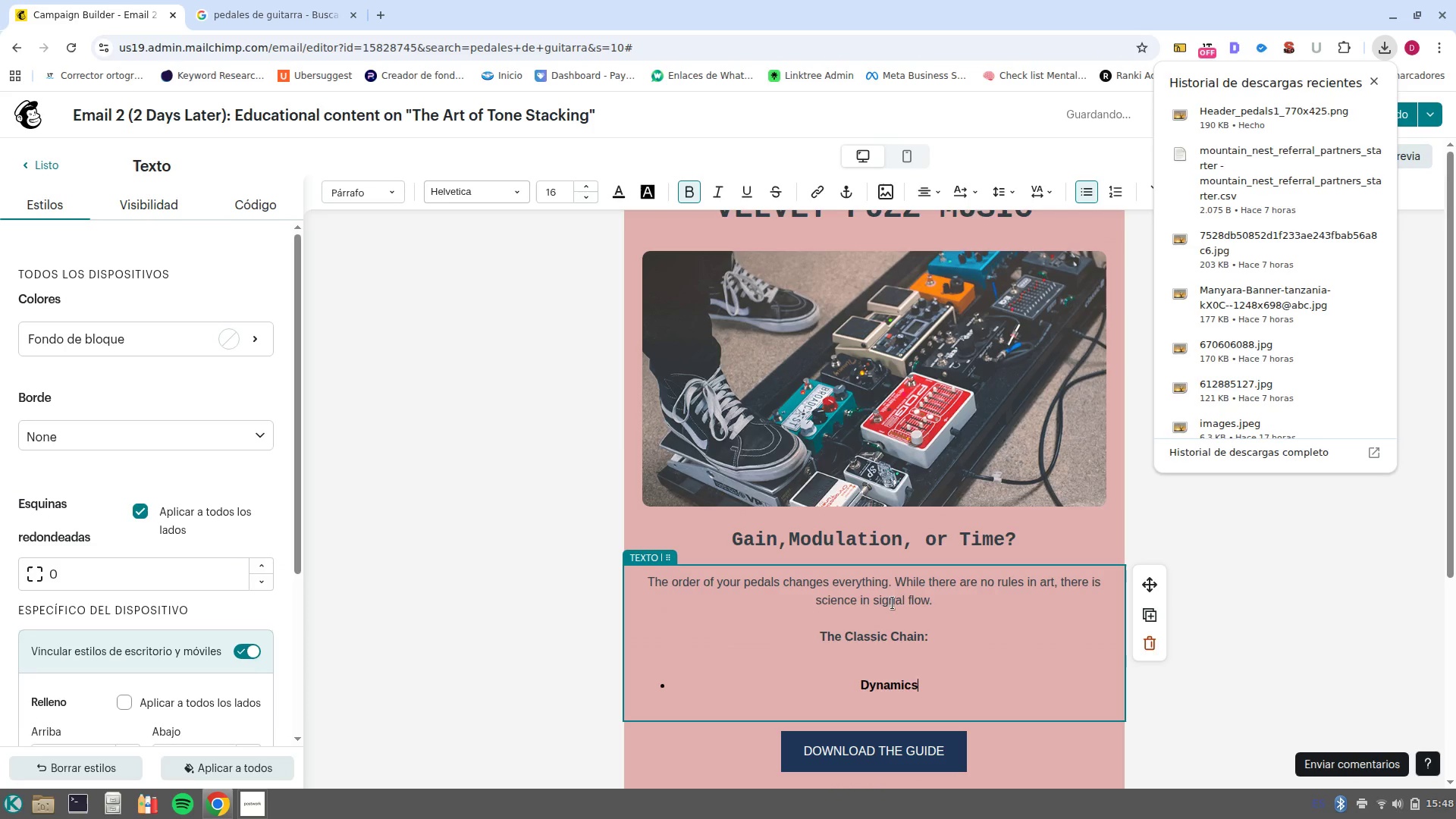 
key(Control+Unknown)
 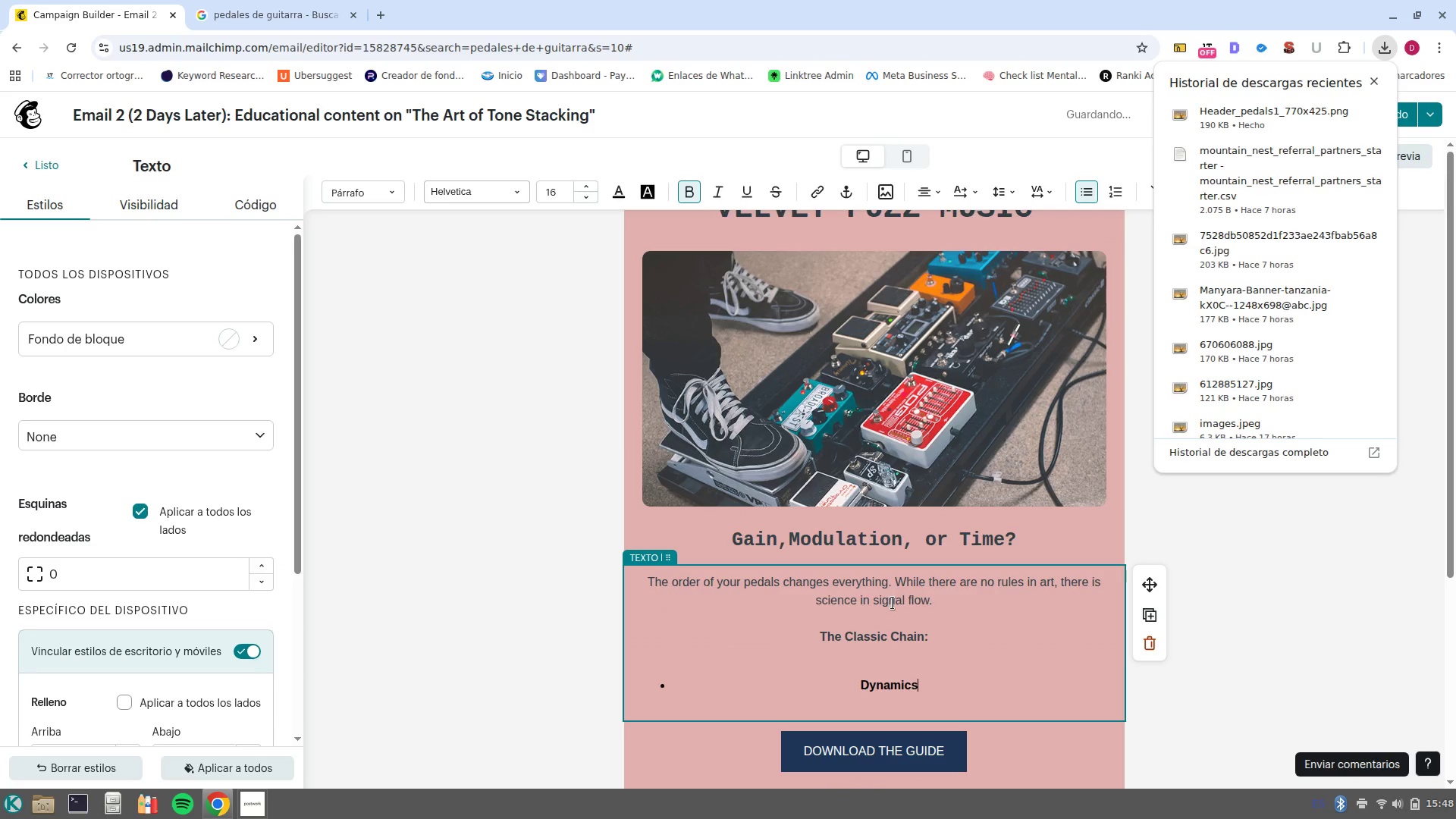 
key(Backspace)
key(Backspace)
key(Backspace)
key(Backspace)
key(Backspace)
key(Backspace)
key(Backspace)
key(Backspace)
key(Backspace)
key(Backspace)
type(} Dy)
key(Backspace)
key(Backspace)
 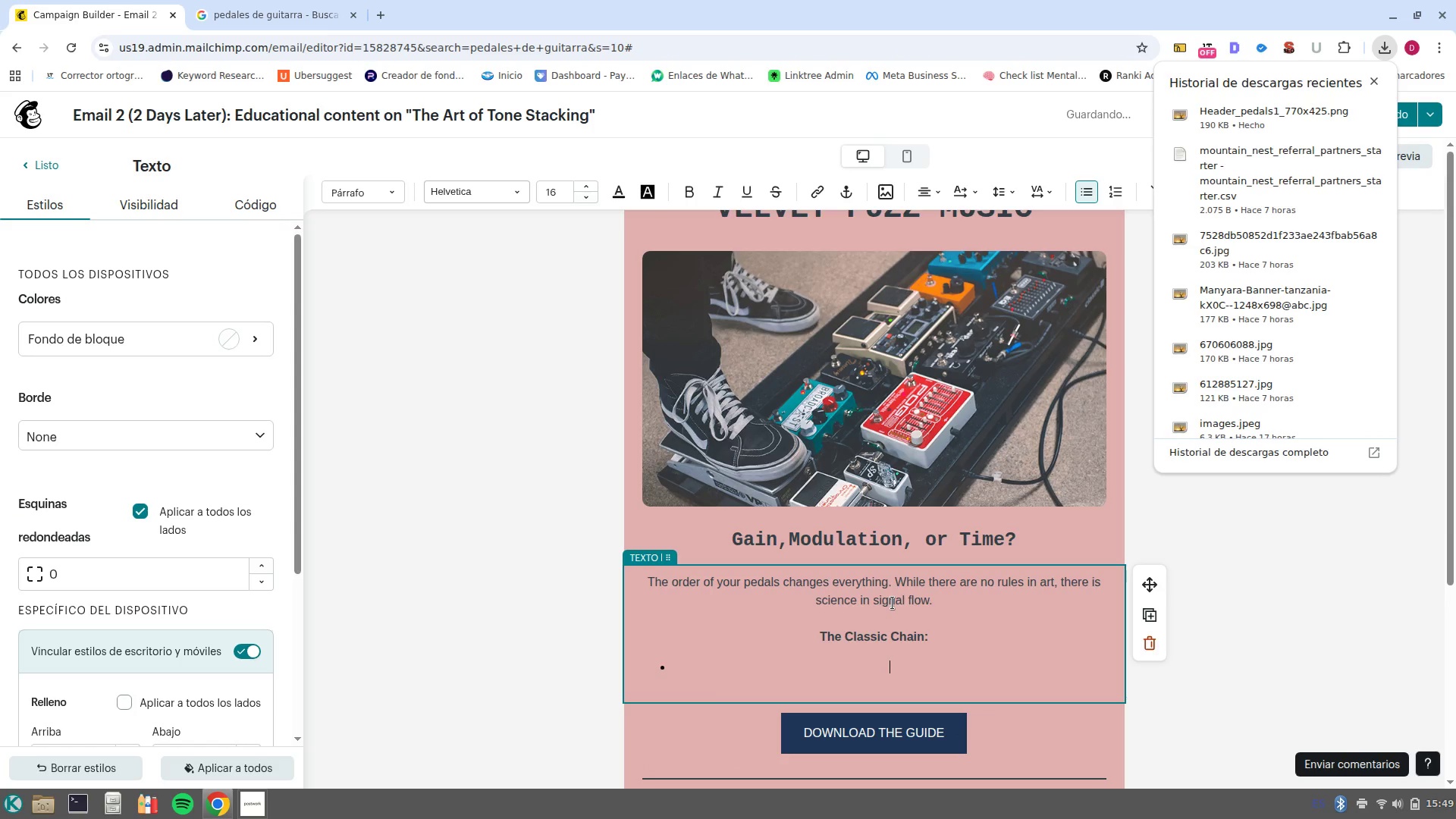 
key(Control+B)
 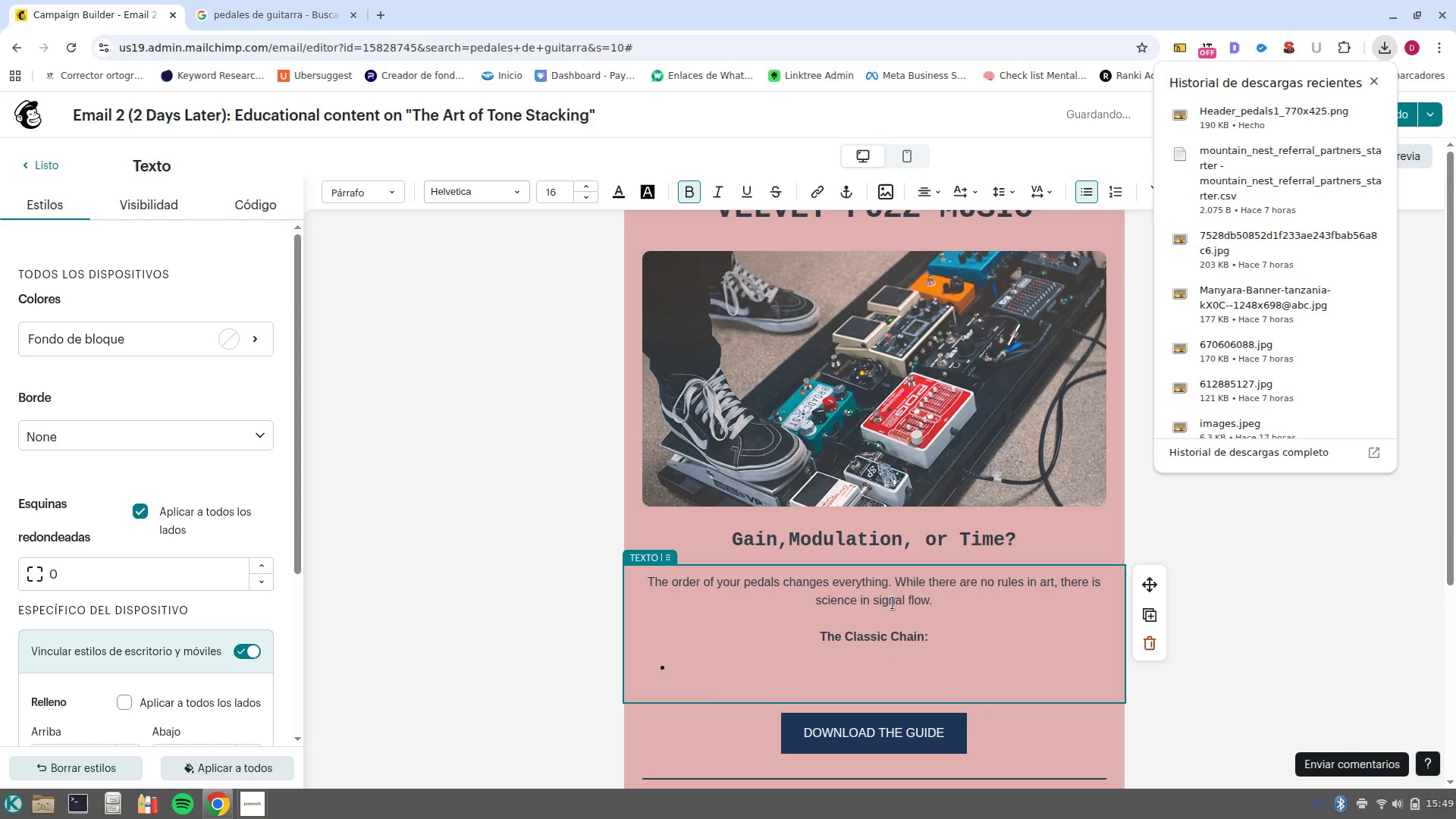 
type(Dynic)
key(Backspace)
type(mics *t)
key(Backspace)
type(Tuners, Wah, Compressors()
 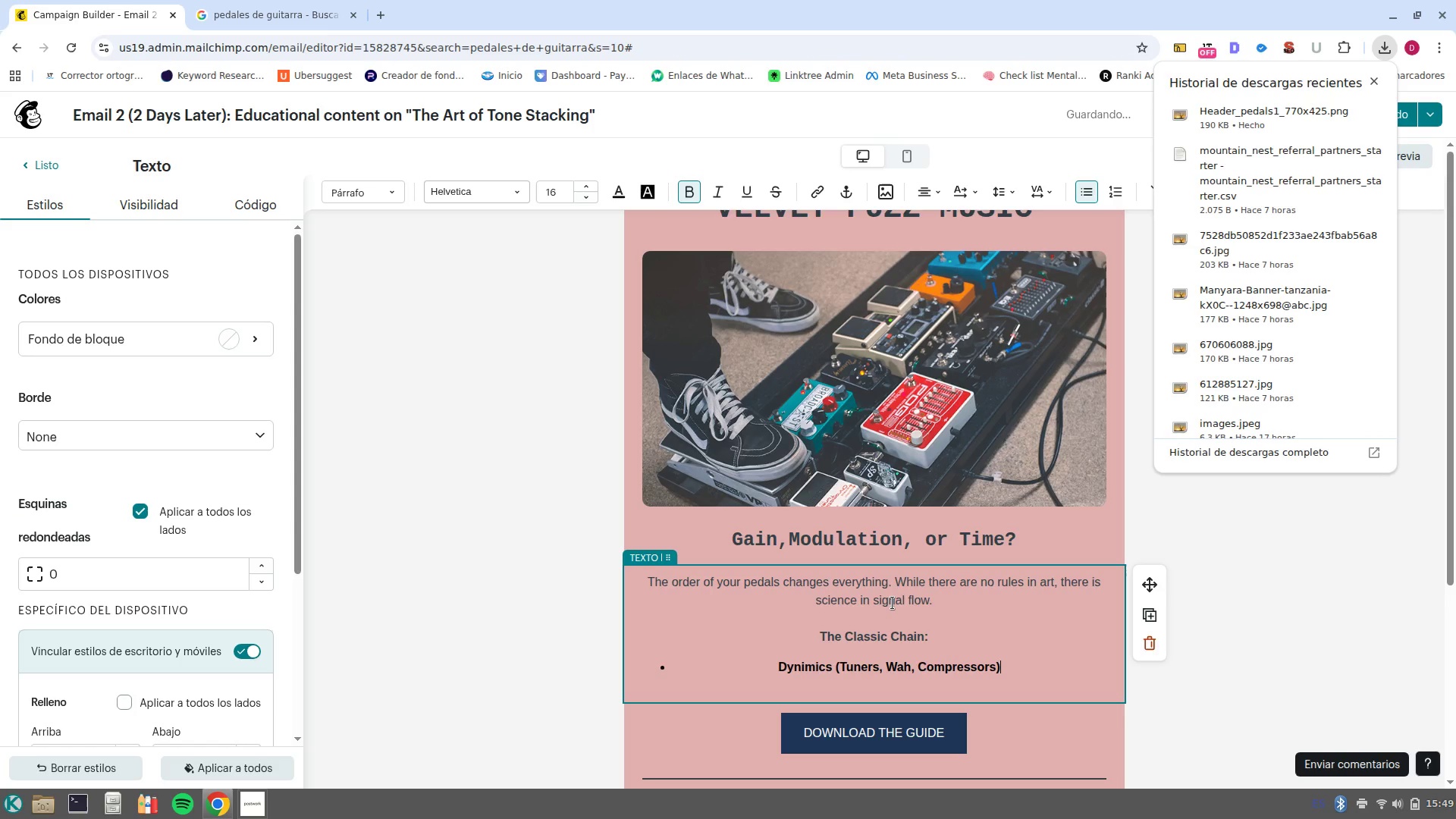 
key(Enter)
 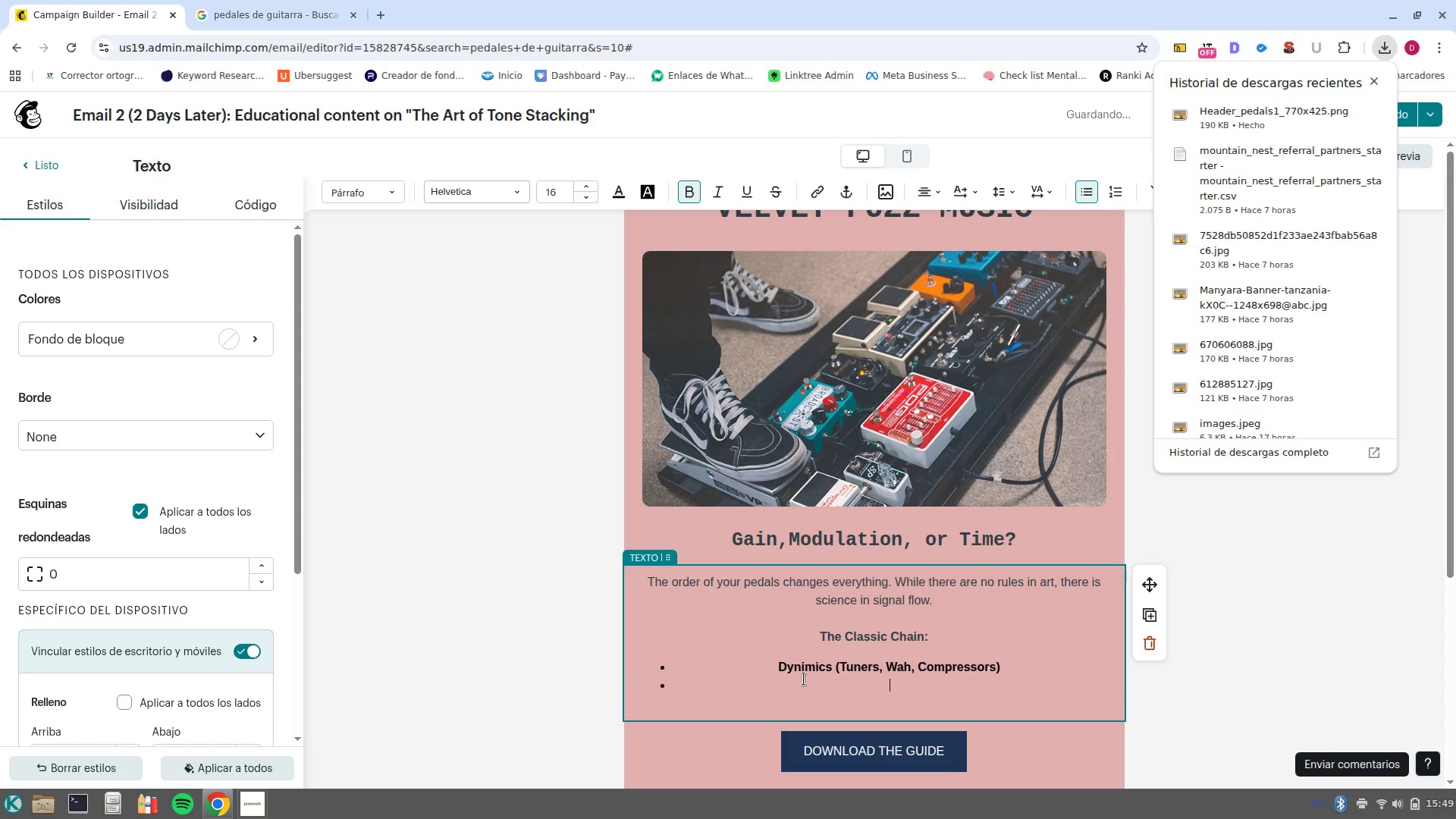 
left_click_drag(start_coordinate=[836, 669], to_coordinate=[1104, 664])
 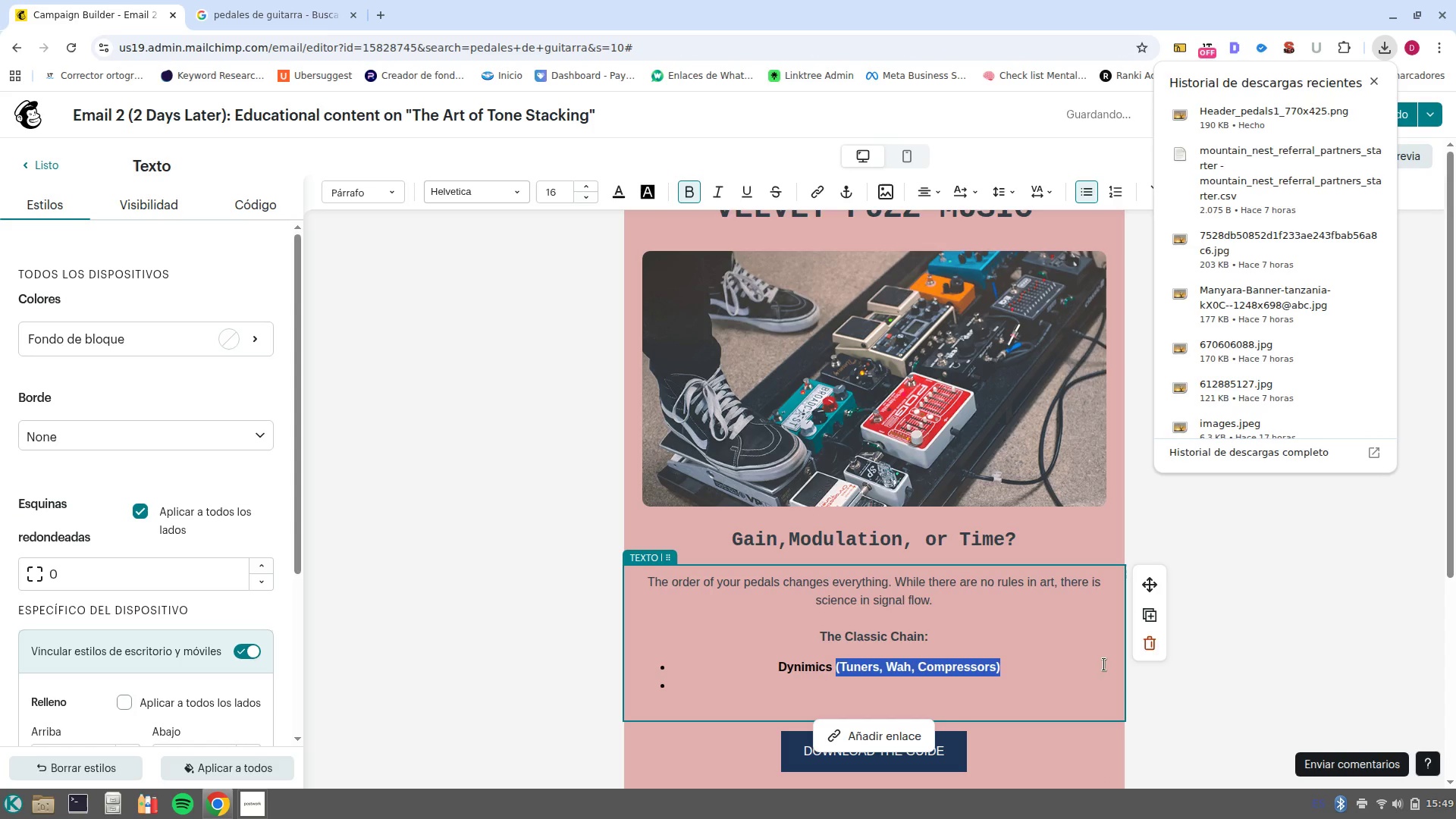 
key(Control+B)
 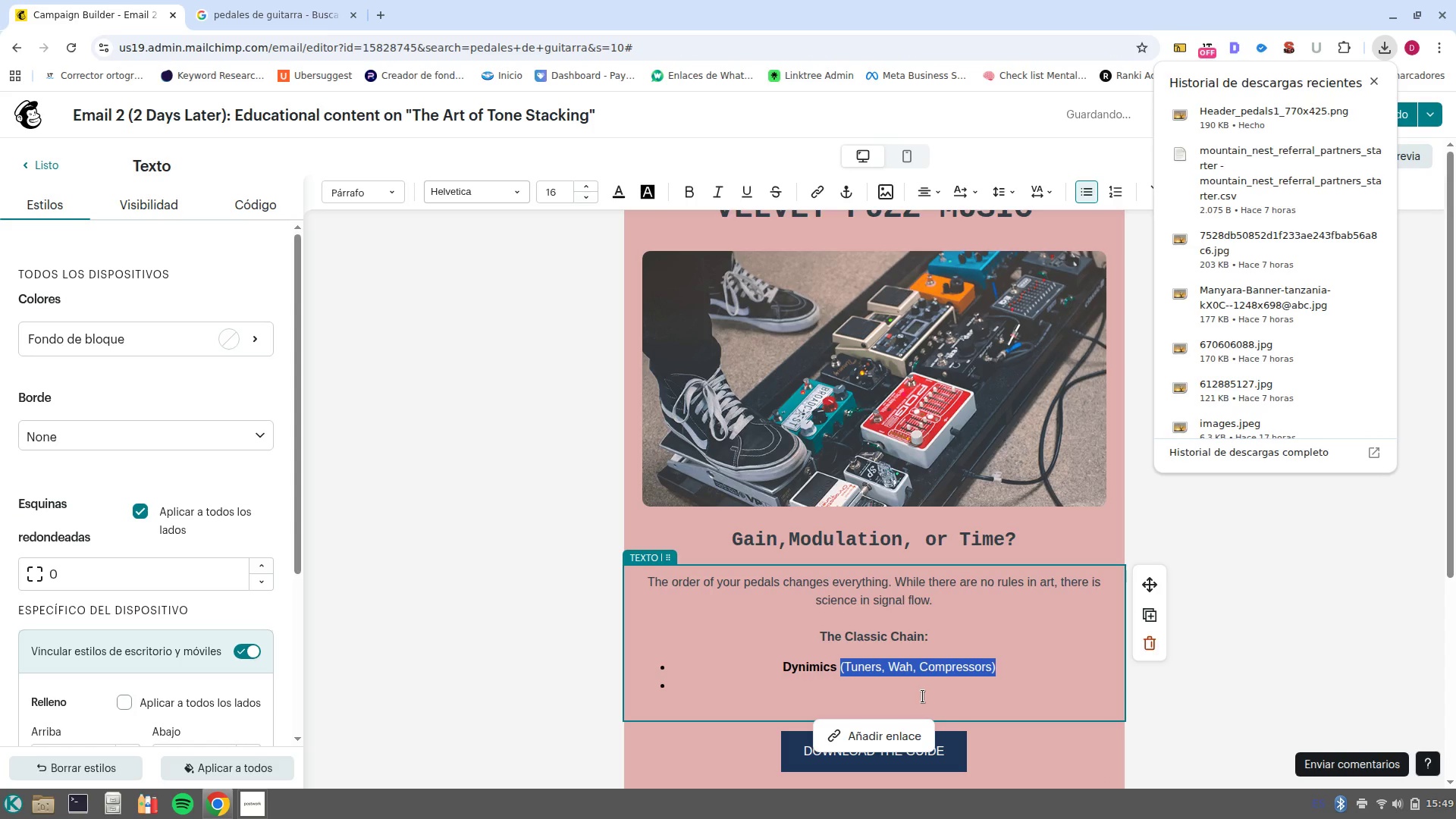 
left_click([923, 696])
 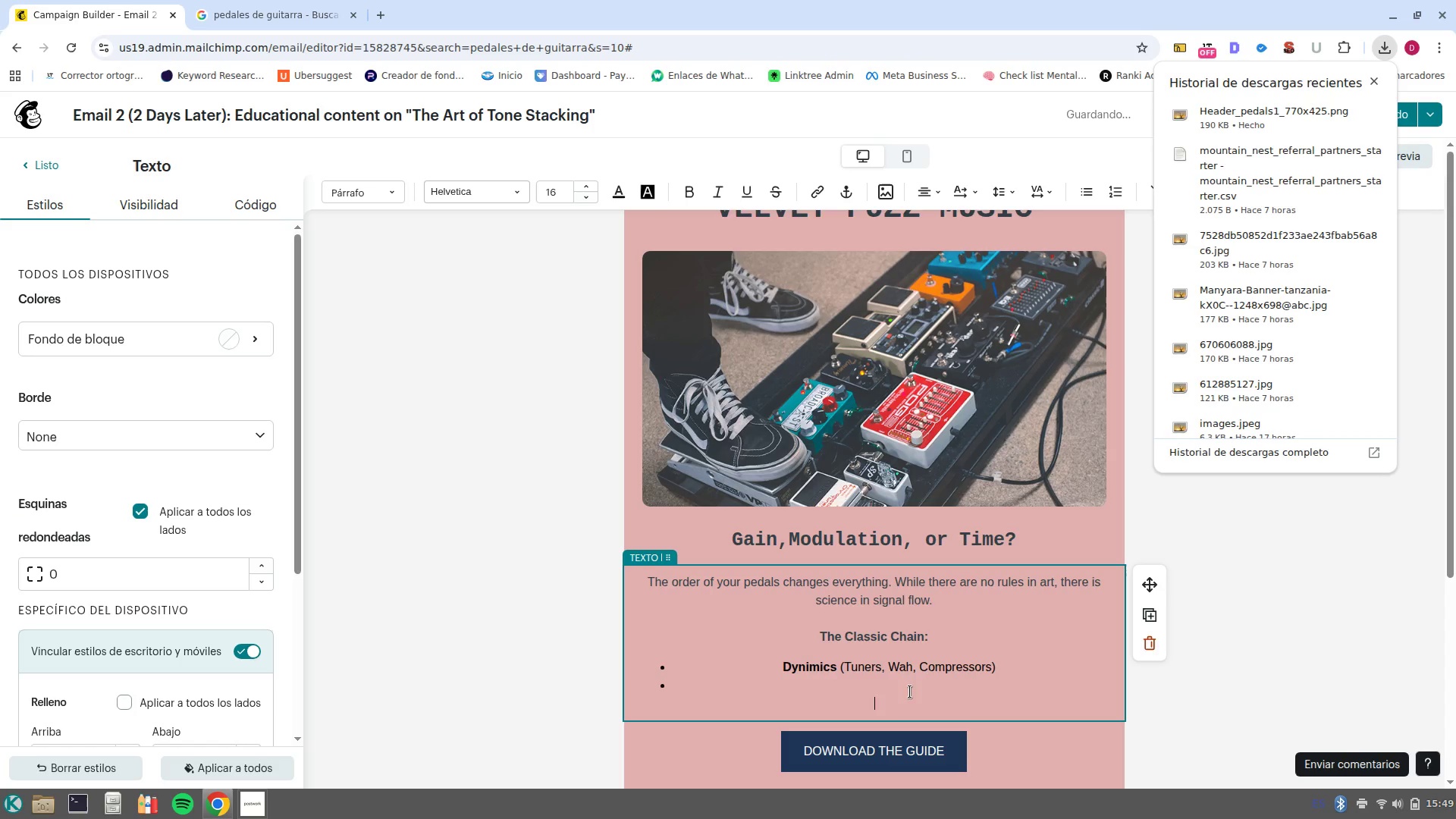 
left_click([908, 687])
 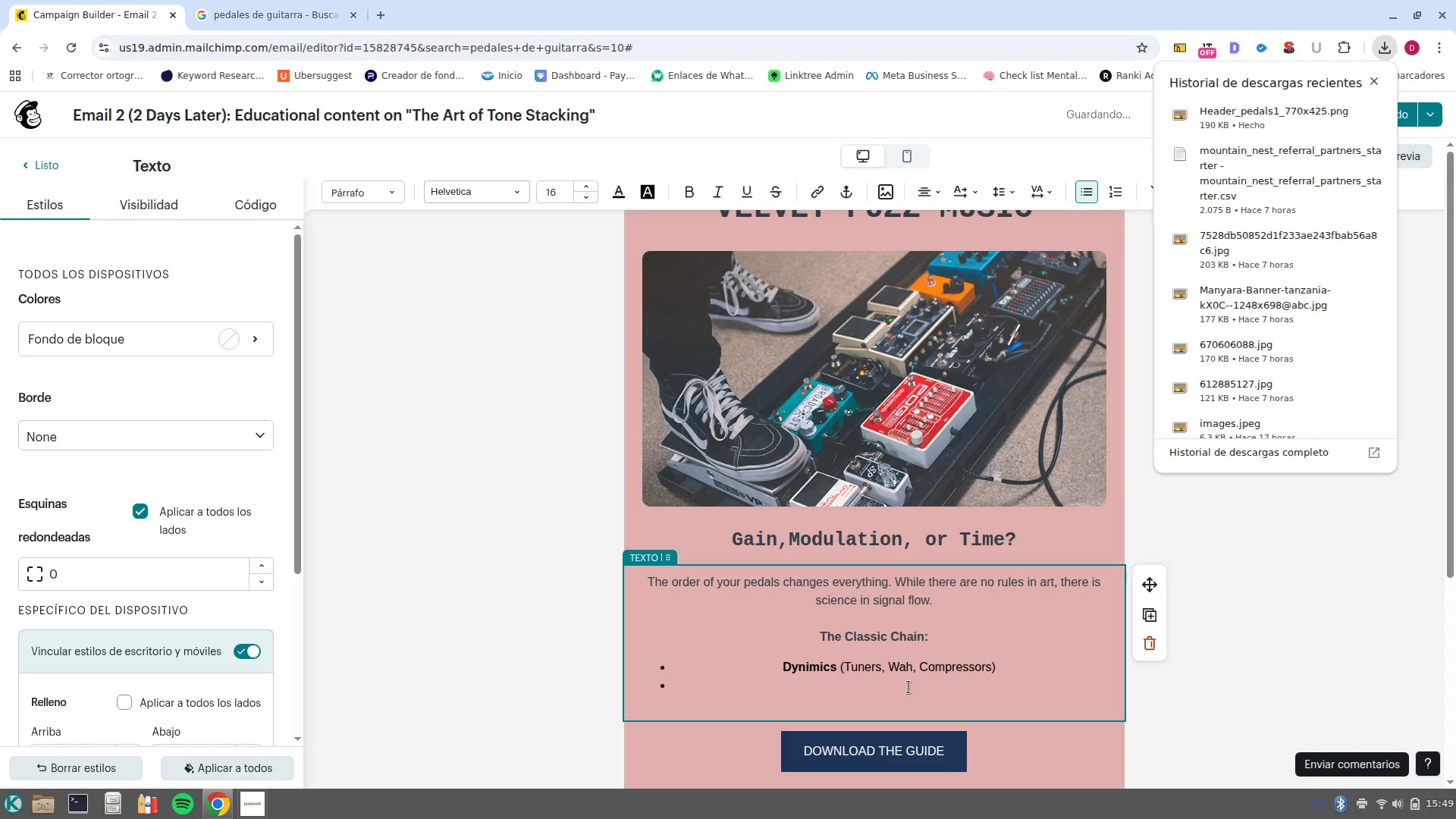 
hold_key(key=ShiftLeft, duration=0.62)
 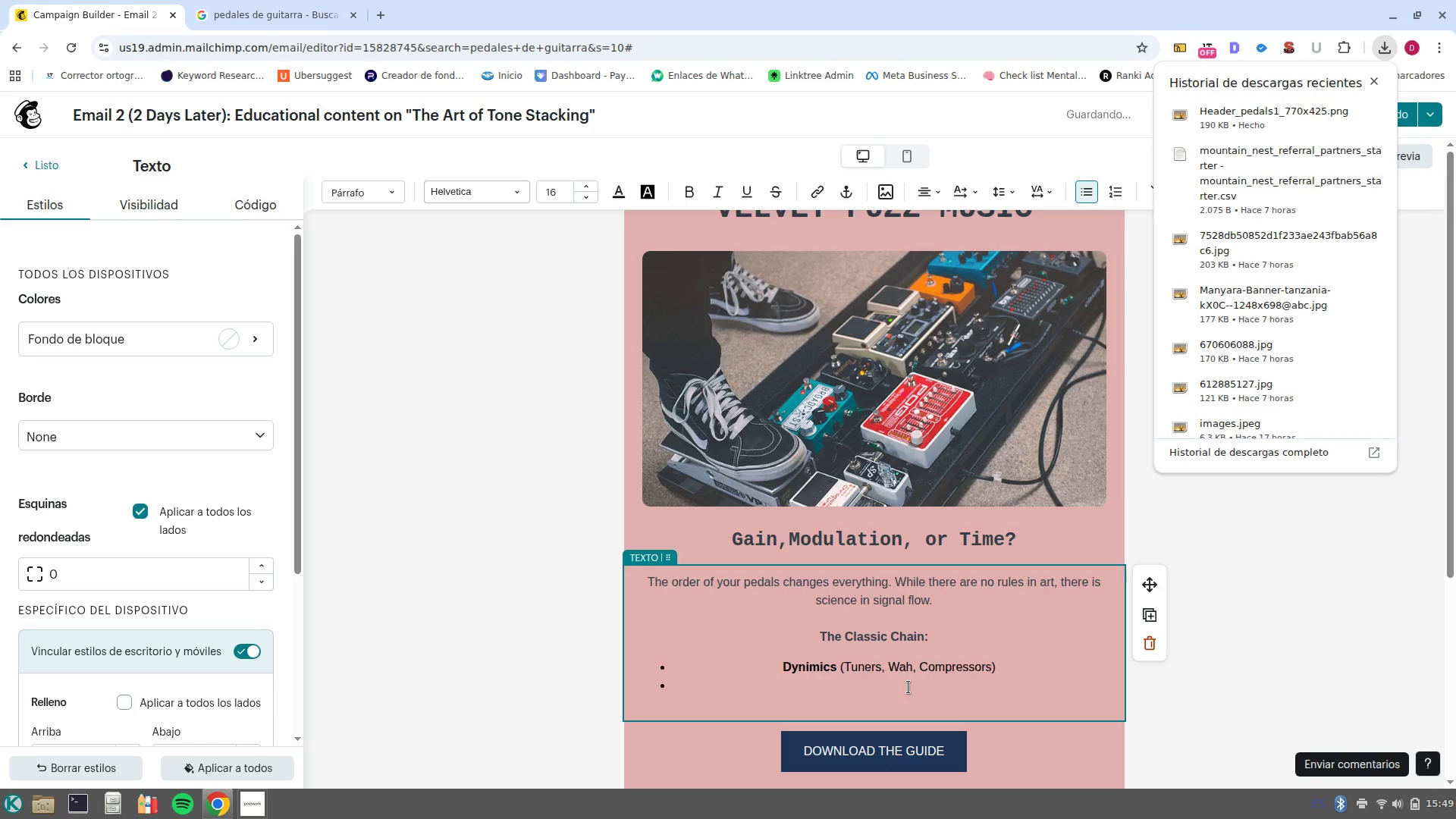 
key(Control+ControlLeft)
 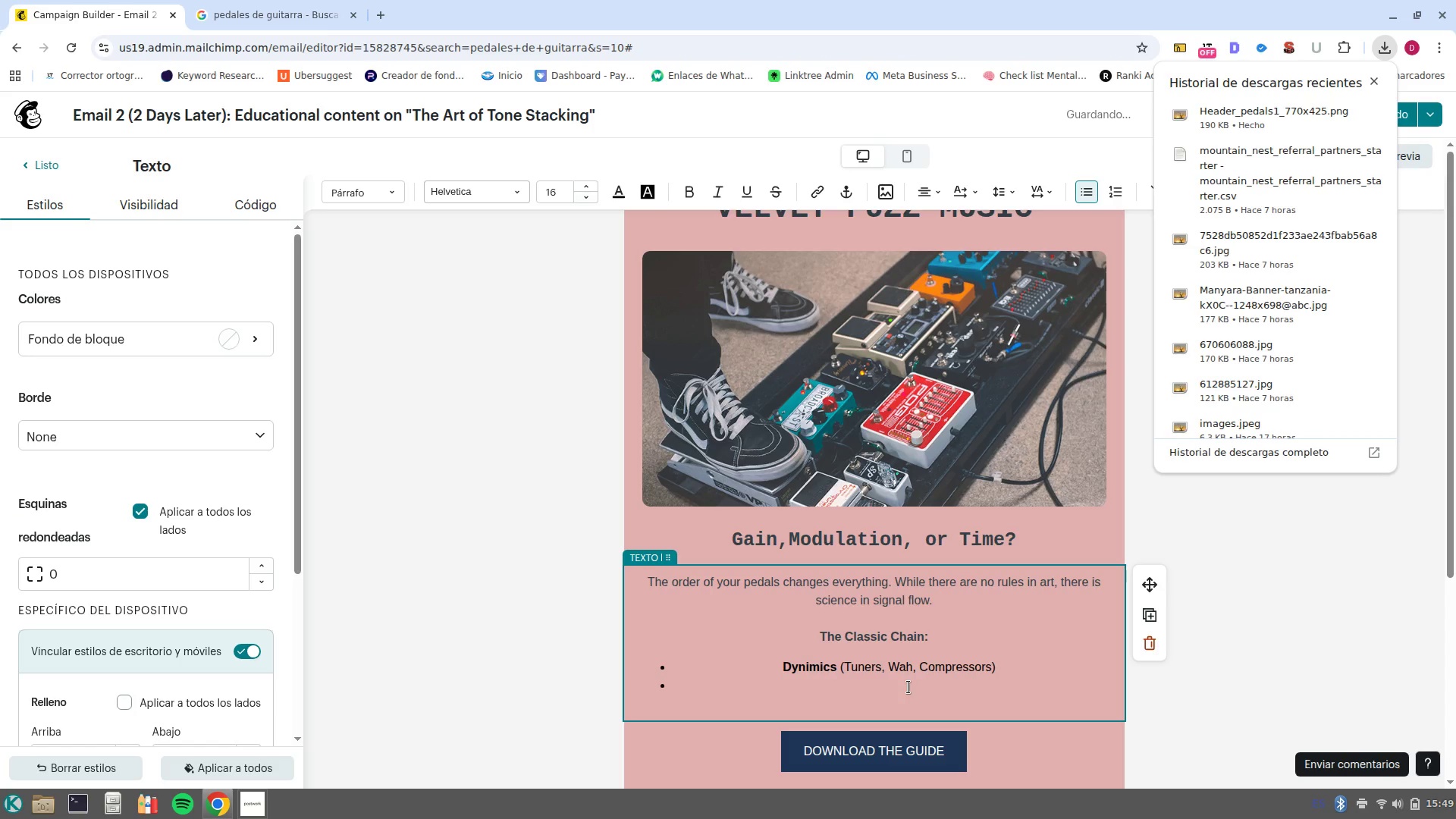 
key(Control+B)
 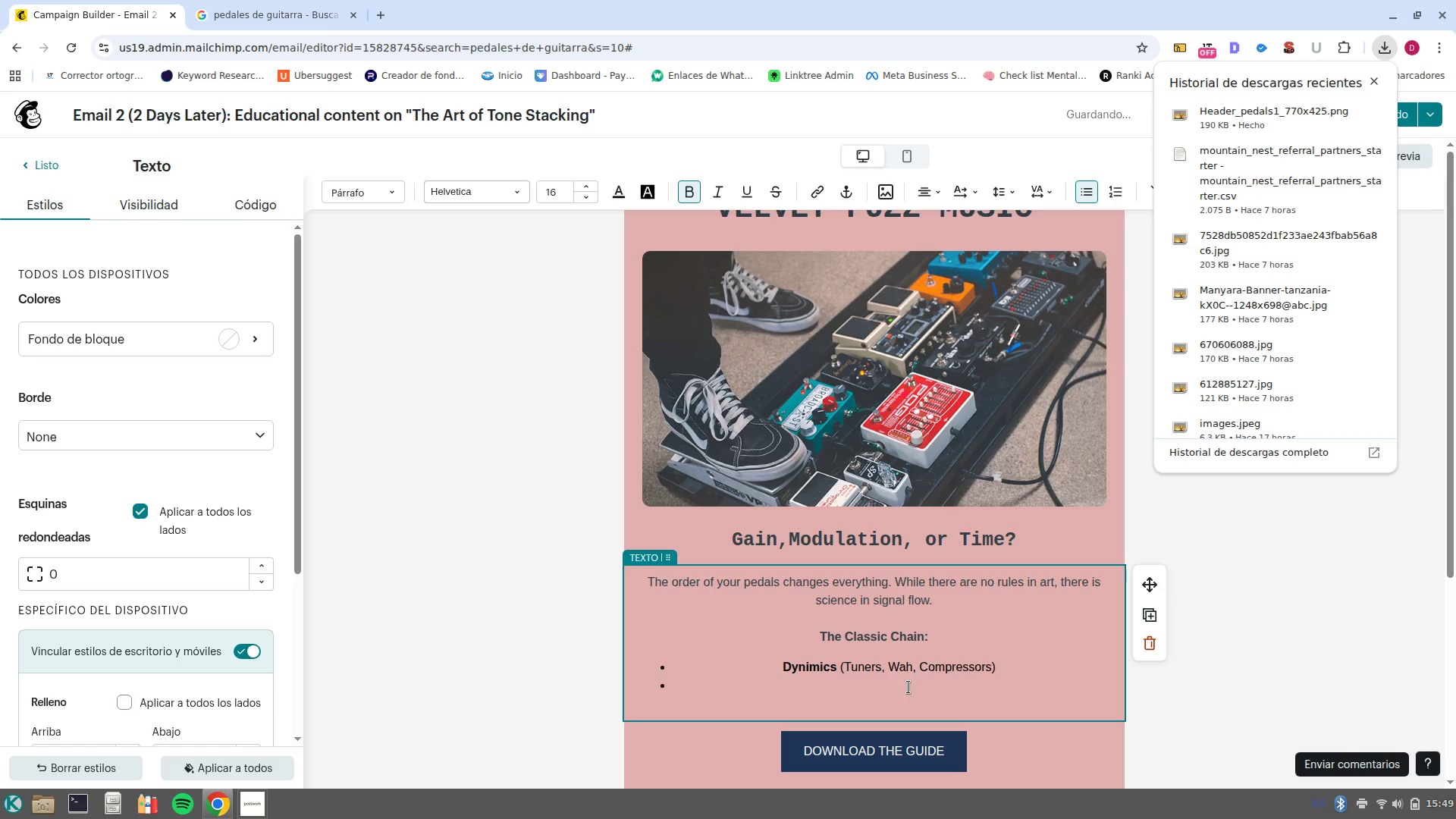 
type(Gain> )
 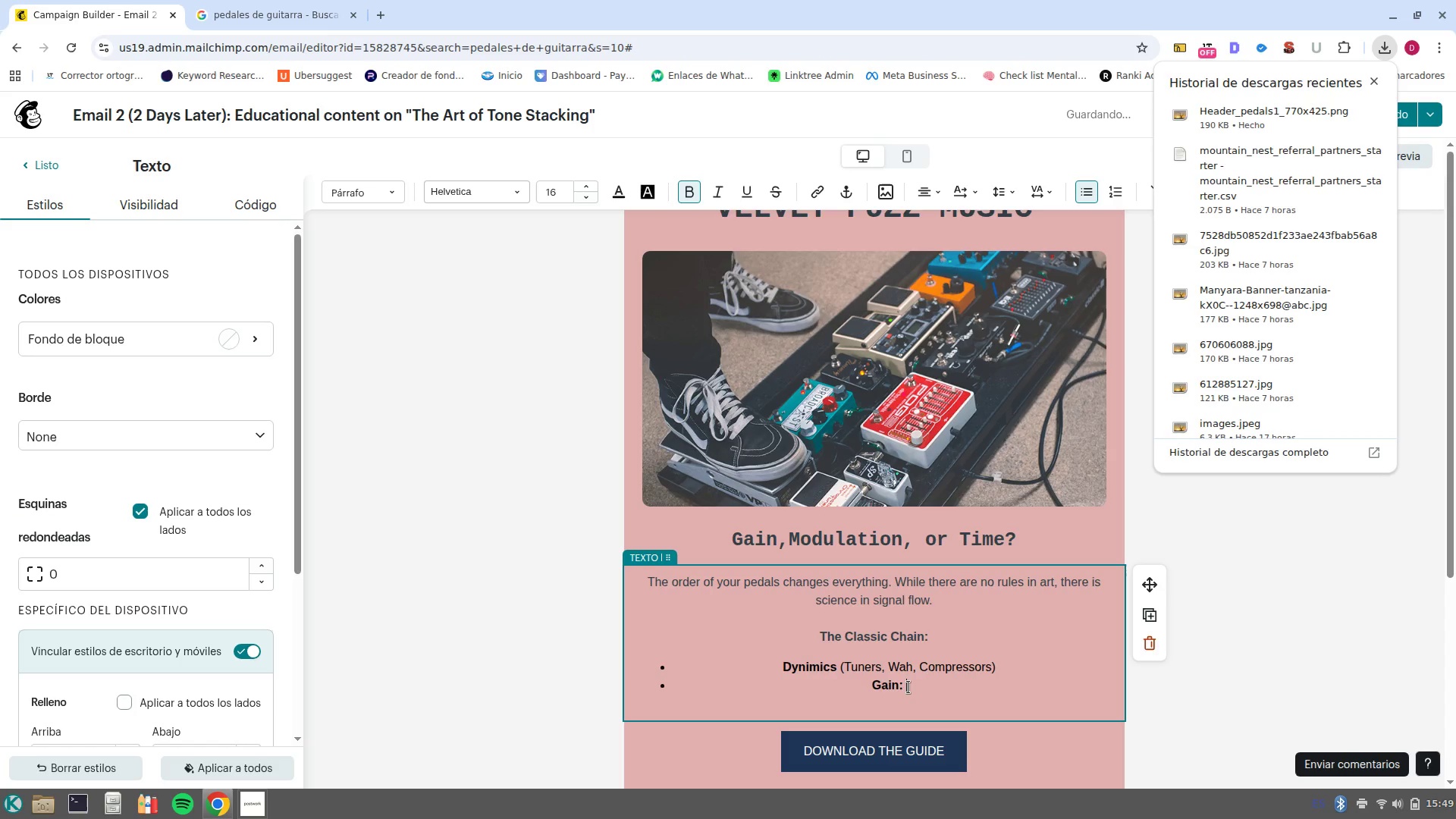 
key(Control+B)
 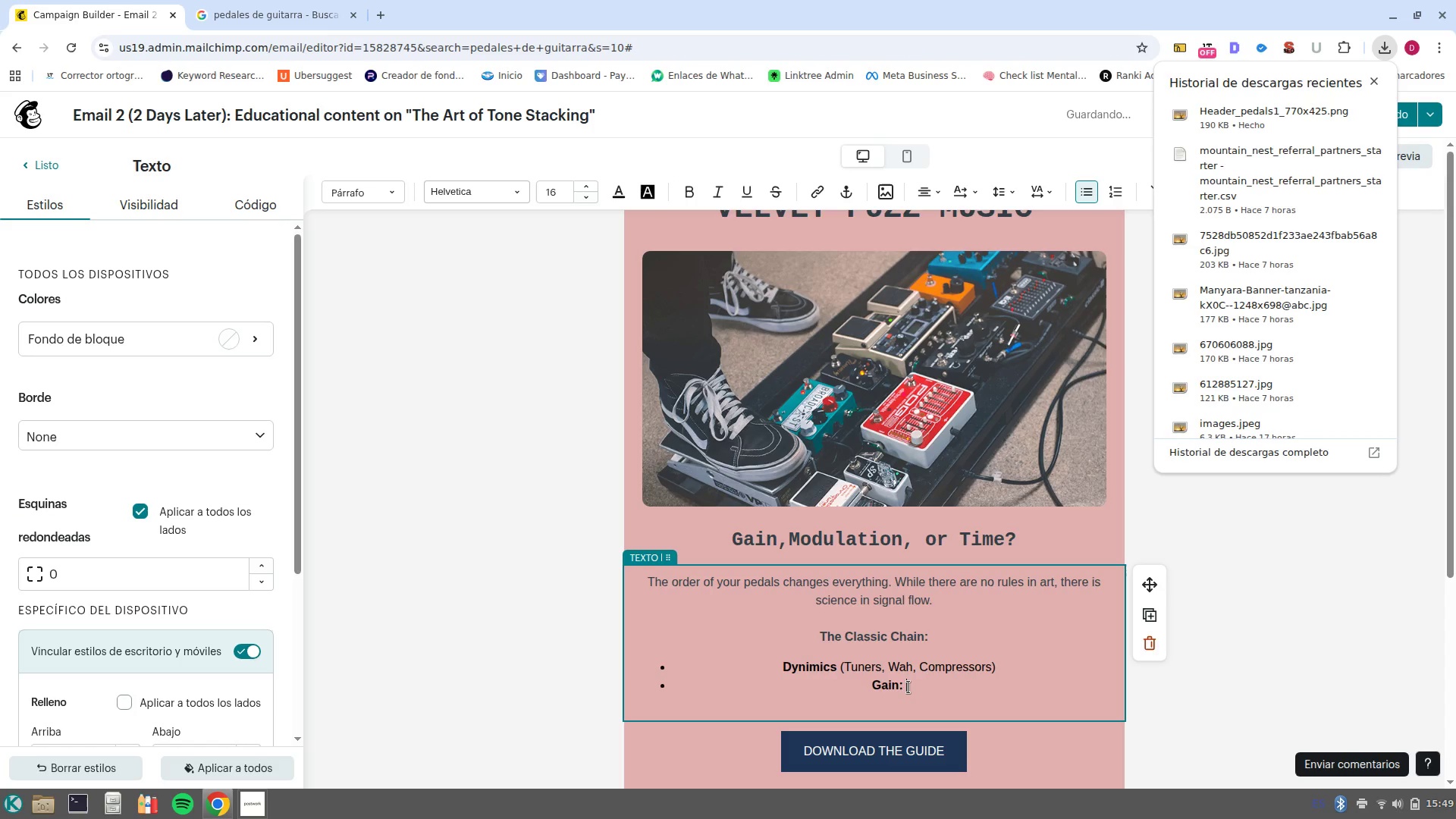 
type(*o[LaunchApp2]verd)
 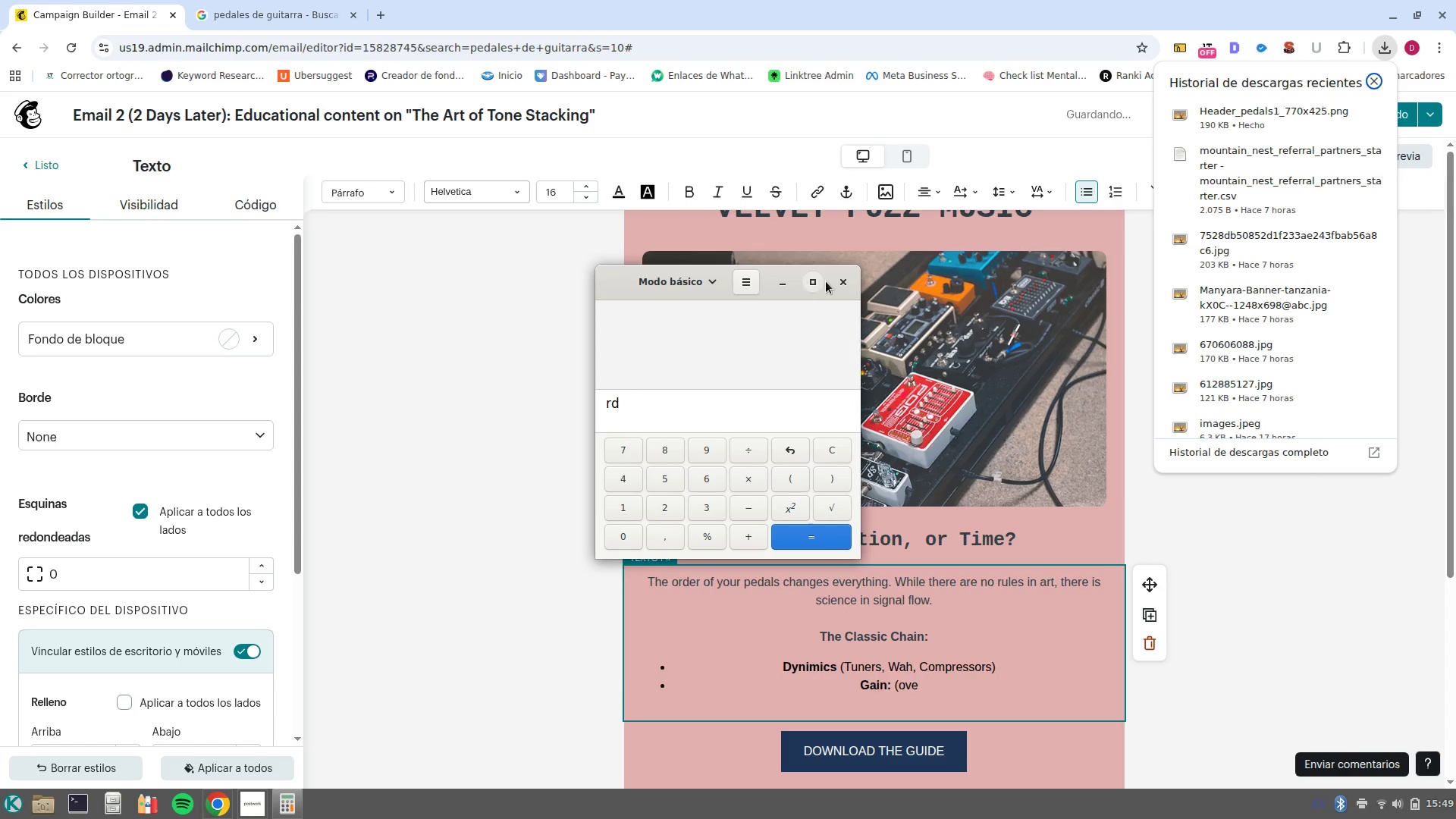 
left_click([840, 280])
 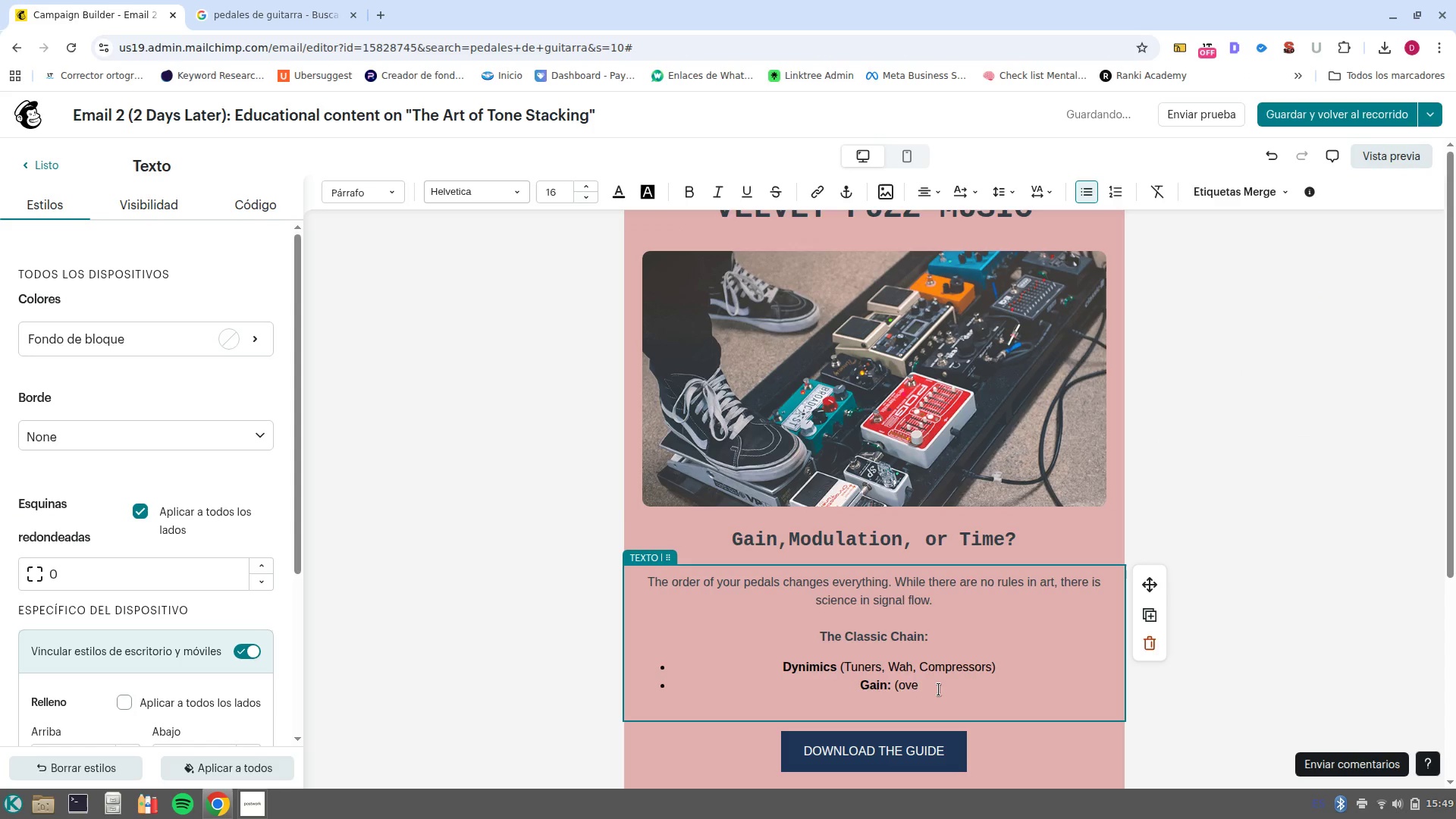 
key(R)
 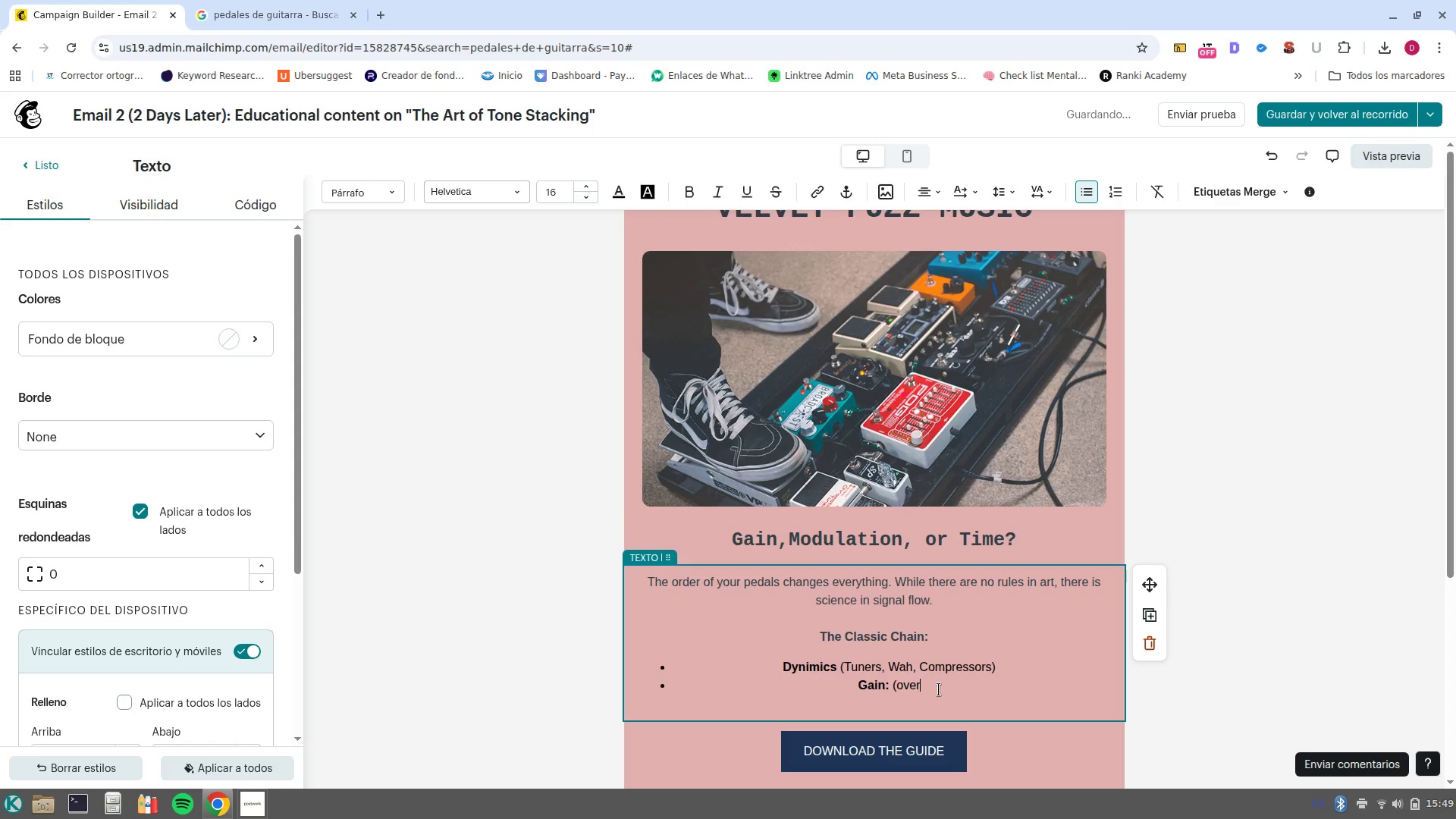 
key(Control+ControlLeft)
 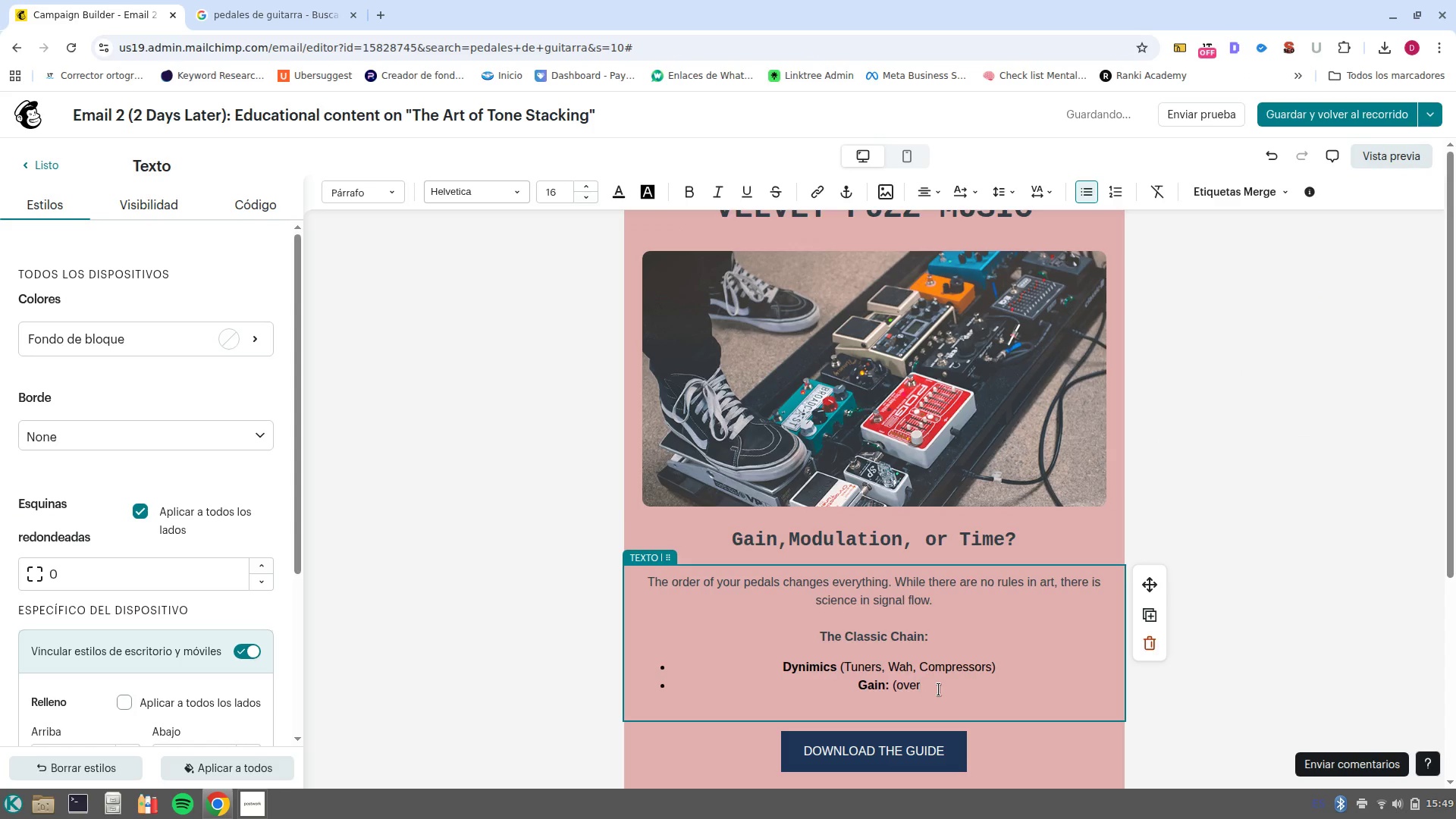 
key(Control+ArrowLeft)
 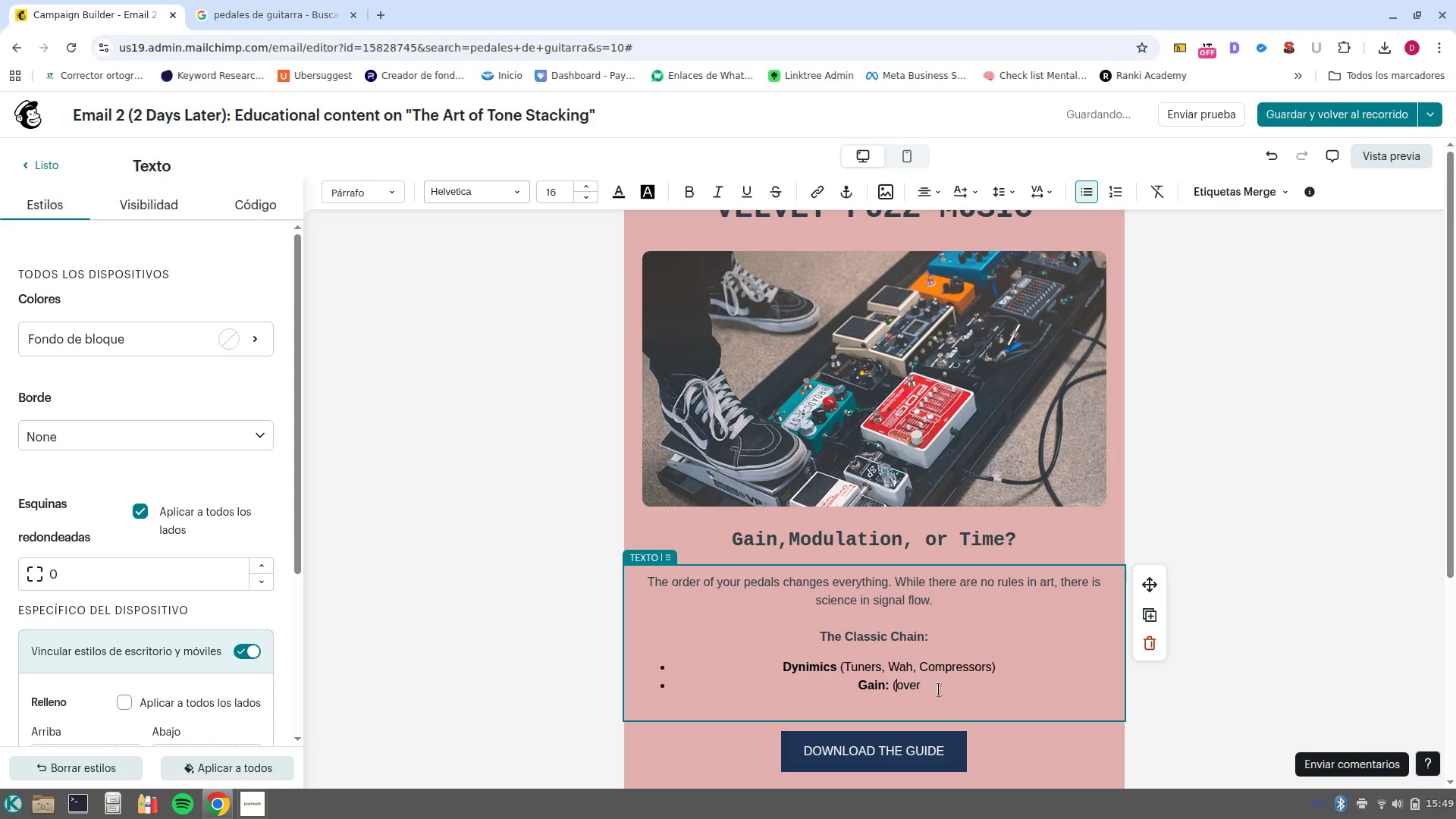 
key(ArrowRight)
 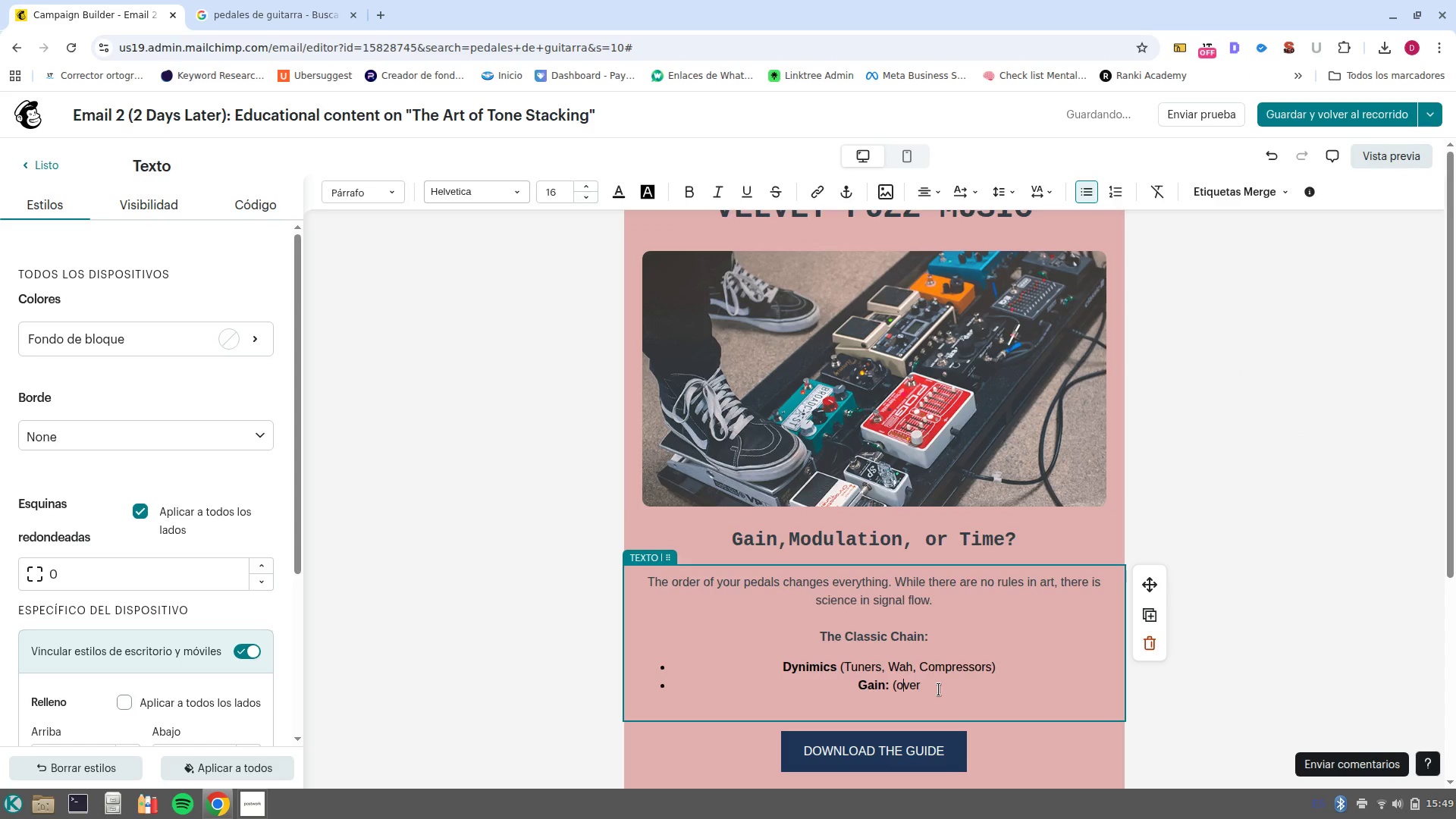 
key(Backspace)
 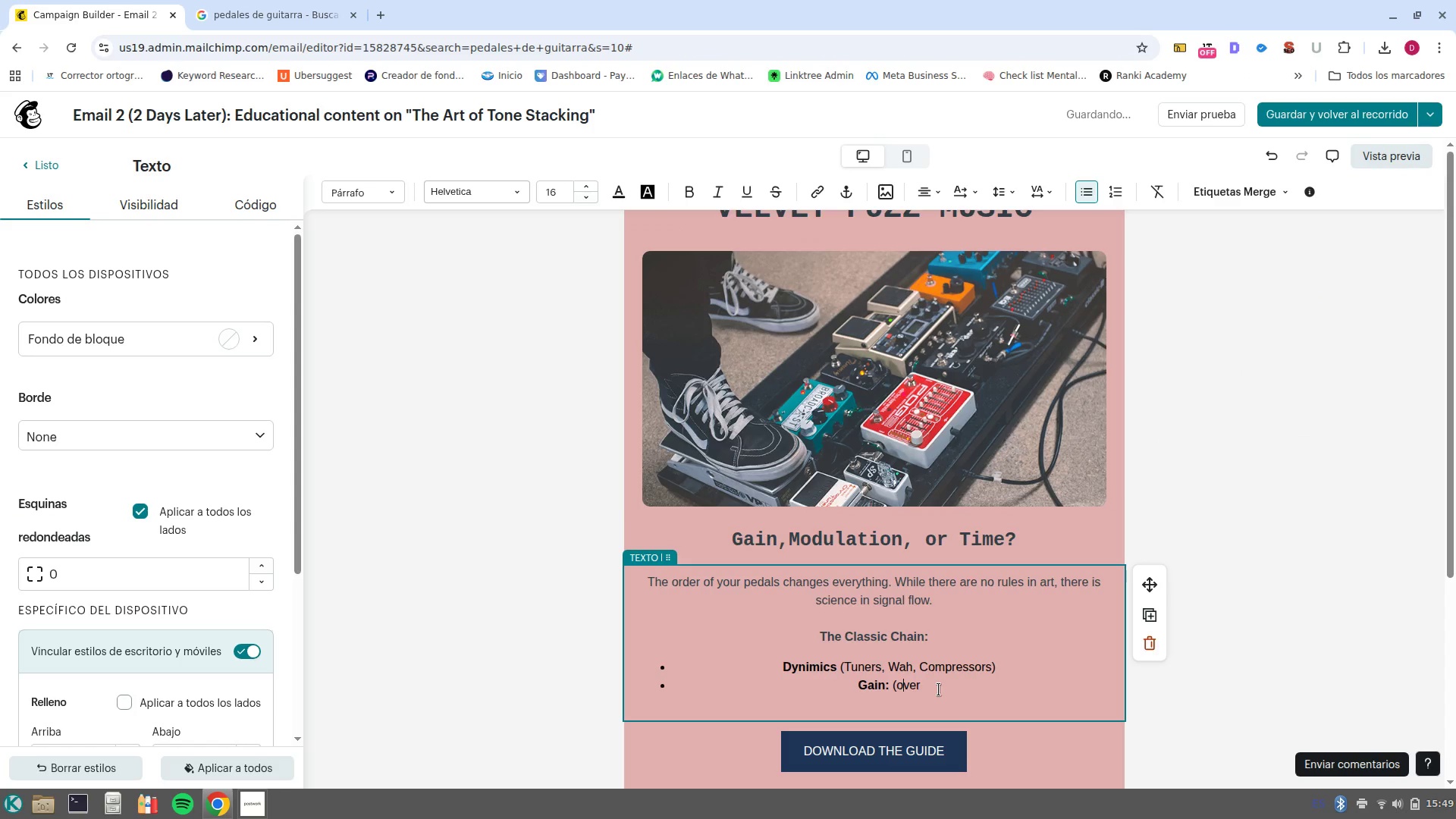 
key(Shift+ShiftLeft)
 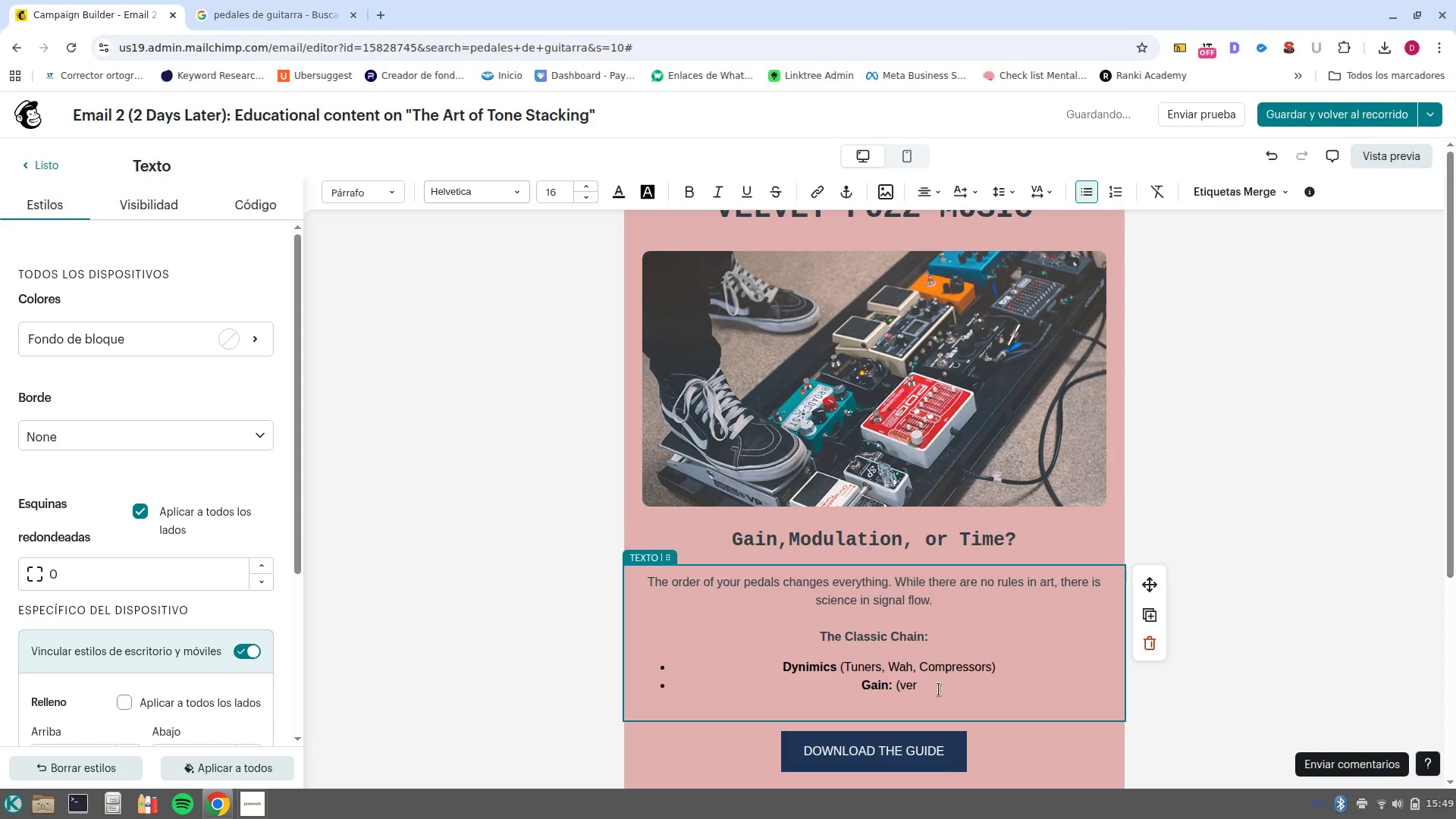 
key(Shift+O)
 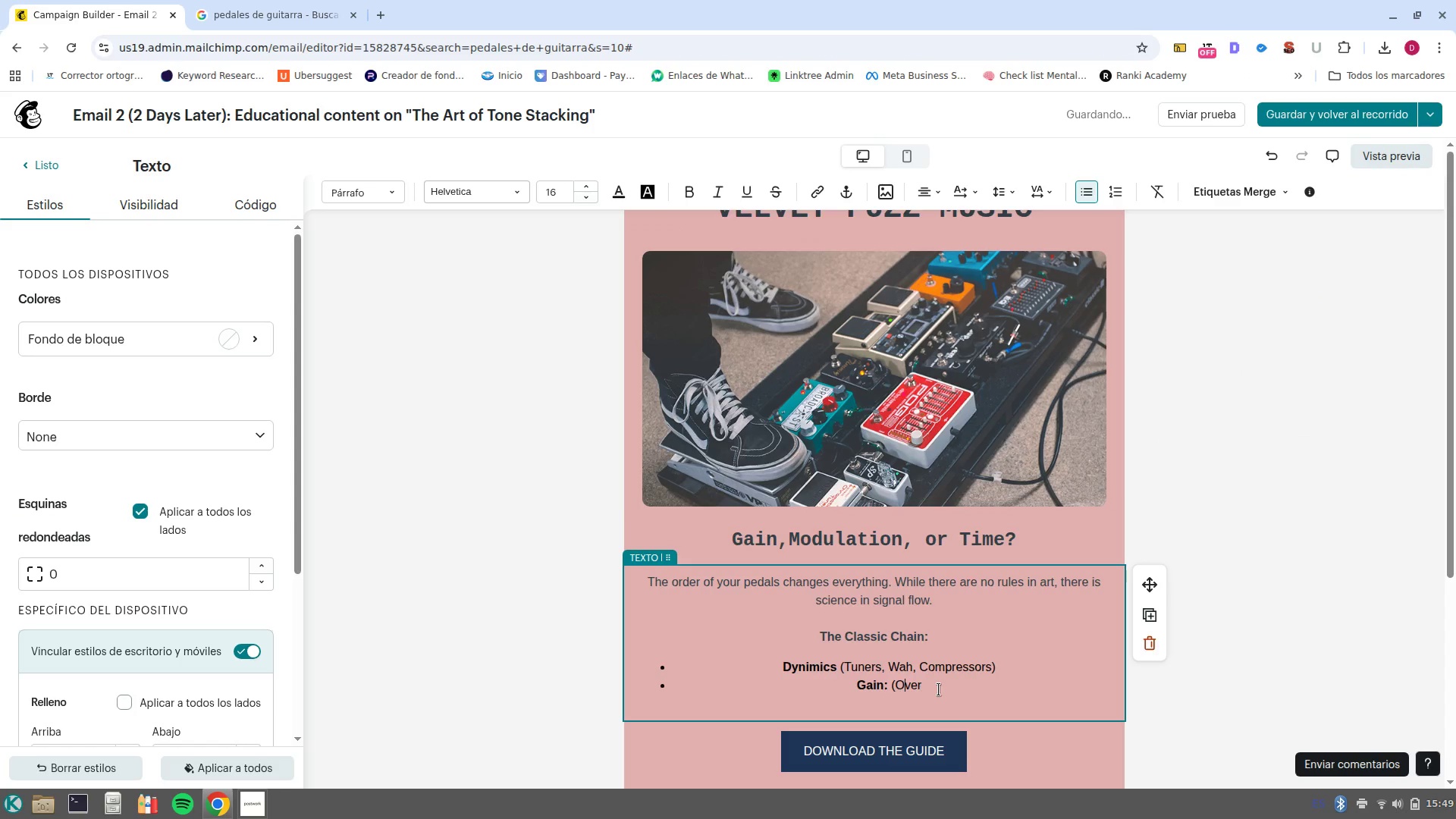 
key(Control+ControlLeft)
 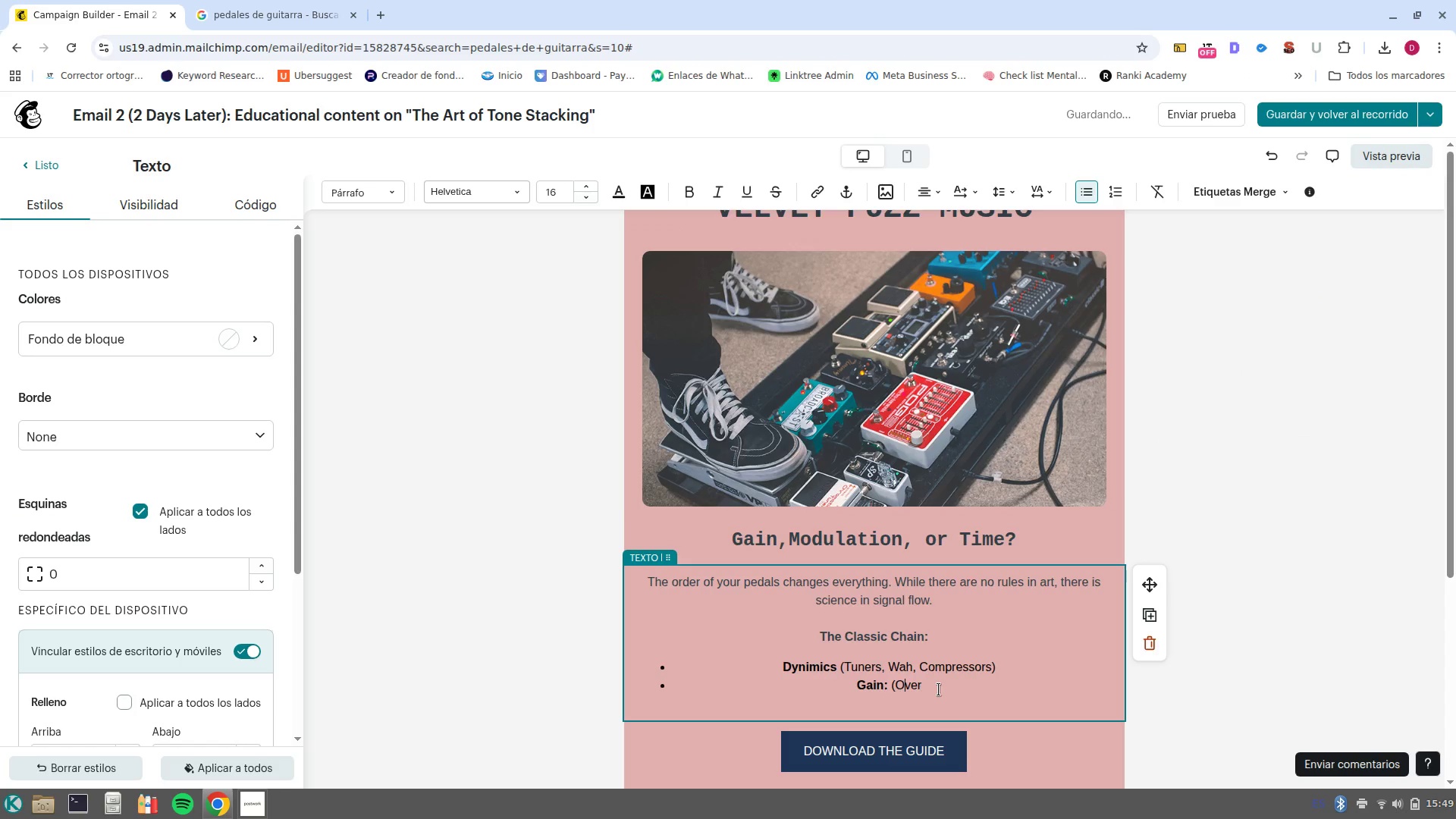 
key(Control+ArrowRight)
 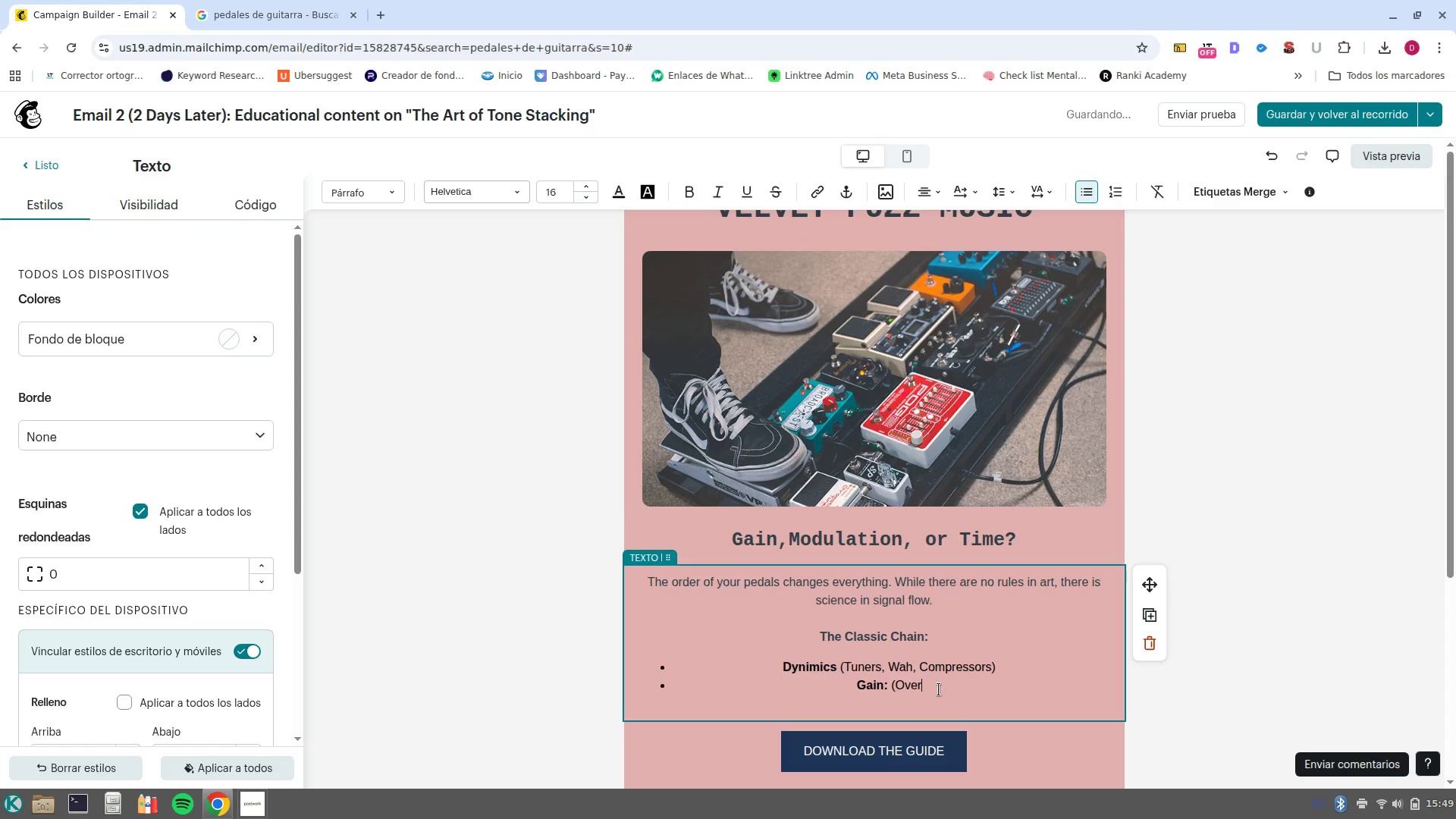 
type(drive, Fuzz, Distortion()
 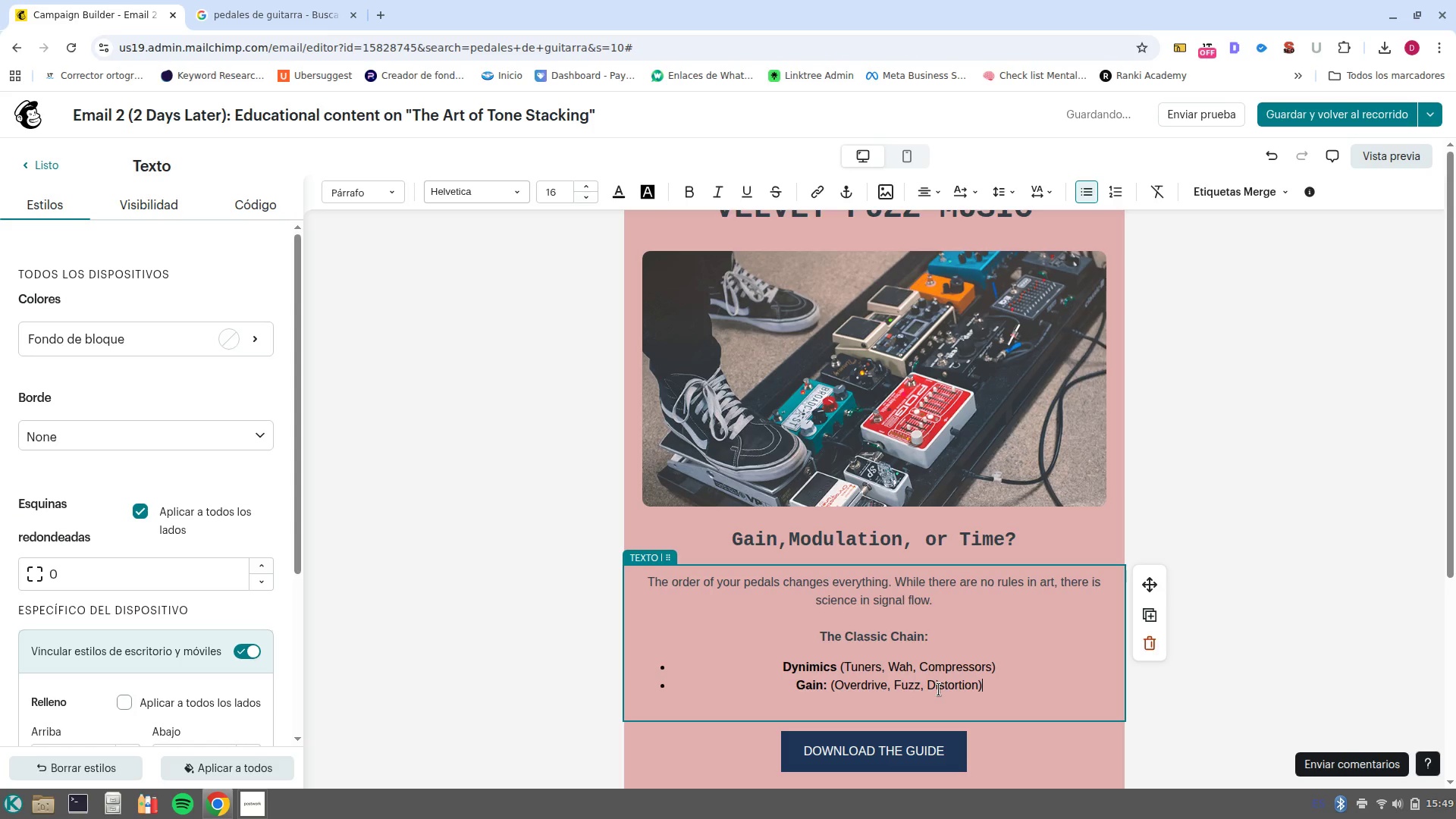 
 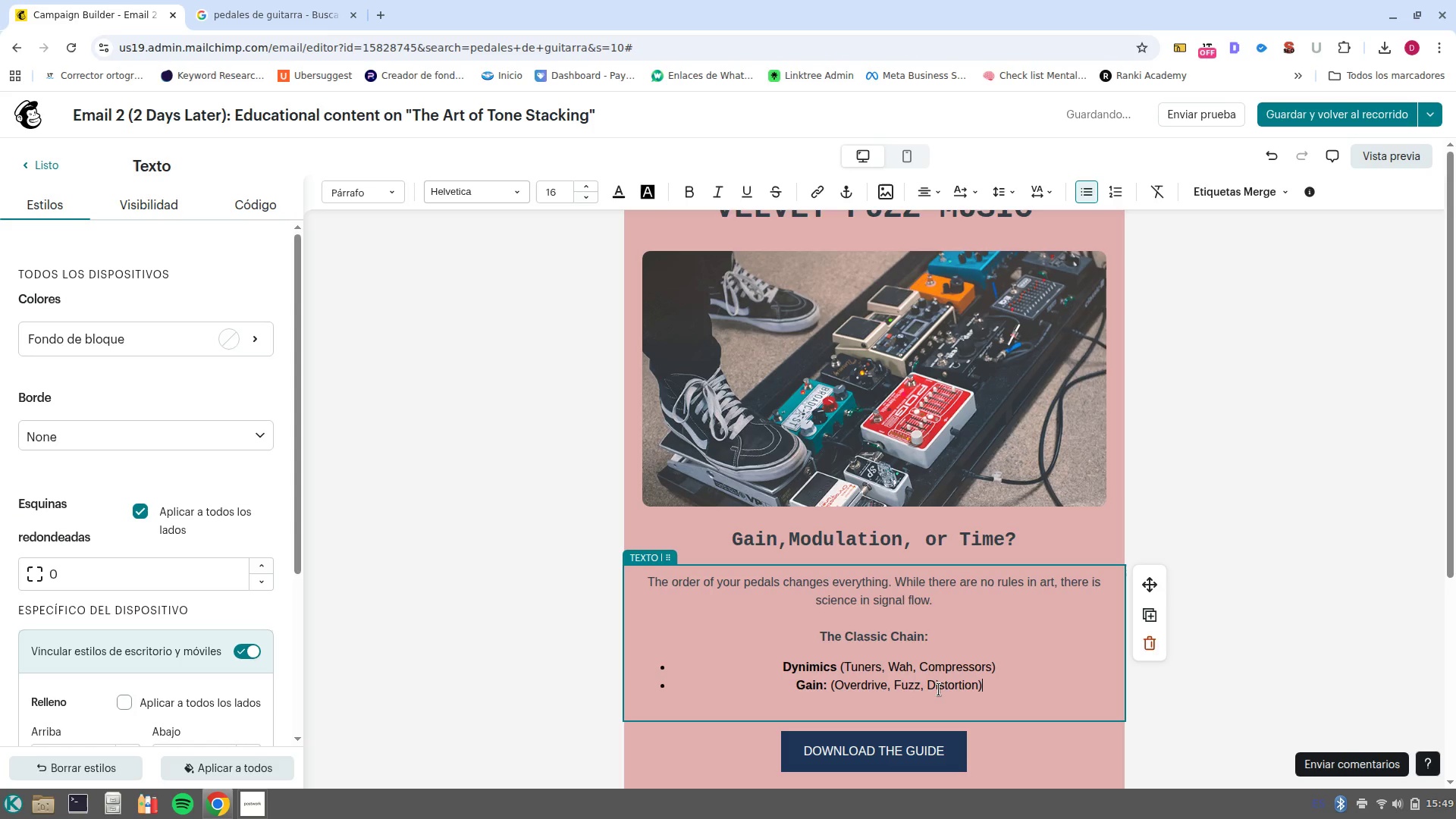 
key(Enter)
 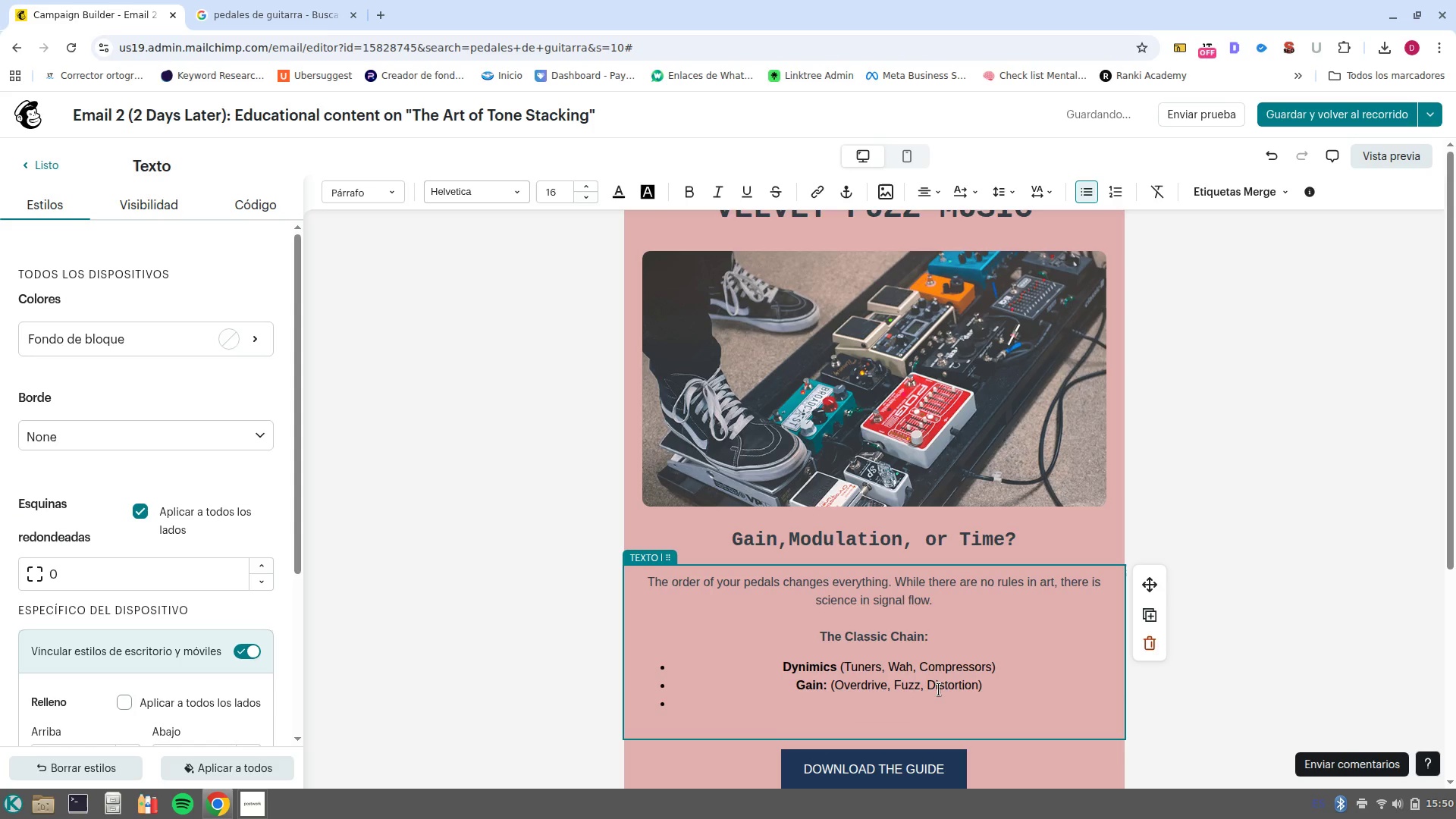 
key(Shift+M)
 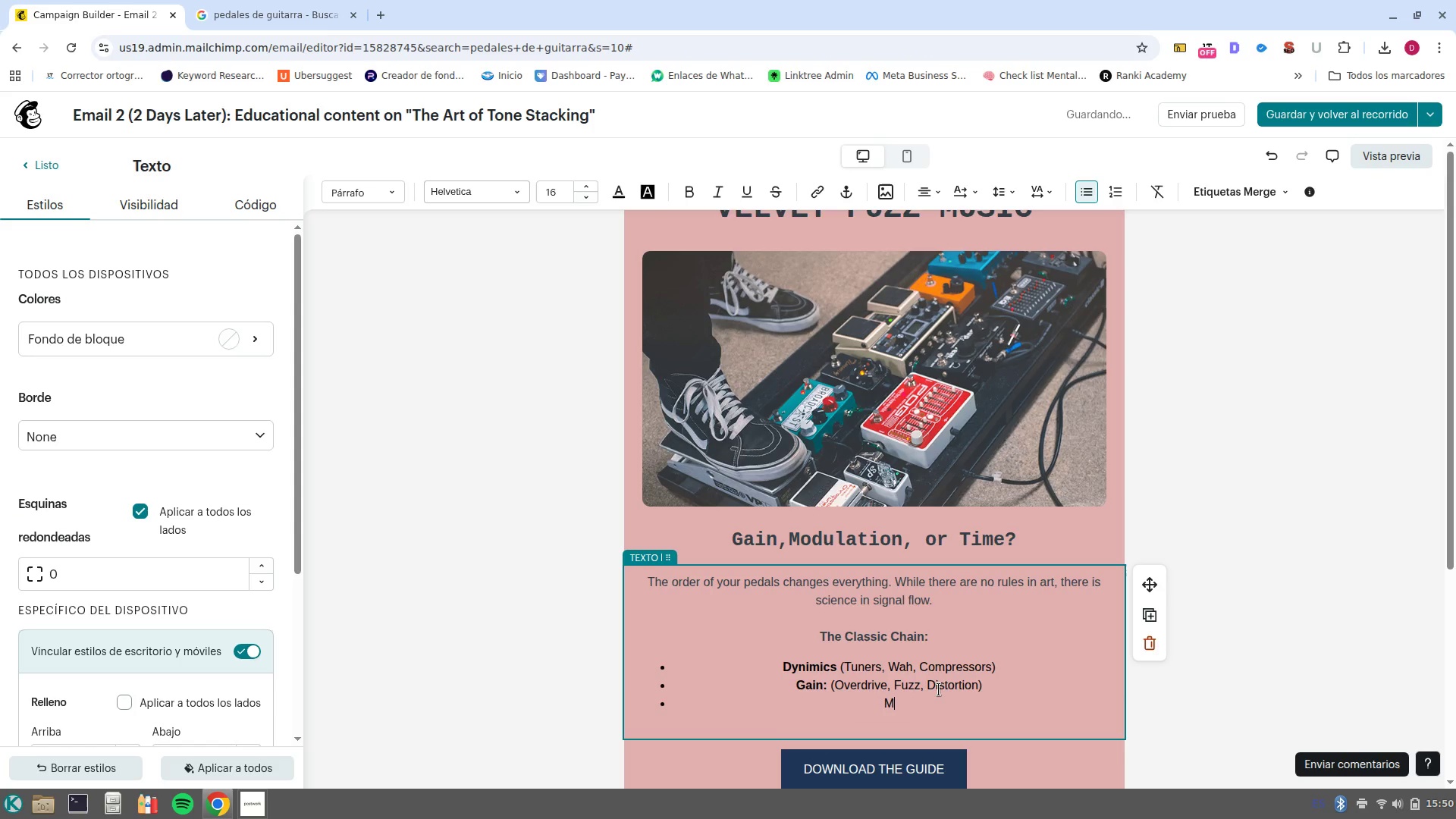 
key(Backspace)
 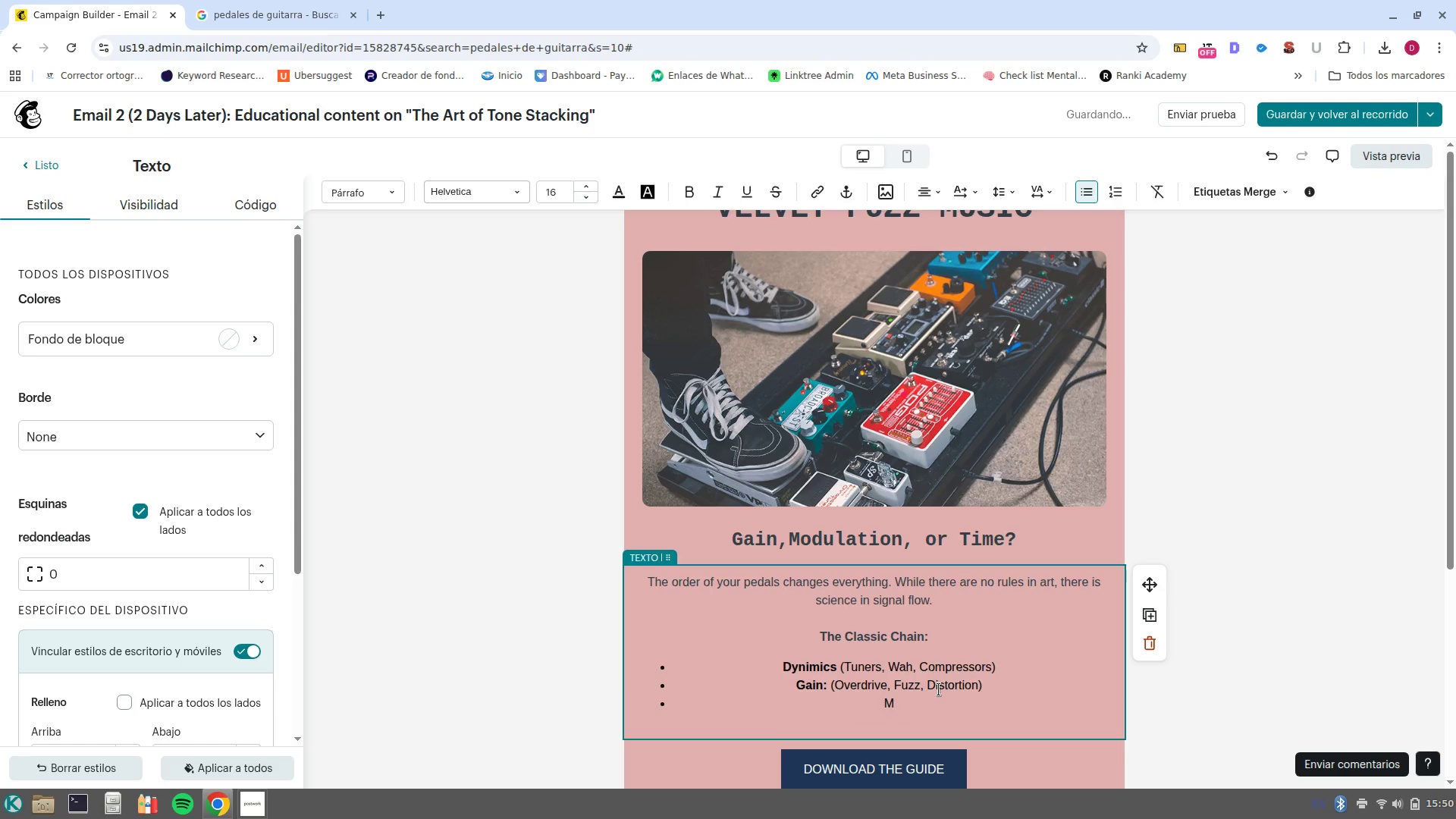 
key(Control+ControlLeft)
 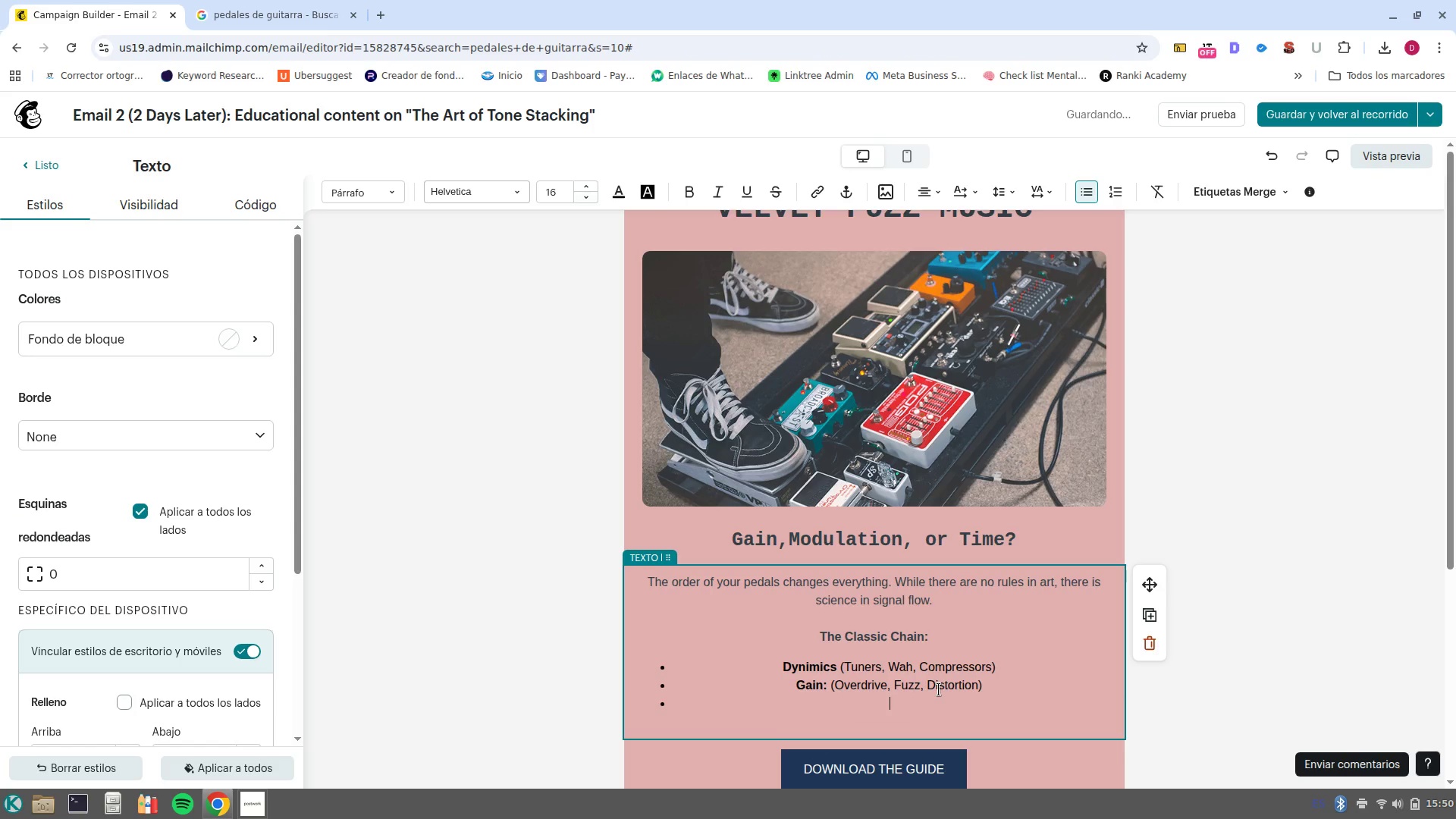 
key(Control+B)
 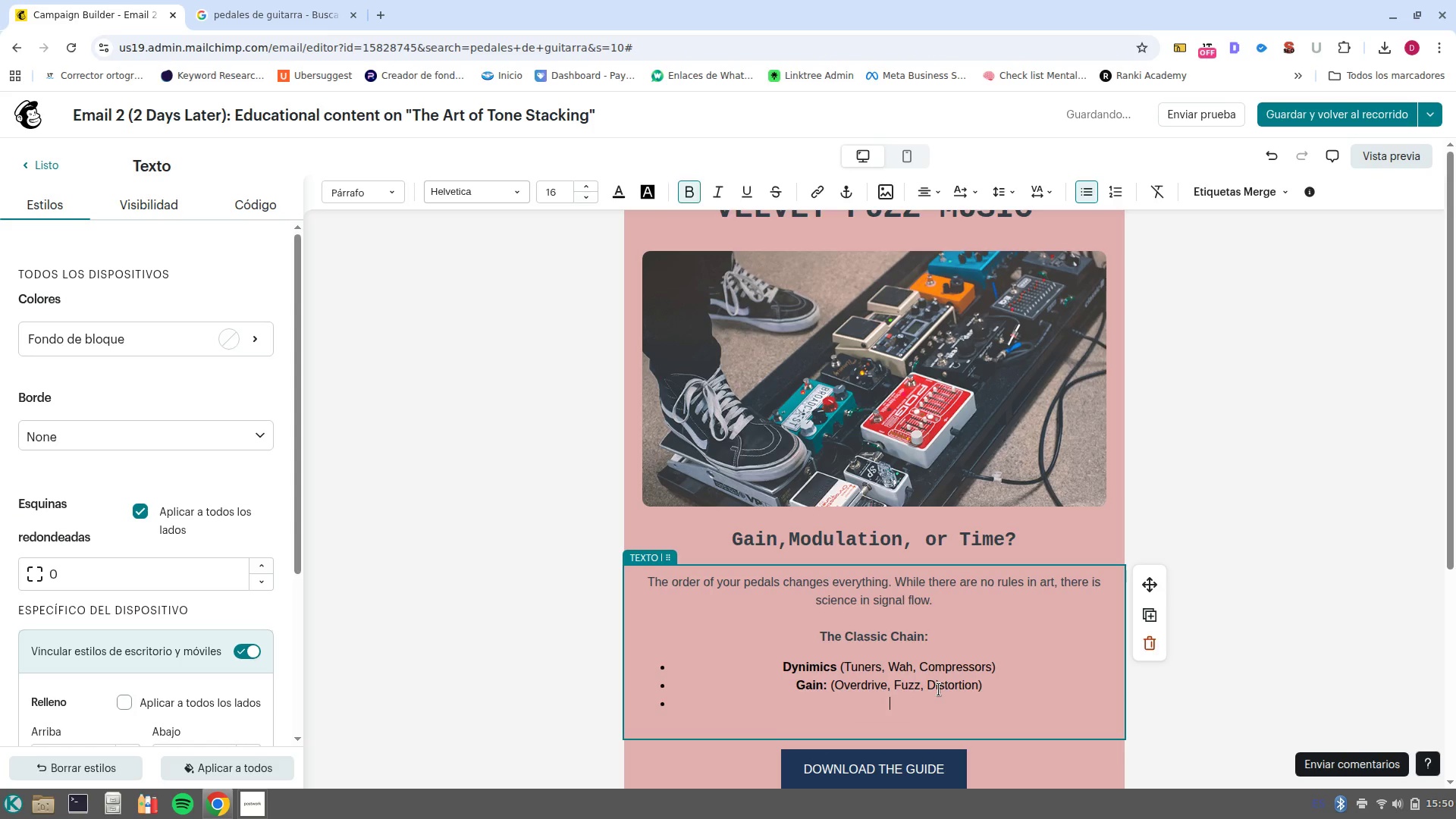 
type(Modulation *)
key(Backspace)
 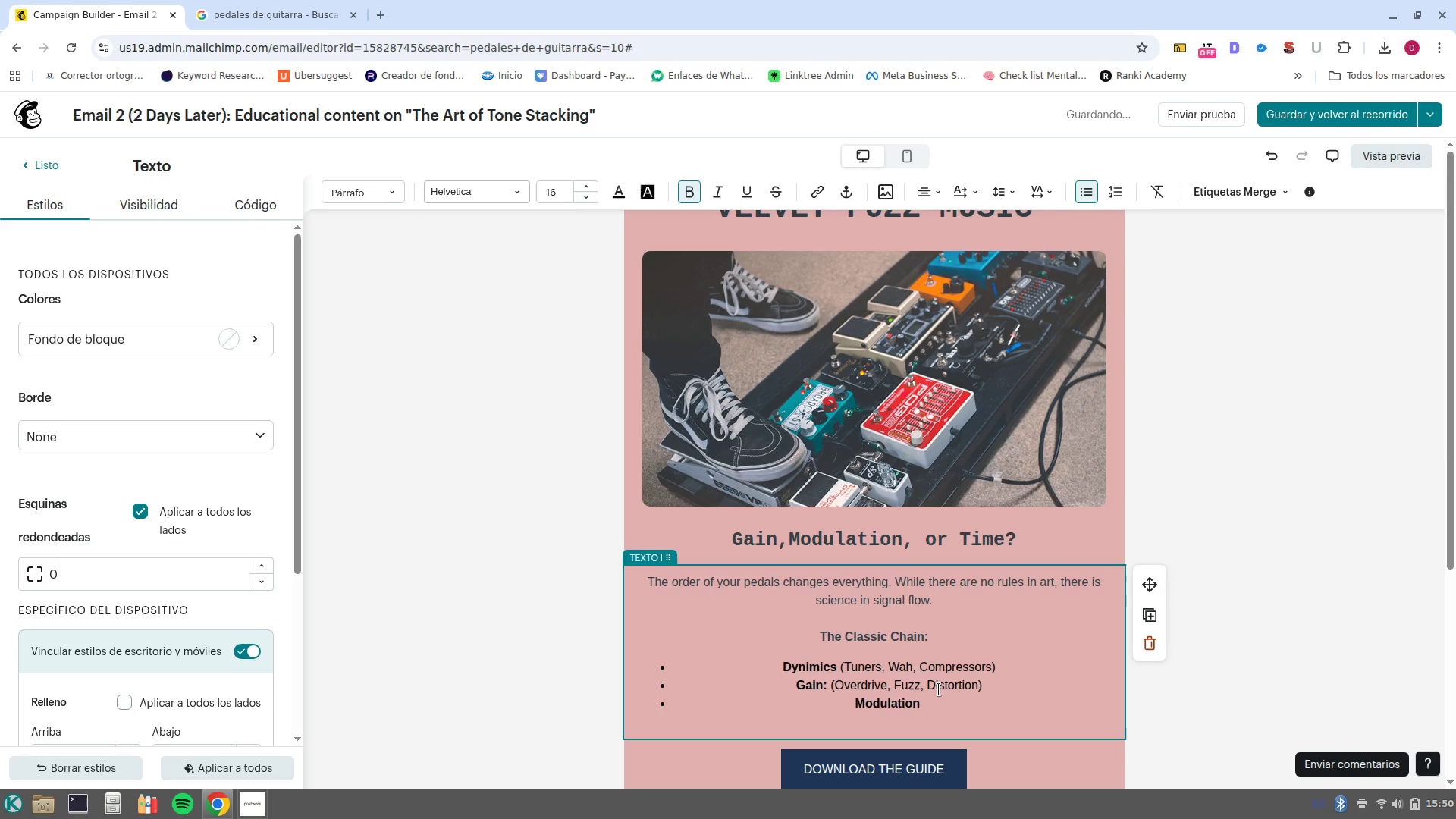 
key(Control+Shift+B)
 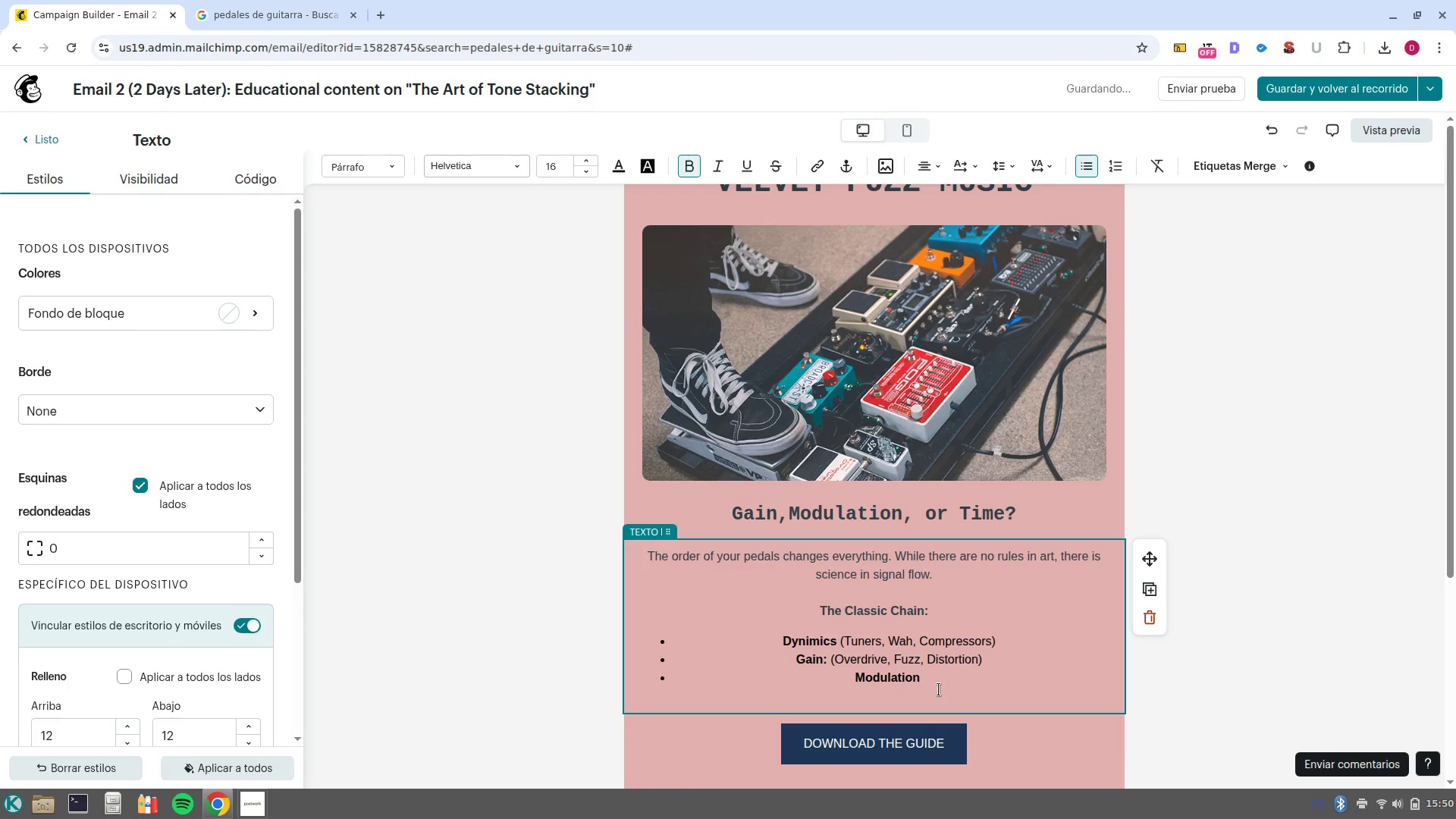 
key(Shift+8)
 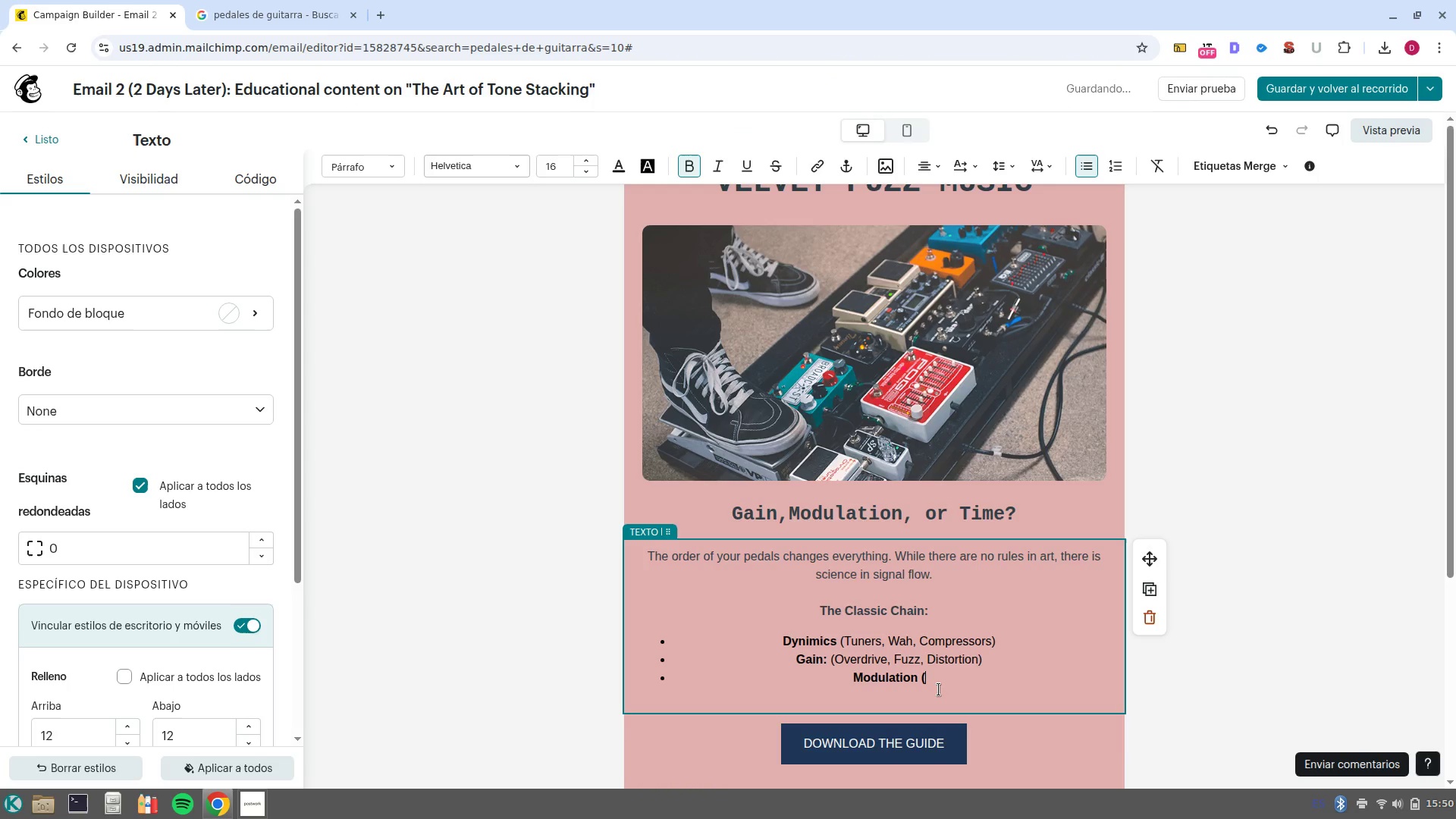 
key(Backspace)
 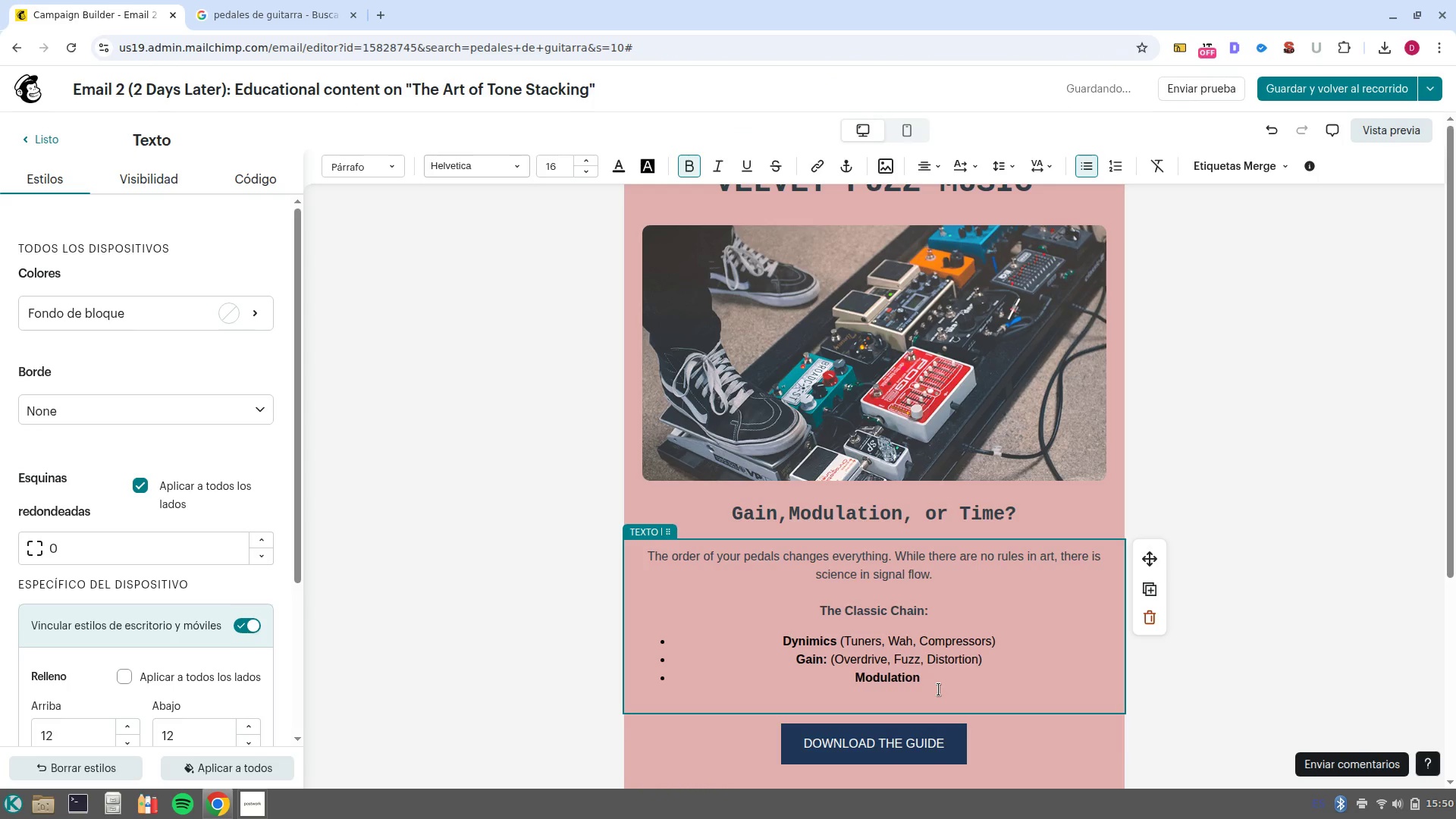 
key(Control+B)
 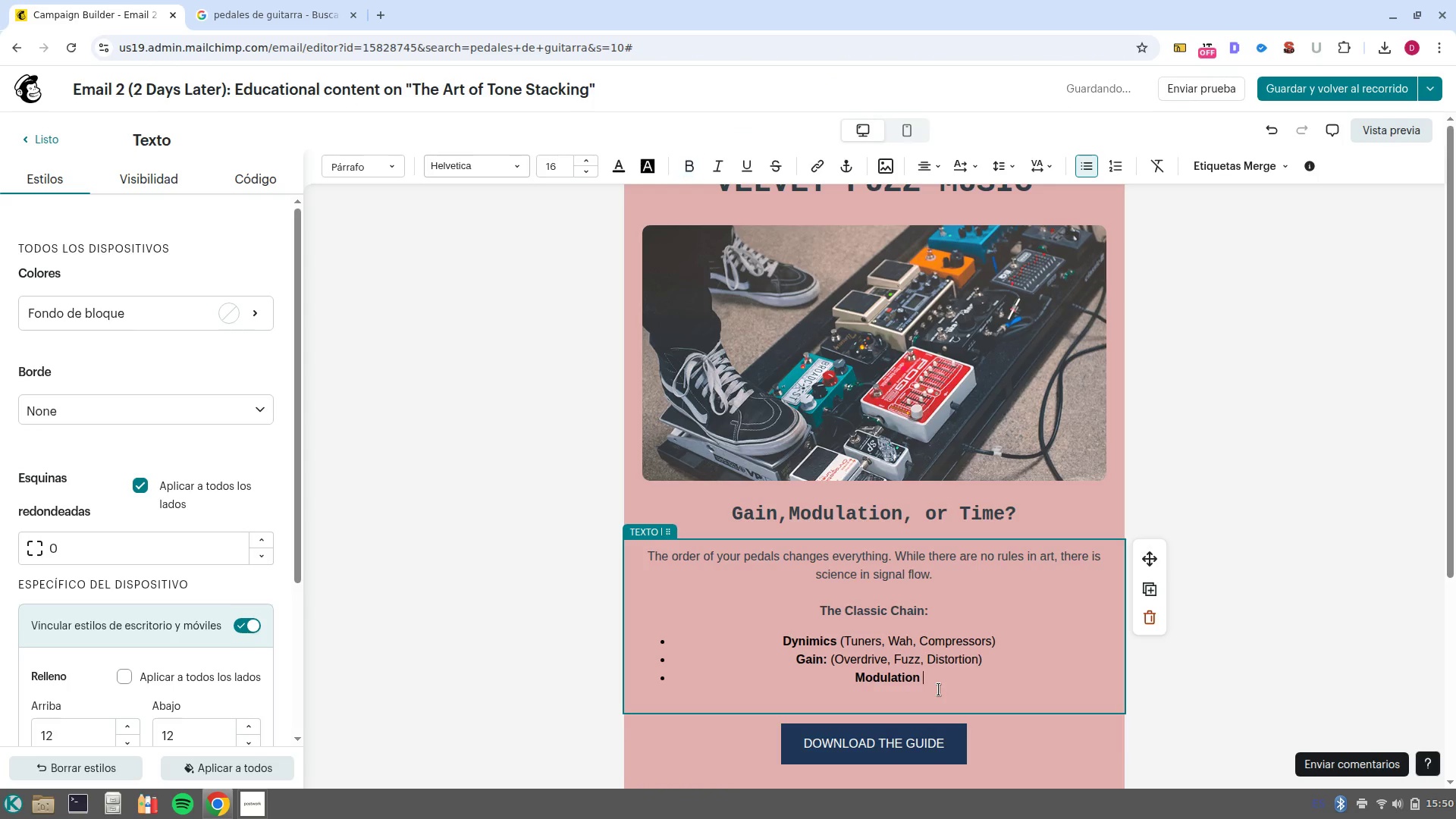 
type(* Chorus, FLan)
key(Backspace)
key(Backspace)
key(Backspace)
type(lanf)
key(Backspace)
type(ger, Phaser()
 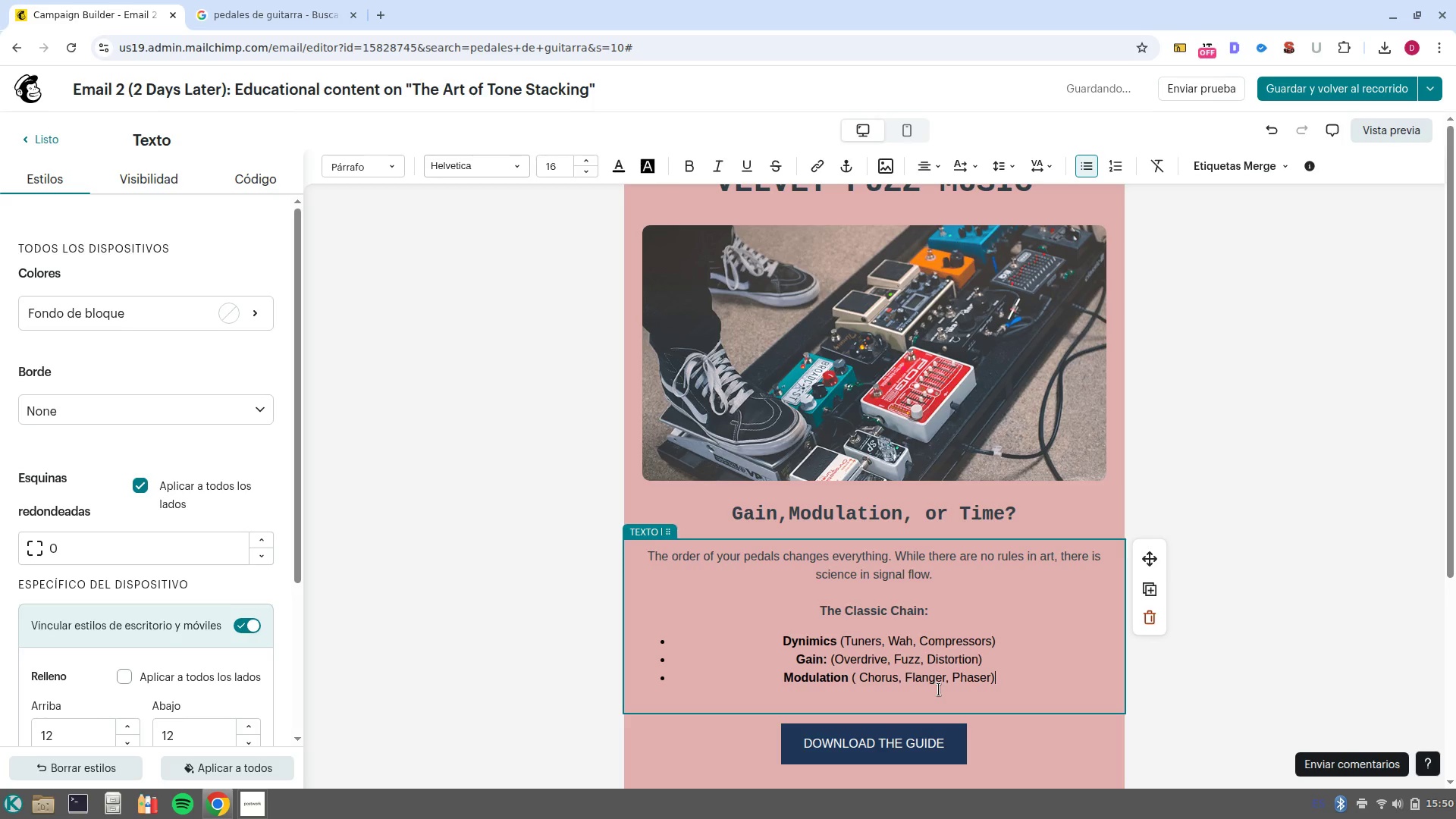 
 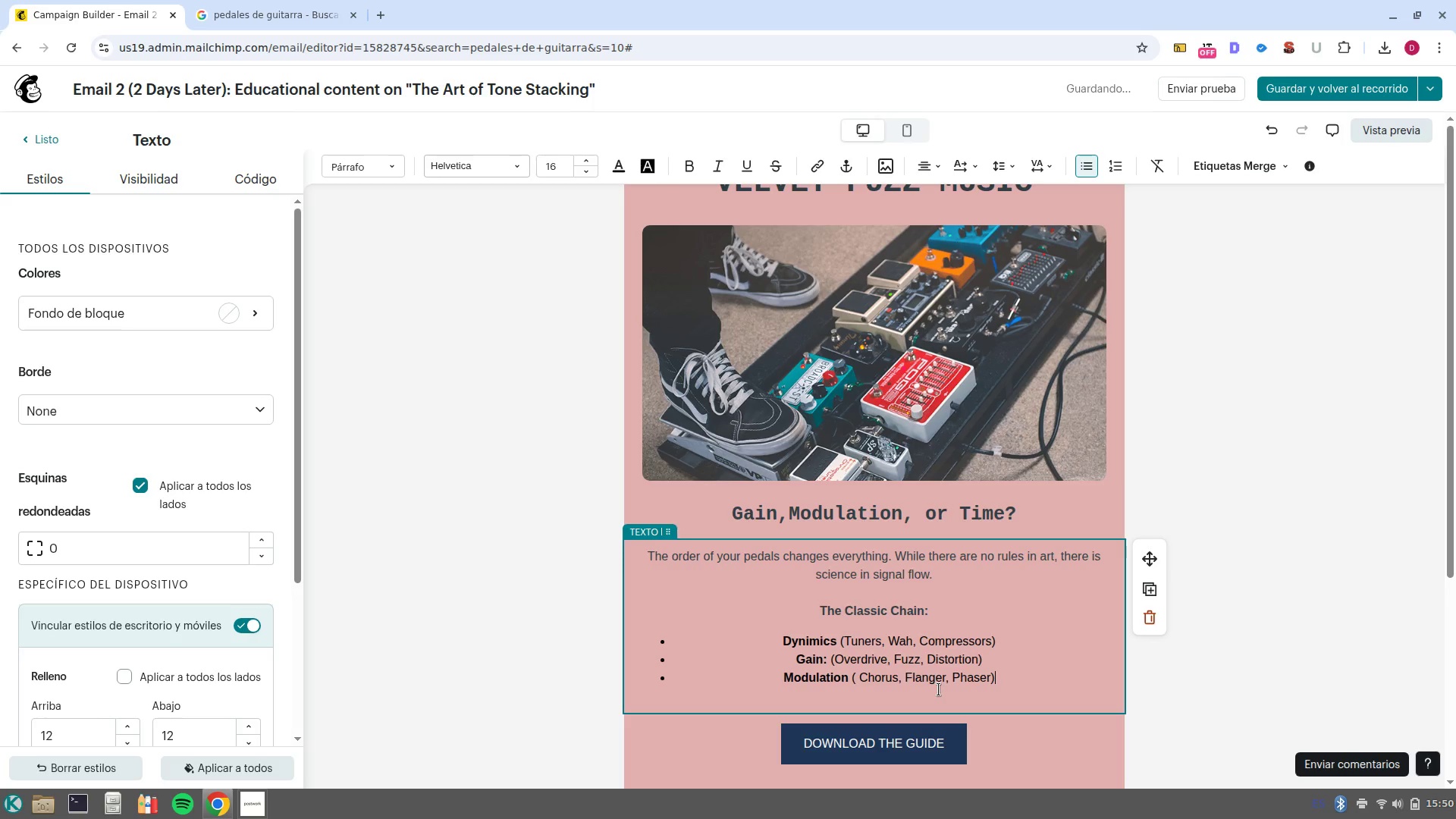 
key(Enter)
 